 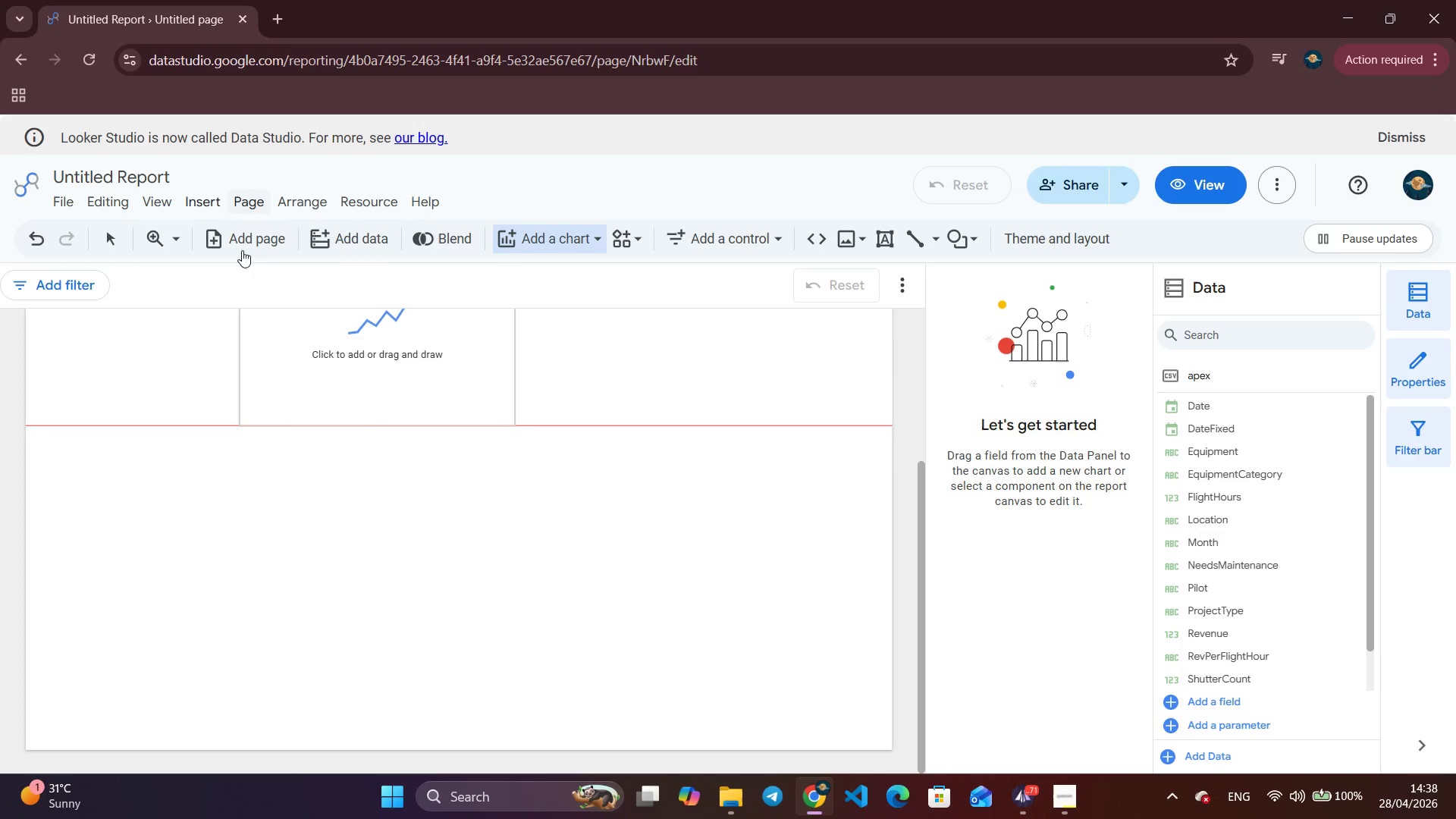 
left_click([101, 398])
 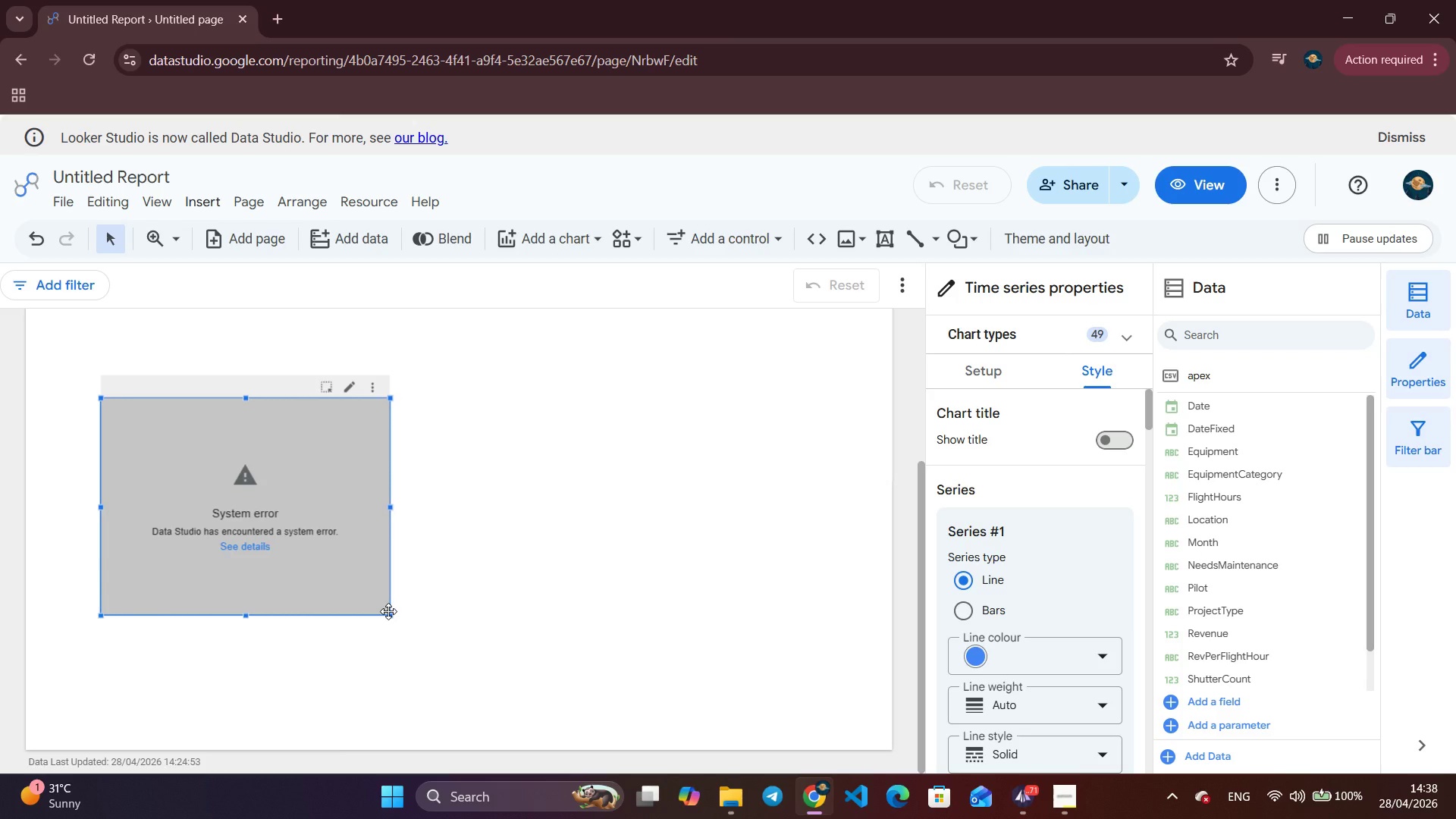 
left_click_drag(start_coordinate=[388, 616], to_coordinate=[827, 550])
 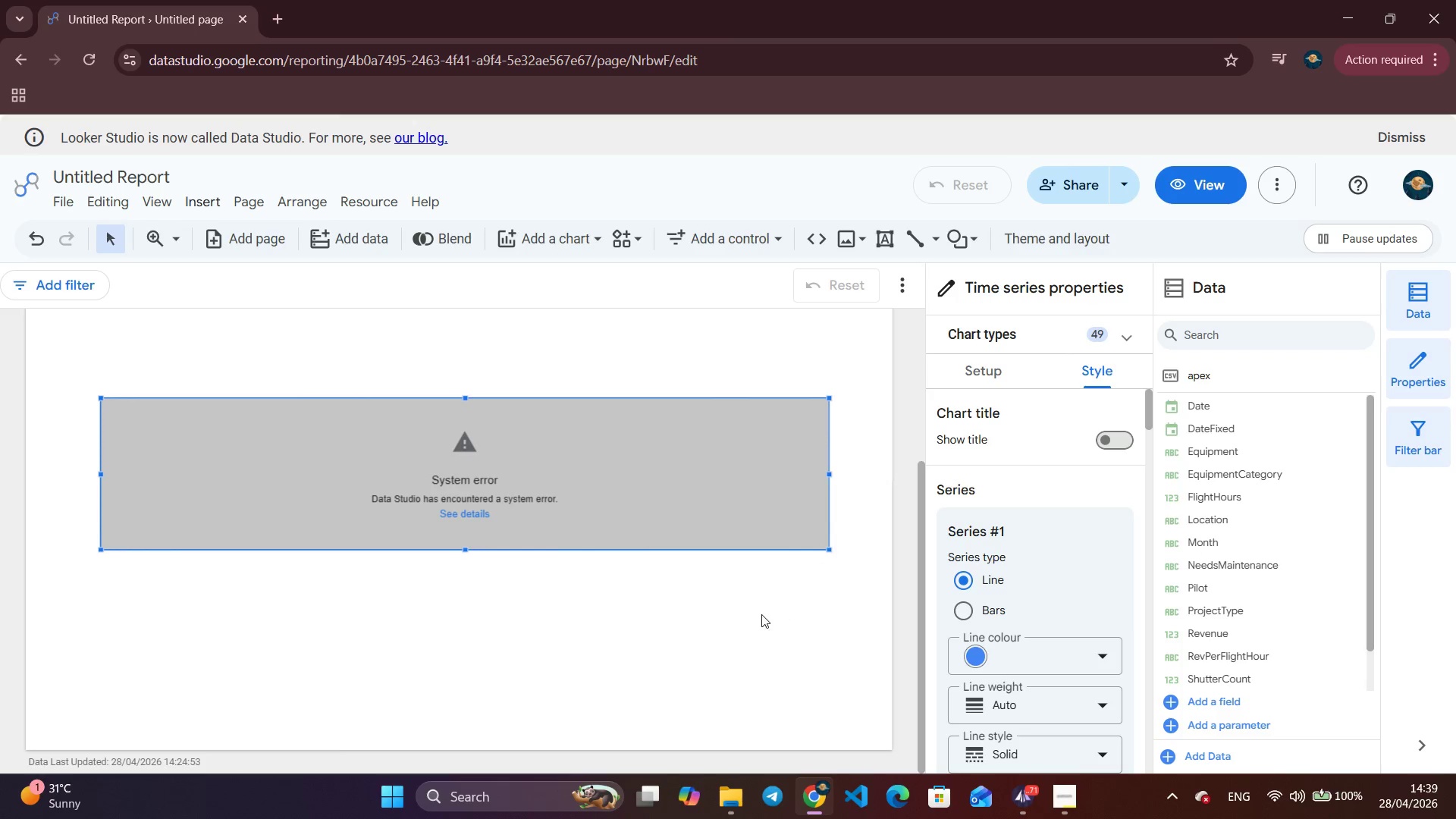 
left_click([756, 617])
 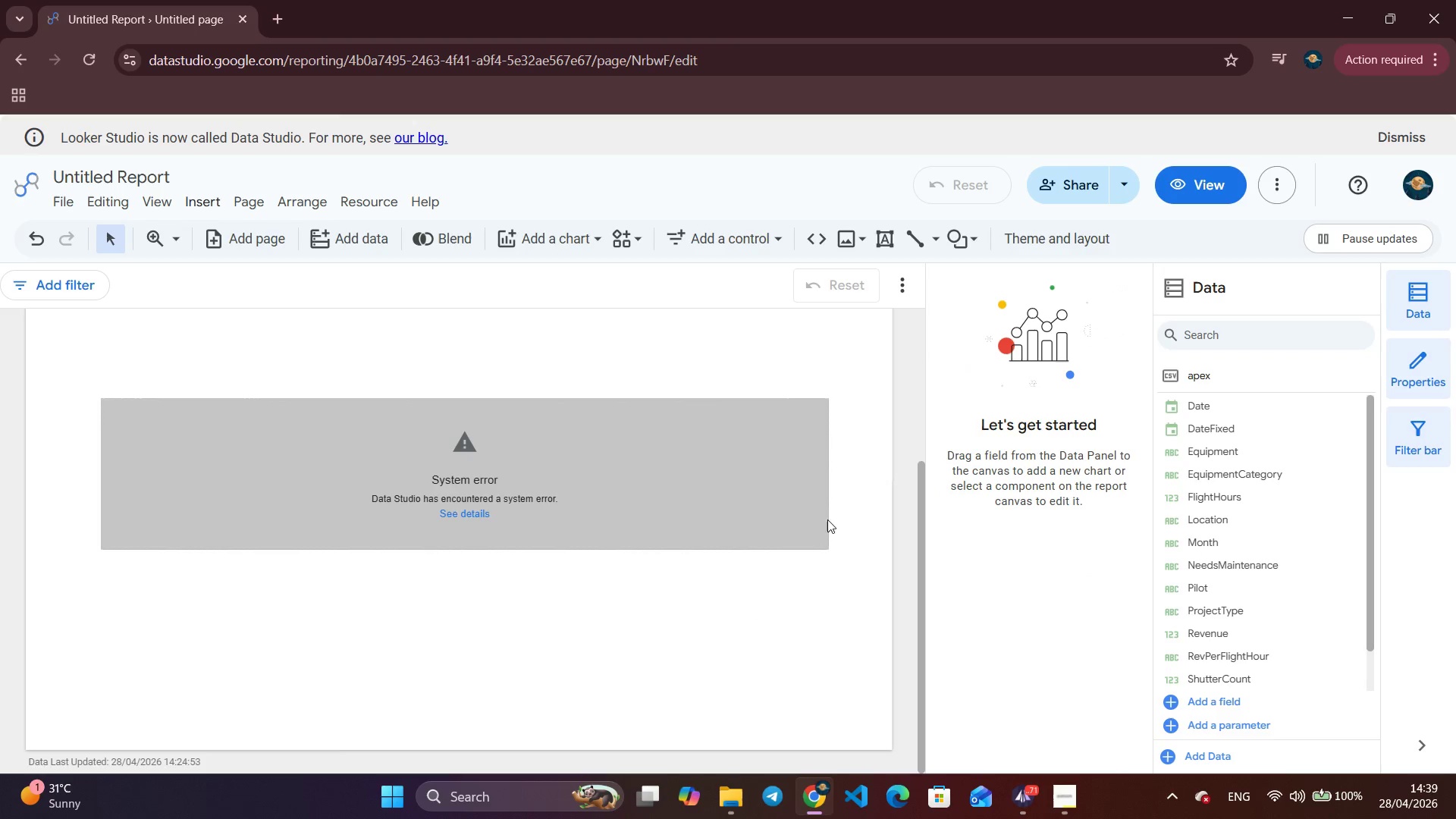 
left_click([693, 465])
 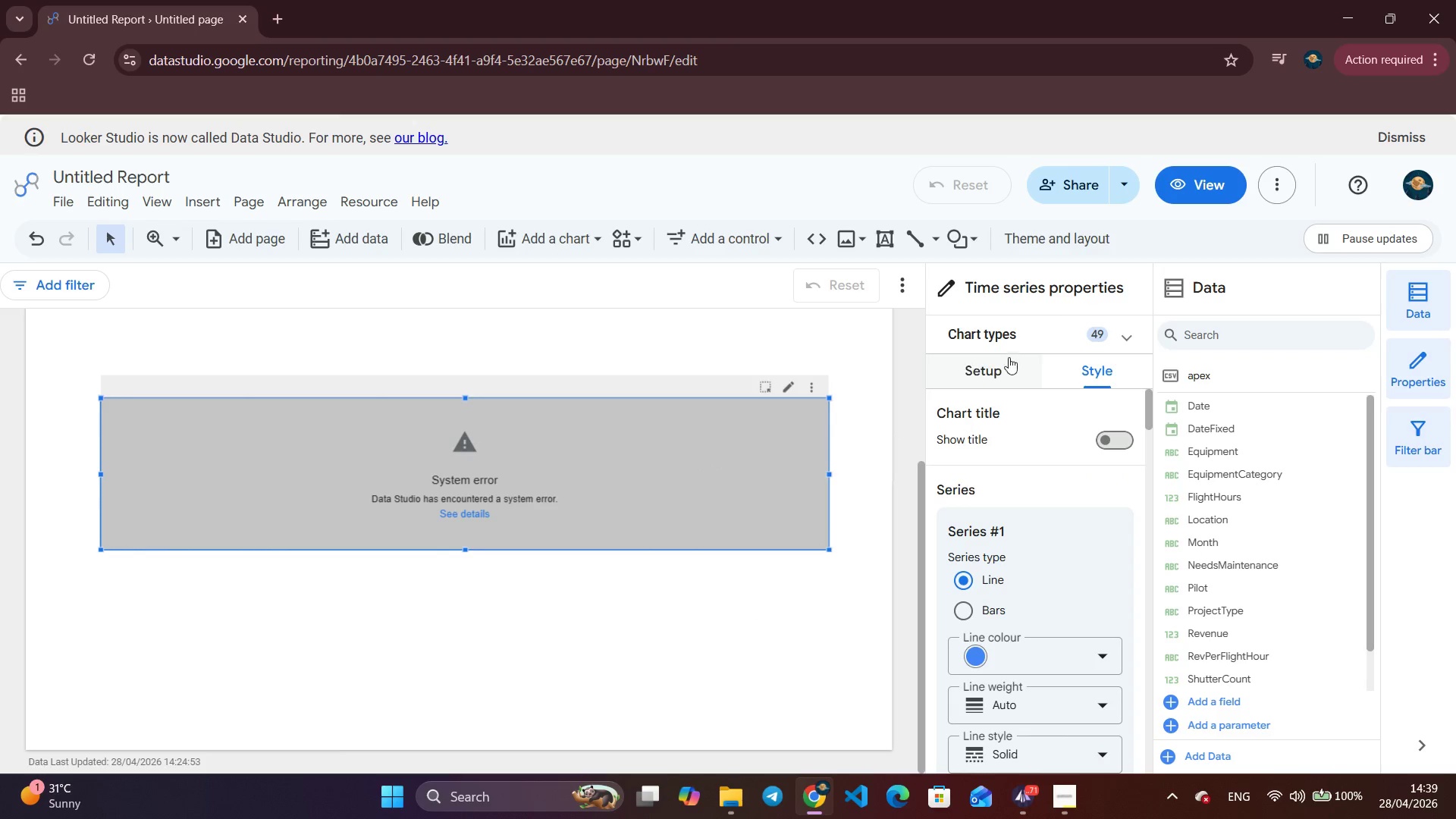 
left_click([980, 375])
 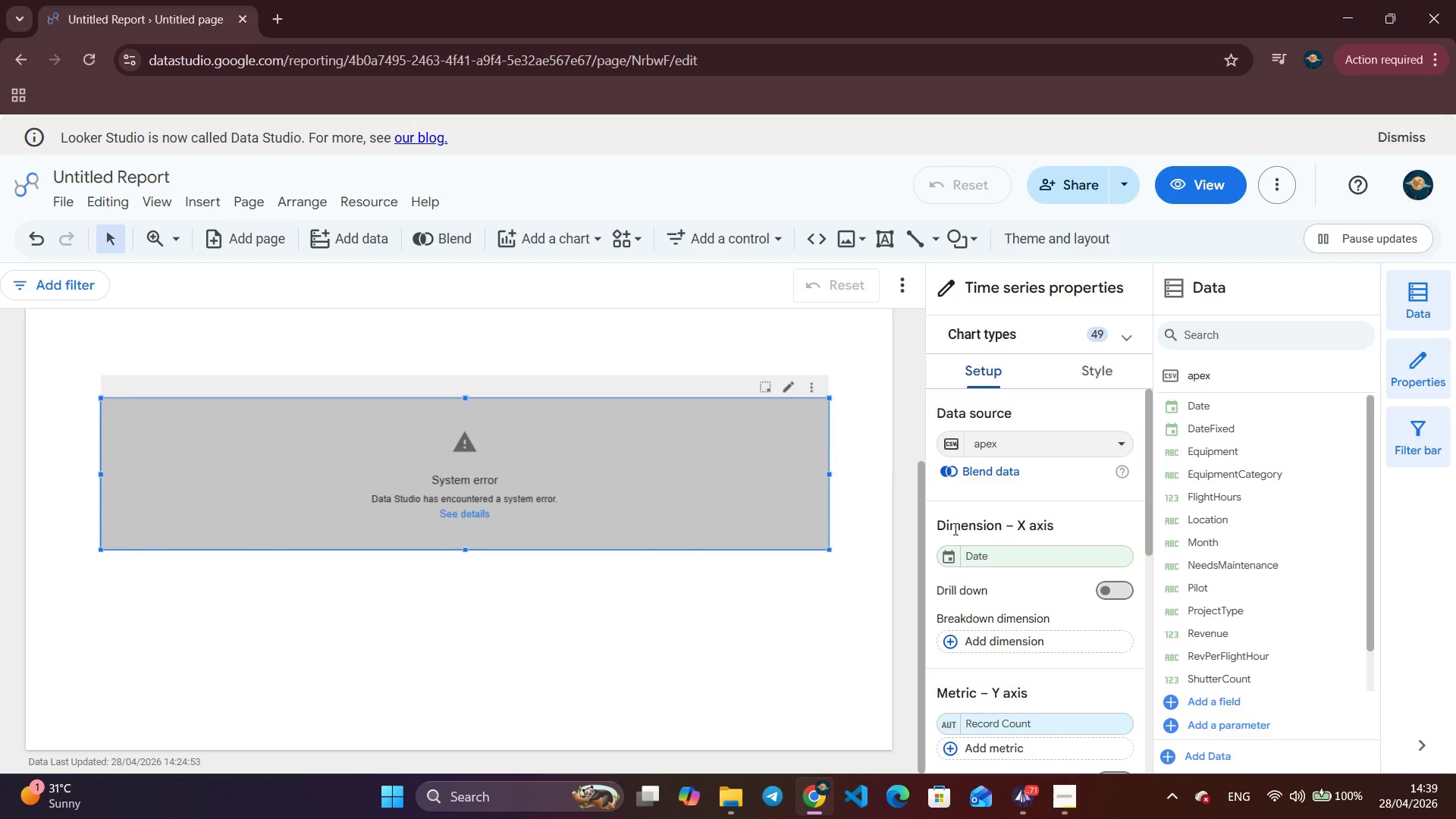 
left_click([1022, 562])
 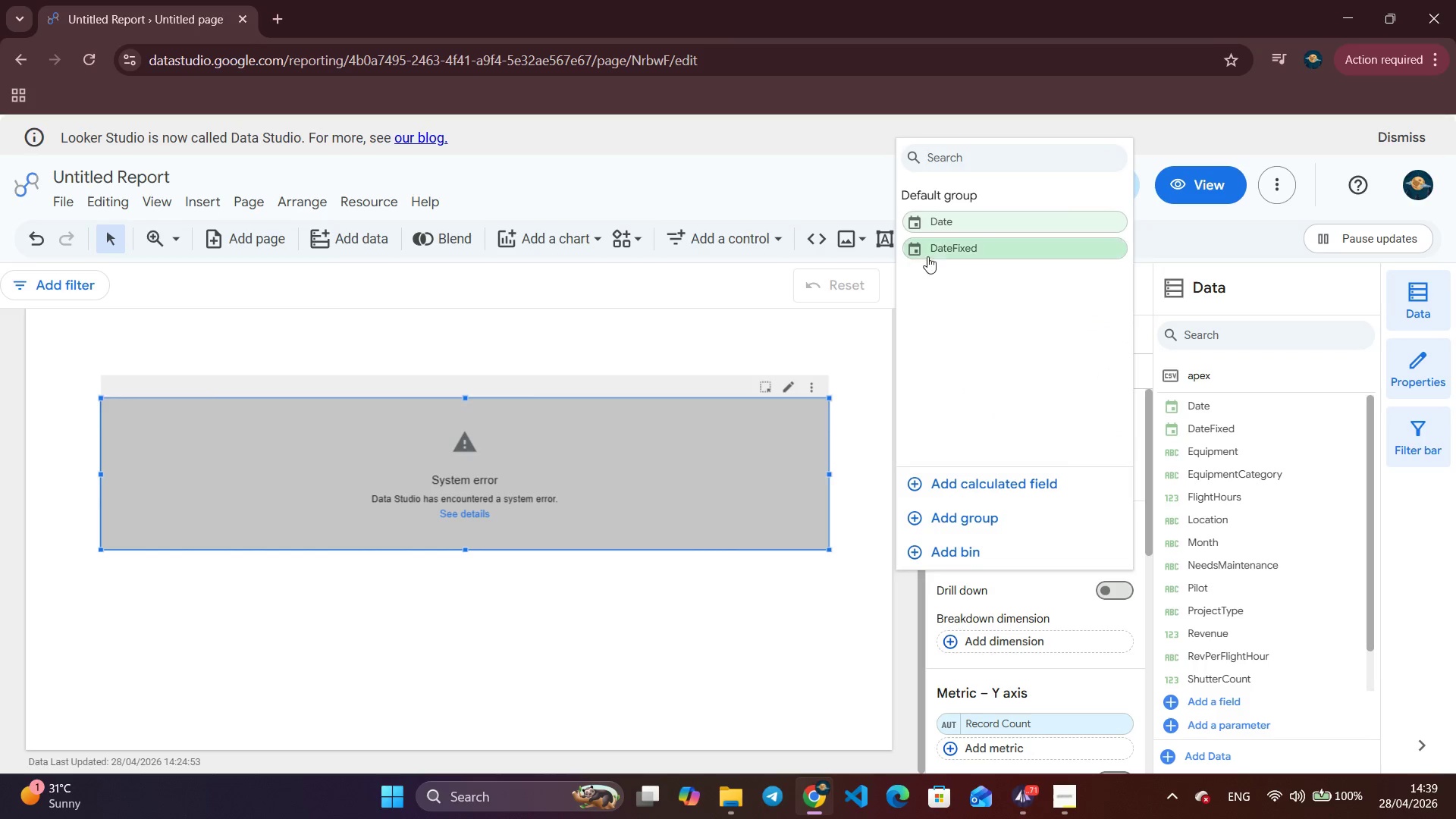 
left_click([945, 243])
 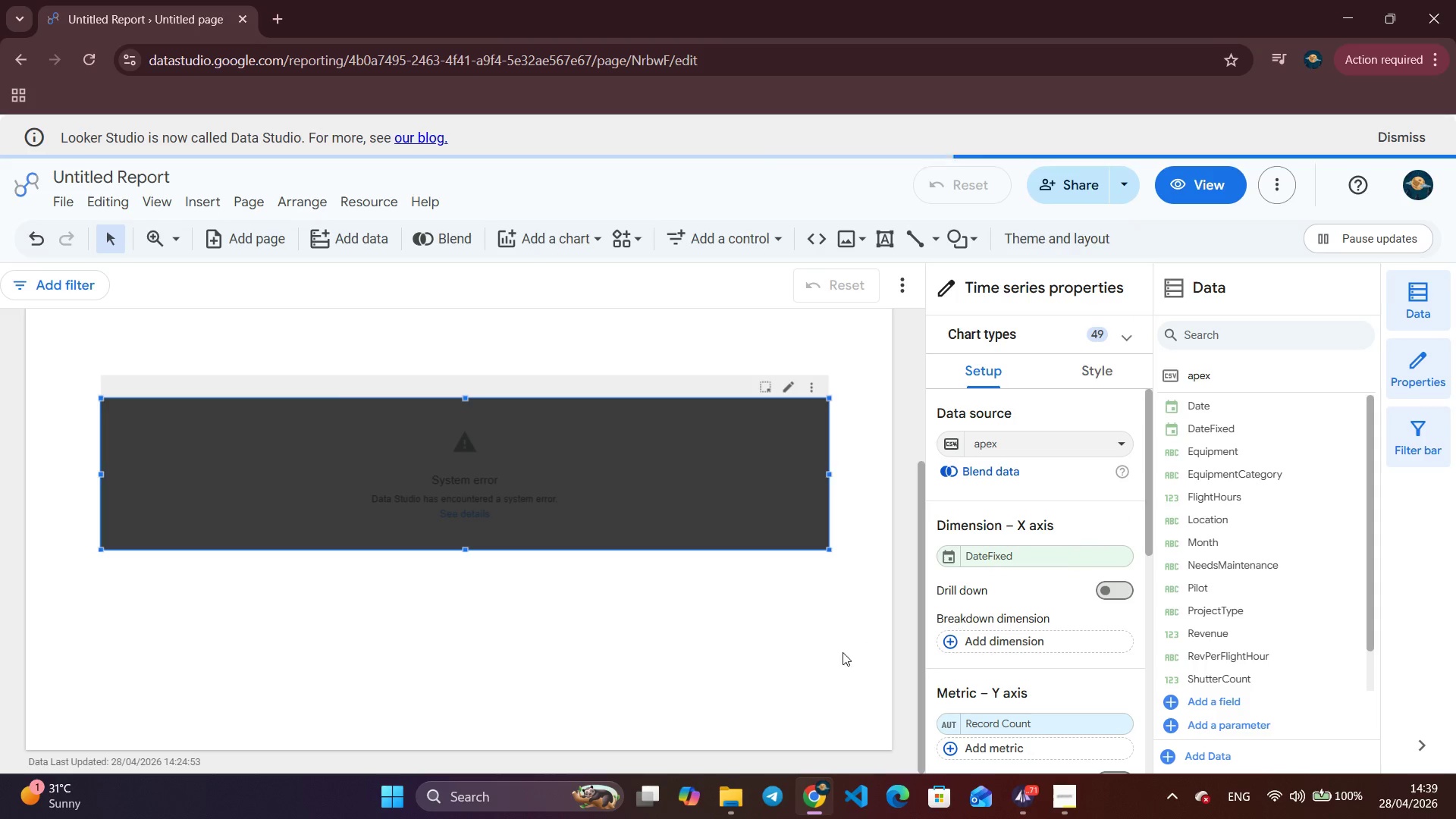 
scroll: coordinate [1047, 573], scroll_direction: down, amount: 3.0
 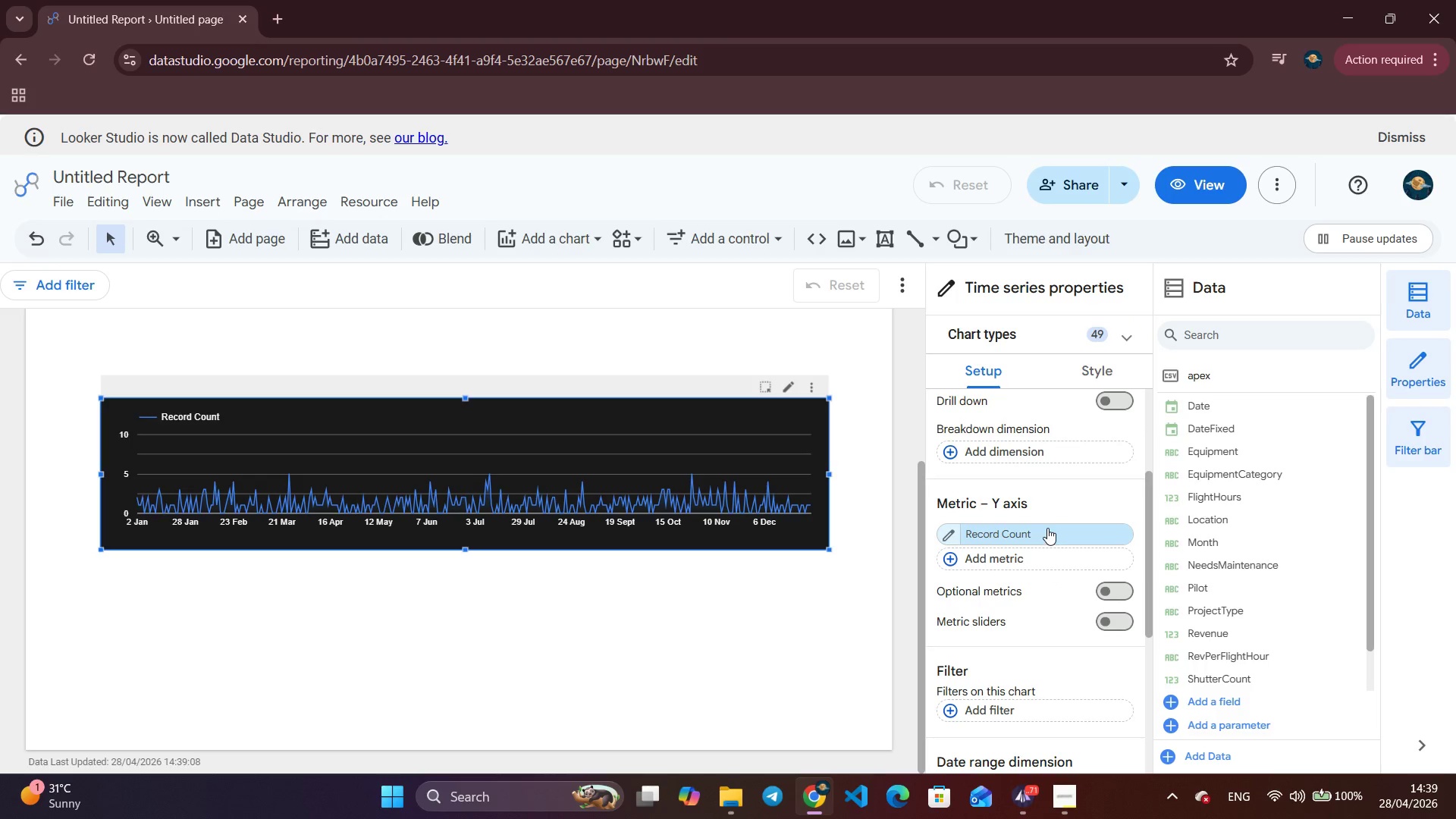 
left_click([1047, 528])
 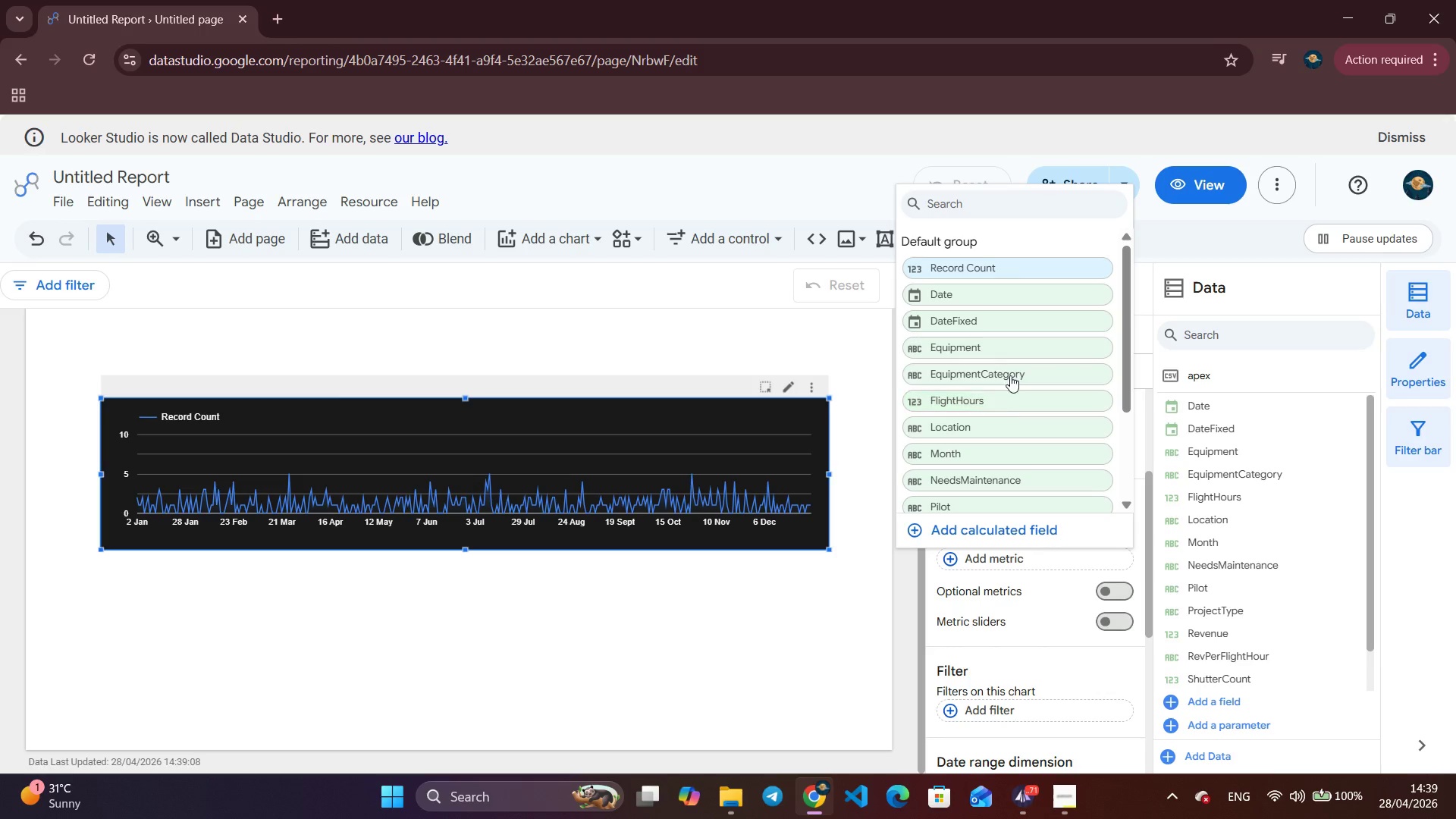 
scroll: coordinate [984, 383], scroll_direction: down, amount: 2.0
 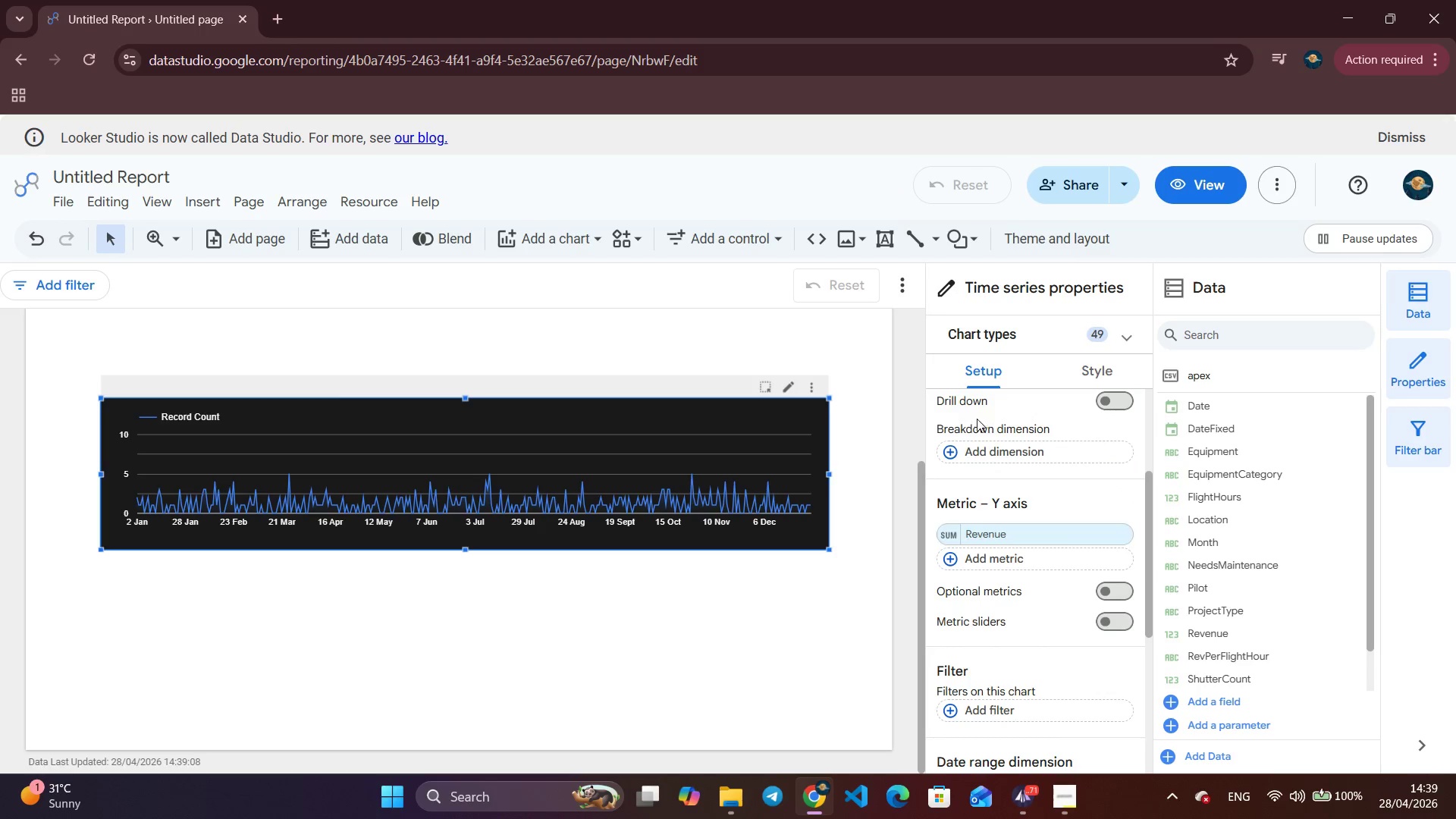 
mouse_move([1027, 557])
 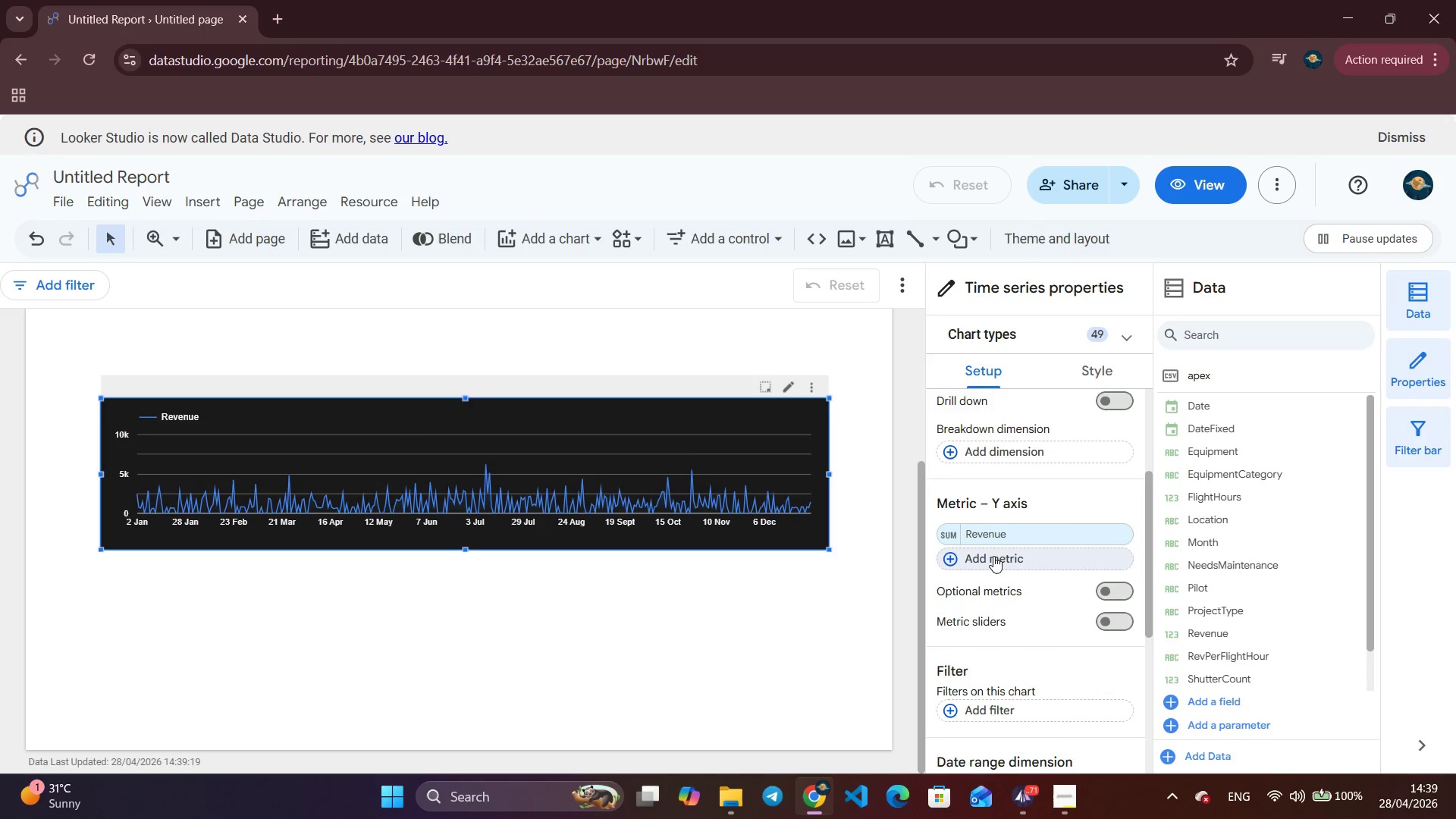 
left_click([993, 556])
 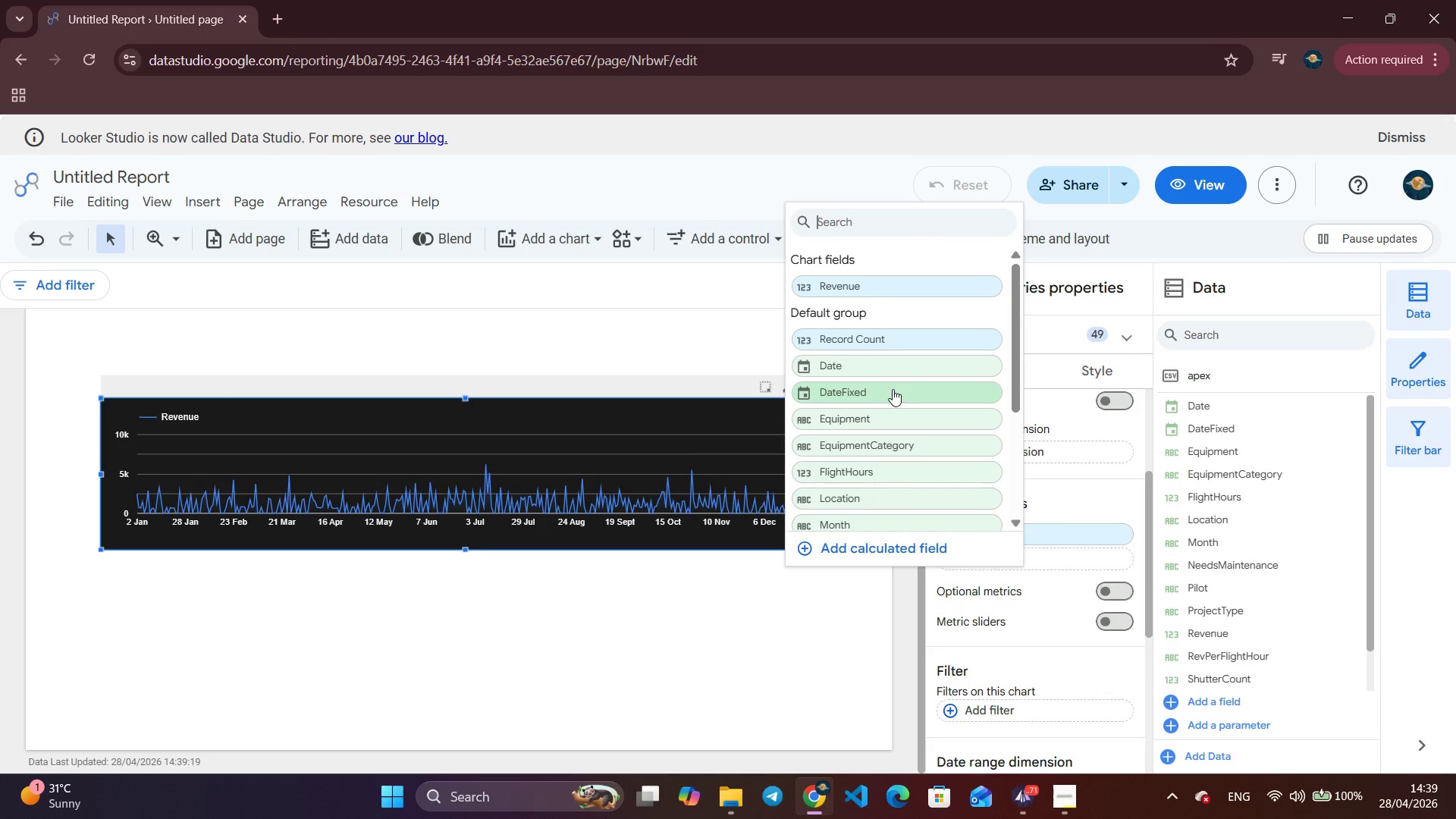 
scroll: coordinate [891, 391], scroll_direction: down, amount: 3.0
 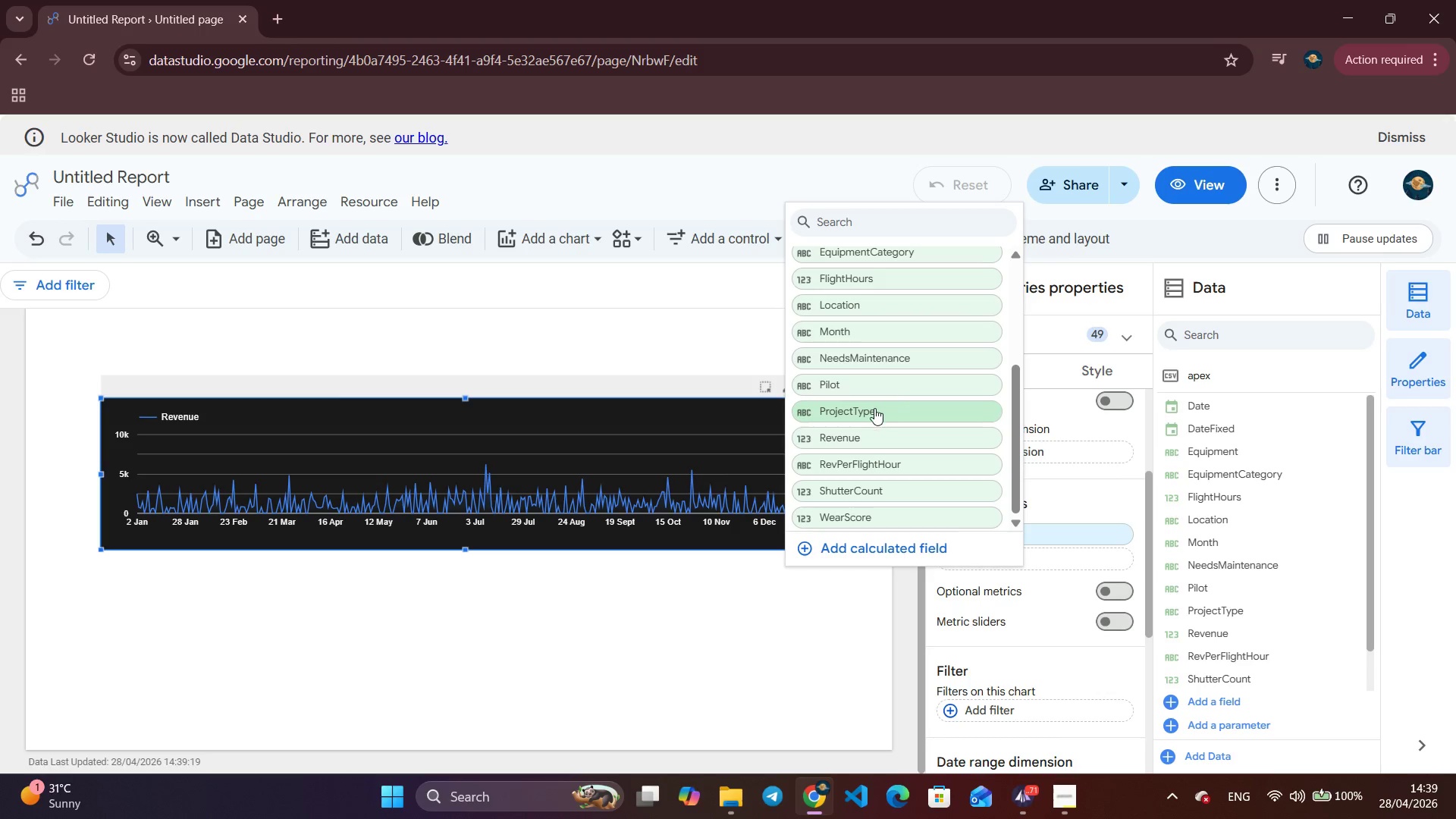 
left_click([858, 281])
 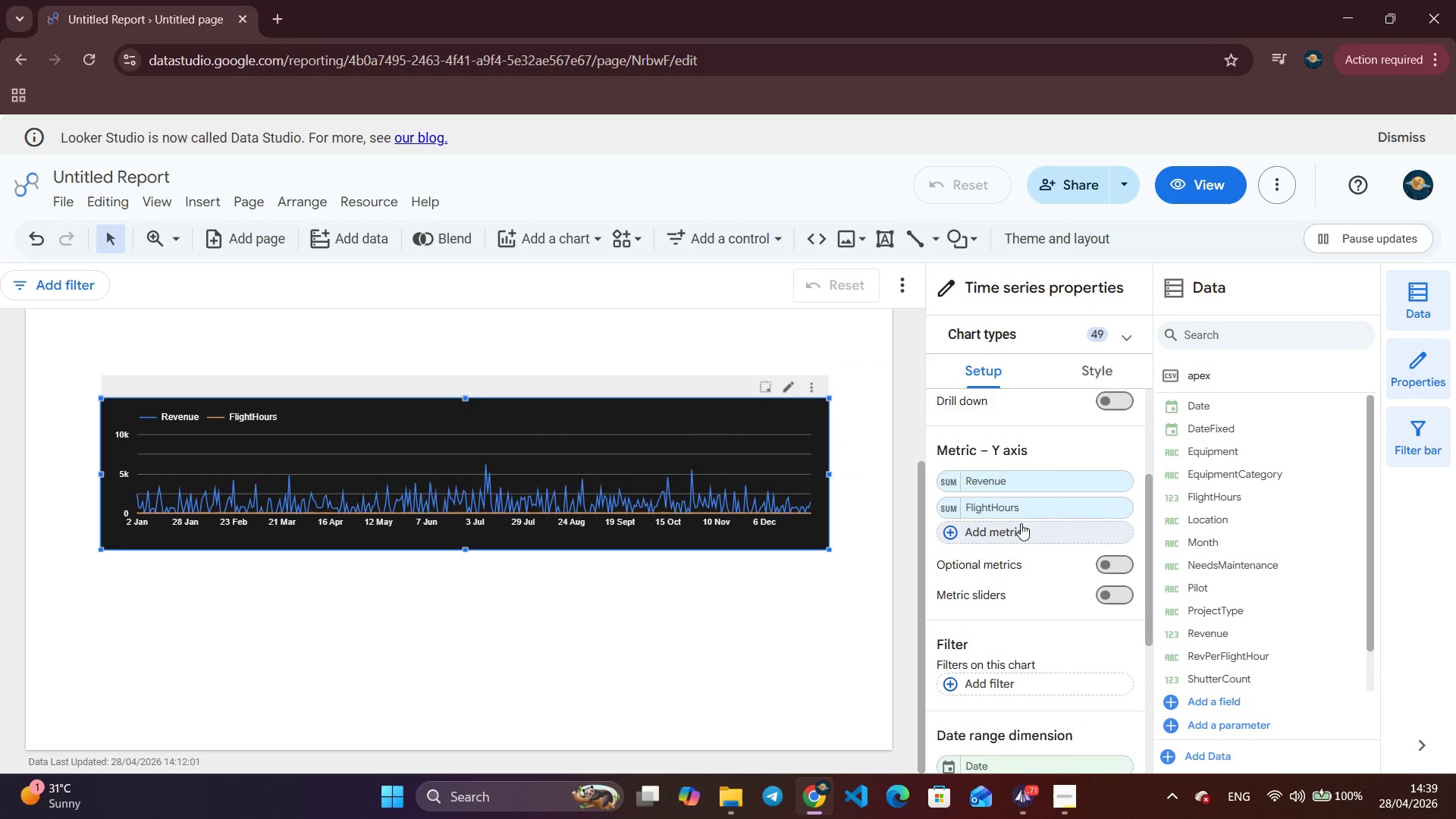 
left_click([1095, 369])
 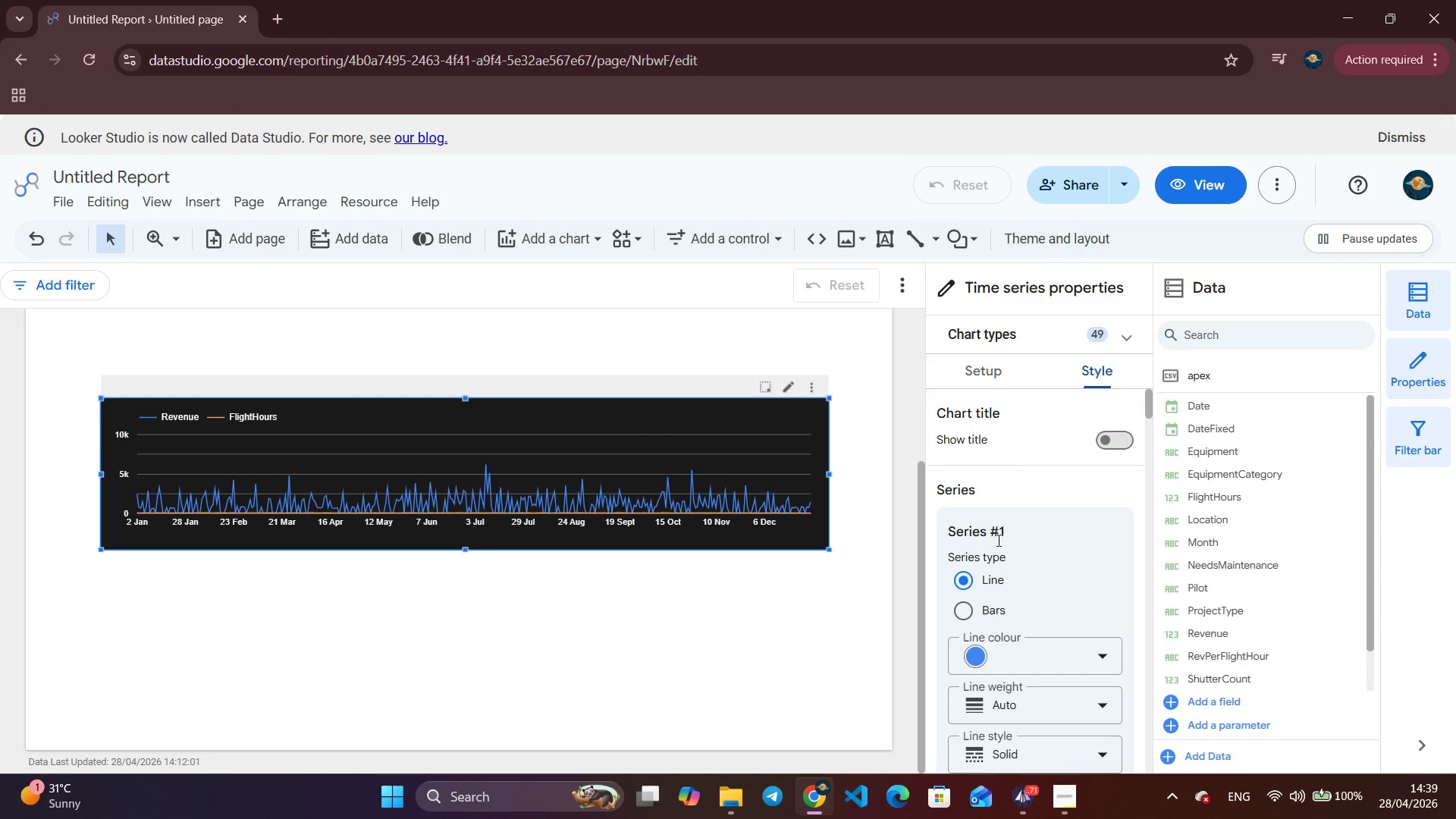 
scroll: coordinate [1023, 522], scroll_direction: down, amount: 8.0
 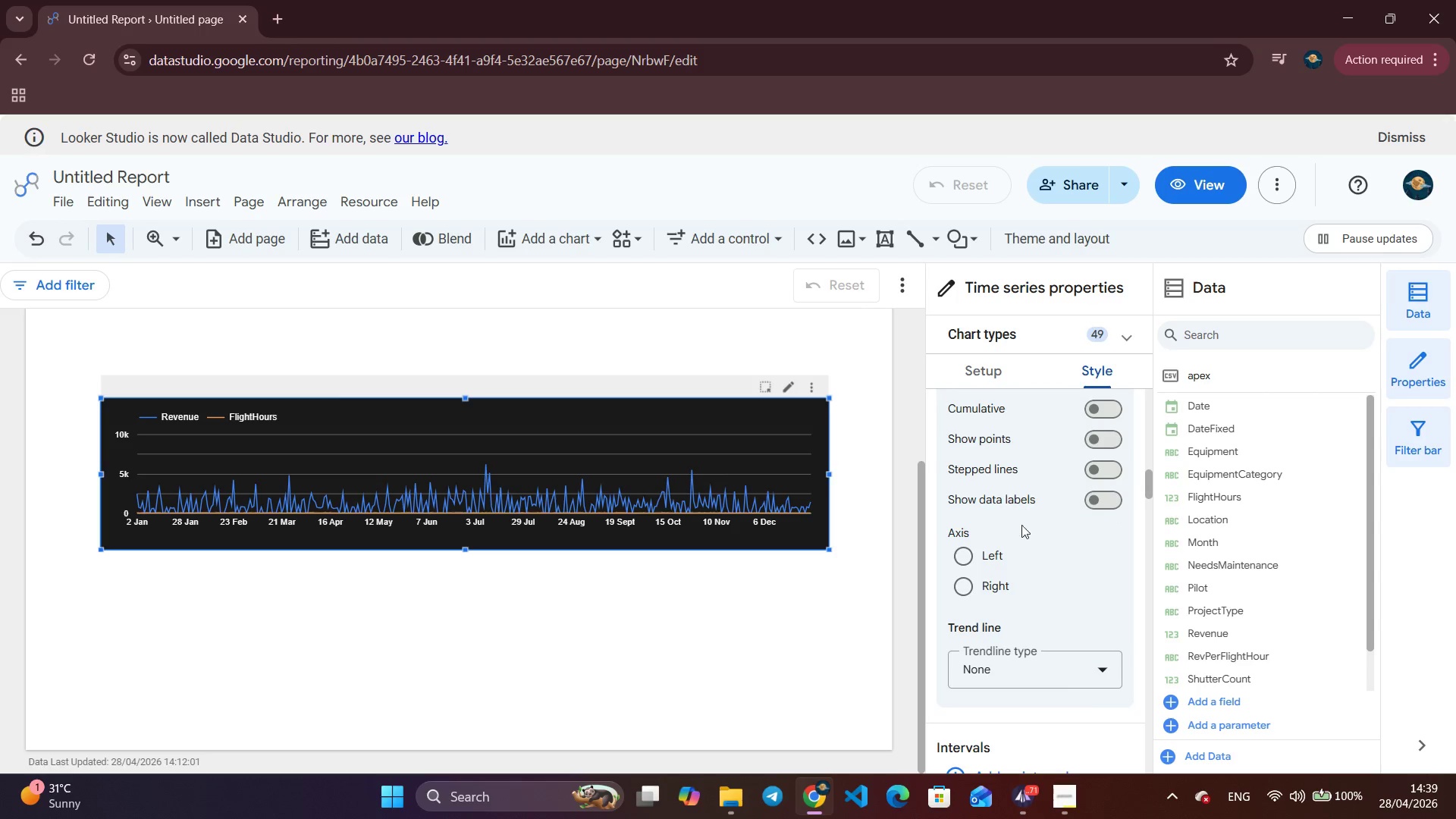 
left_click([960, 586])
 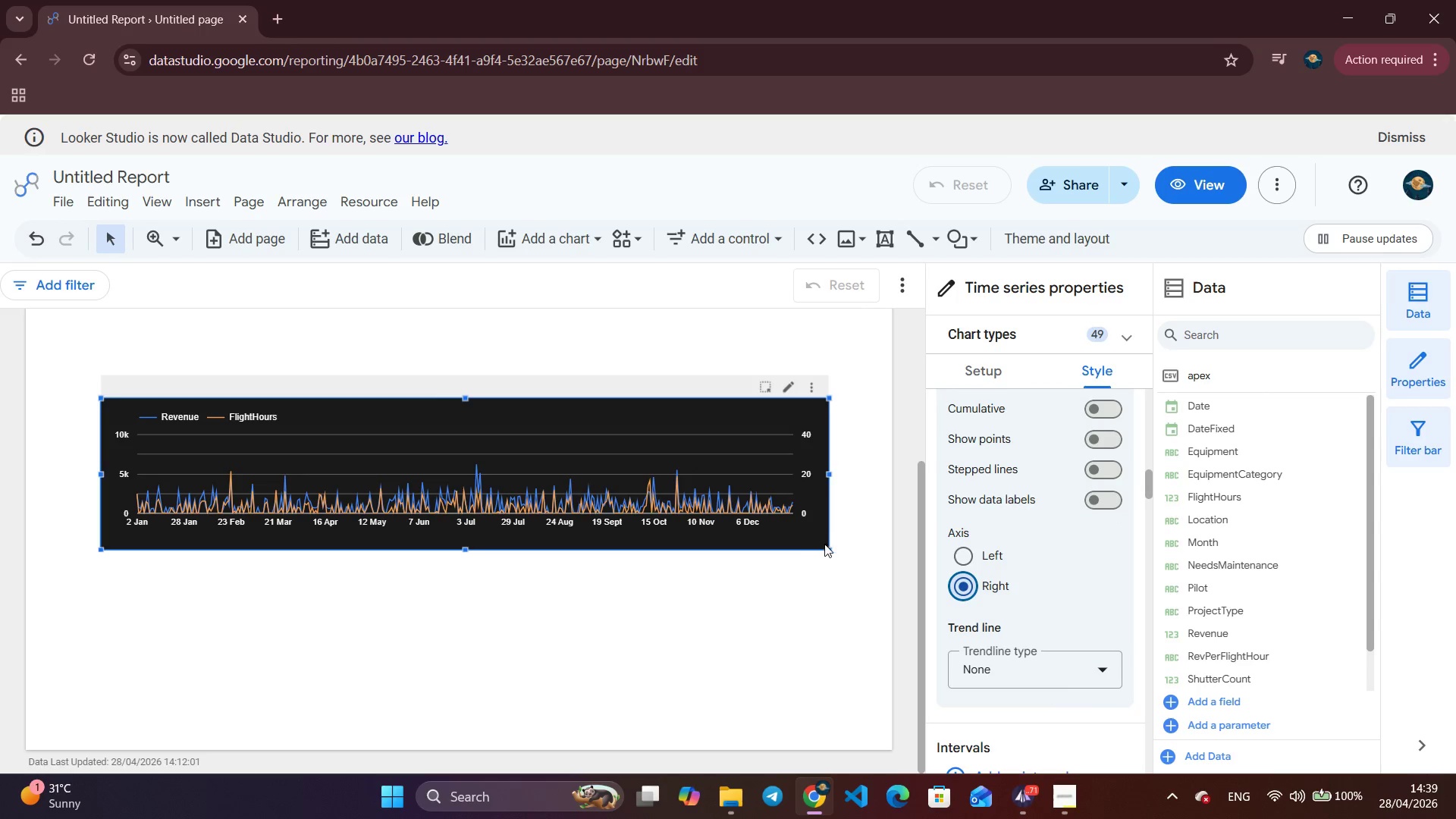 
left_click_drag(start_coordinate=[828, 548], to_coordinate=[787, 607])
 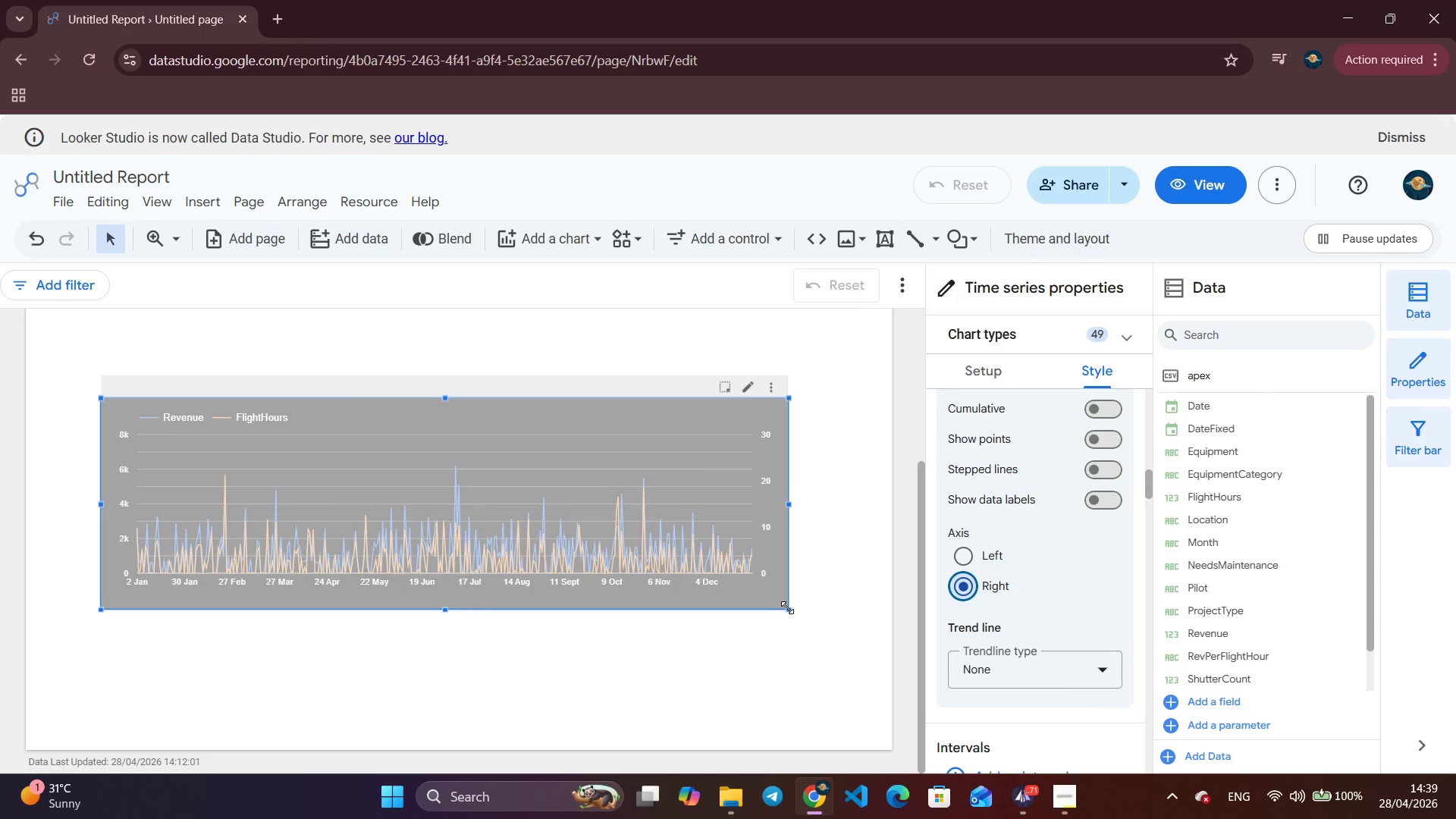 
left_click([787, 607])
 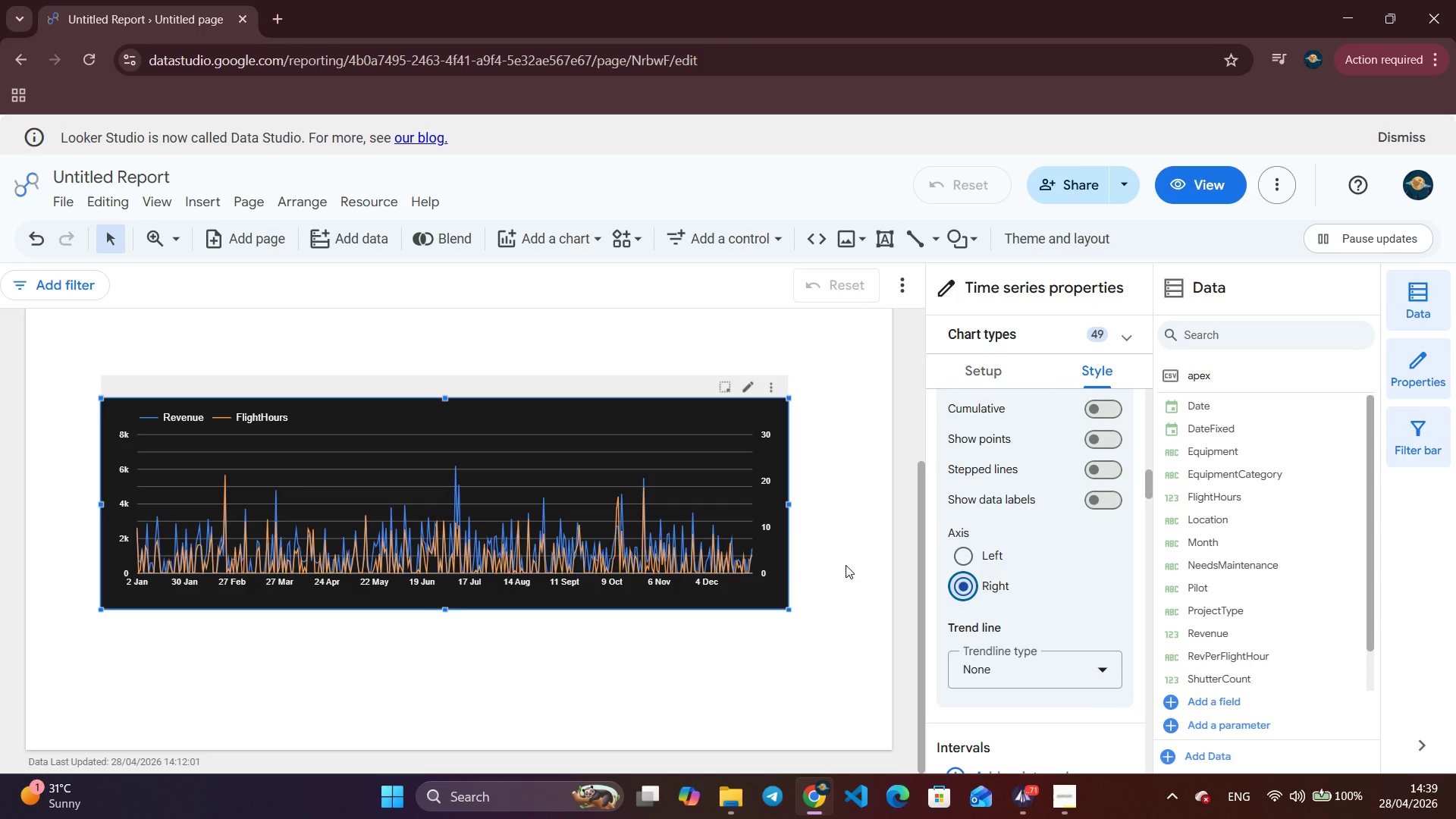 
wait(9.08)
 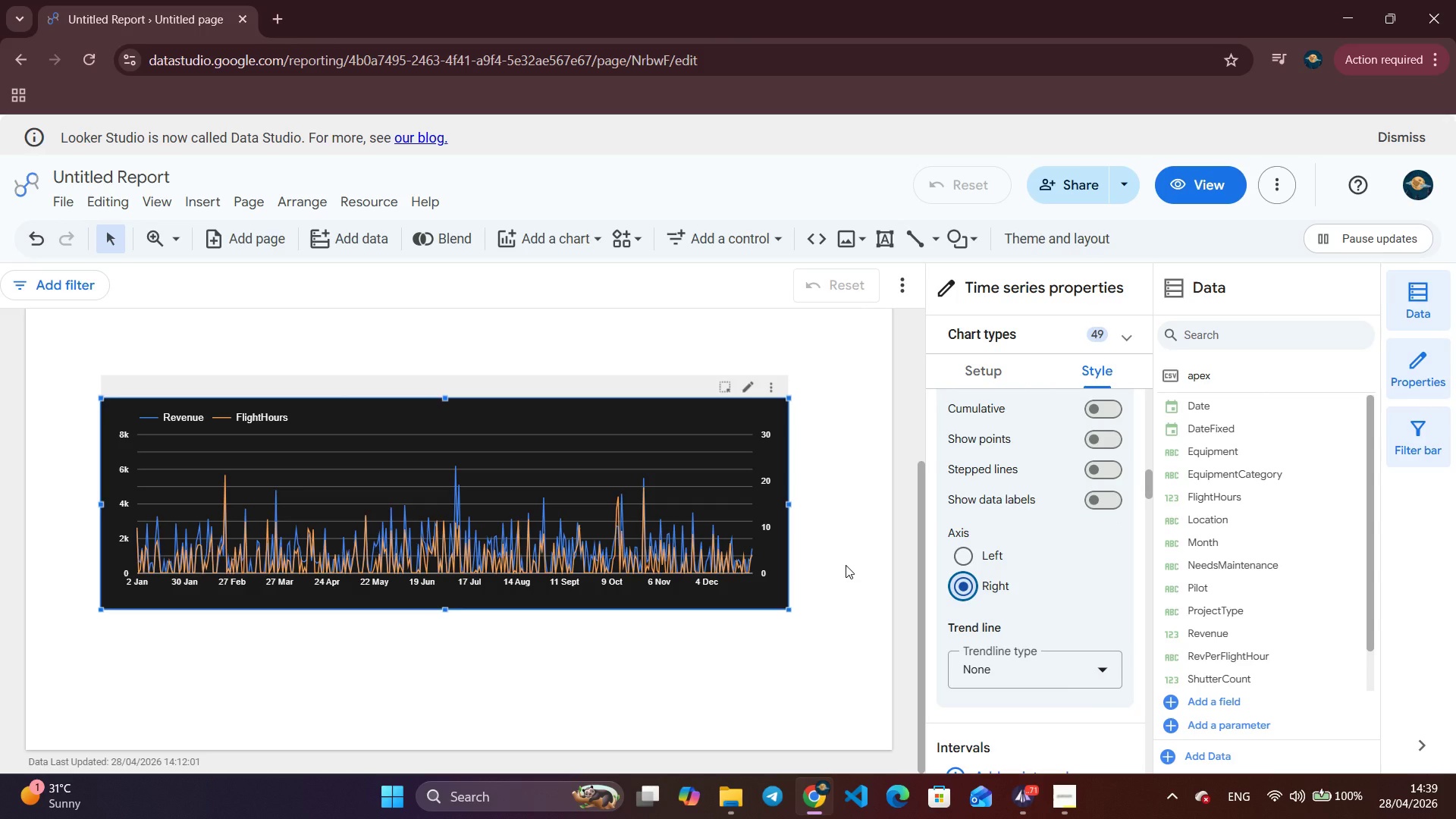 
scroll: coordinate [1073, 546], scroll_direction: down, amount: 6.0
 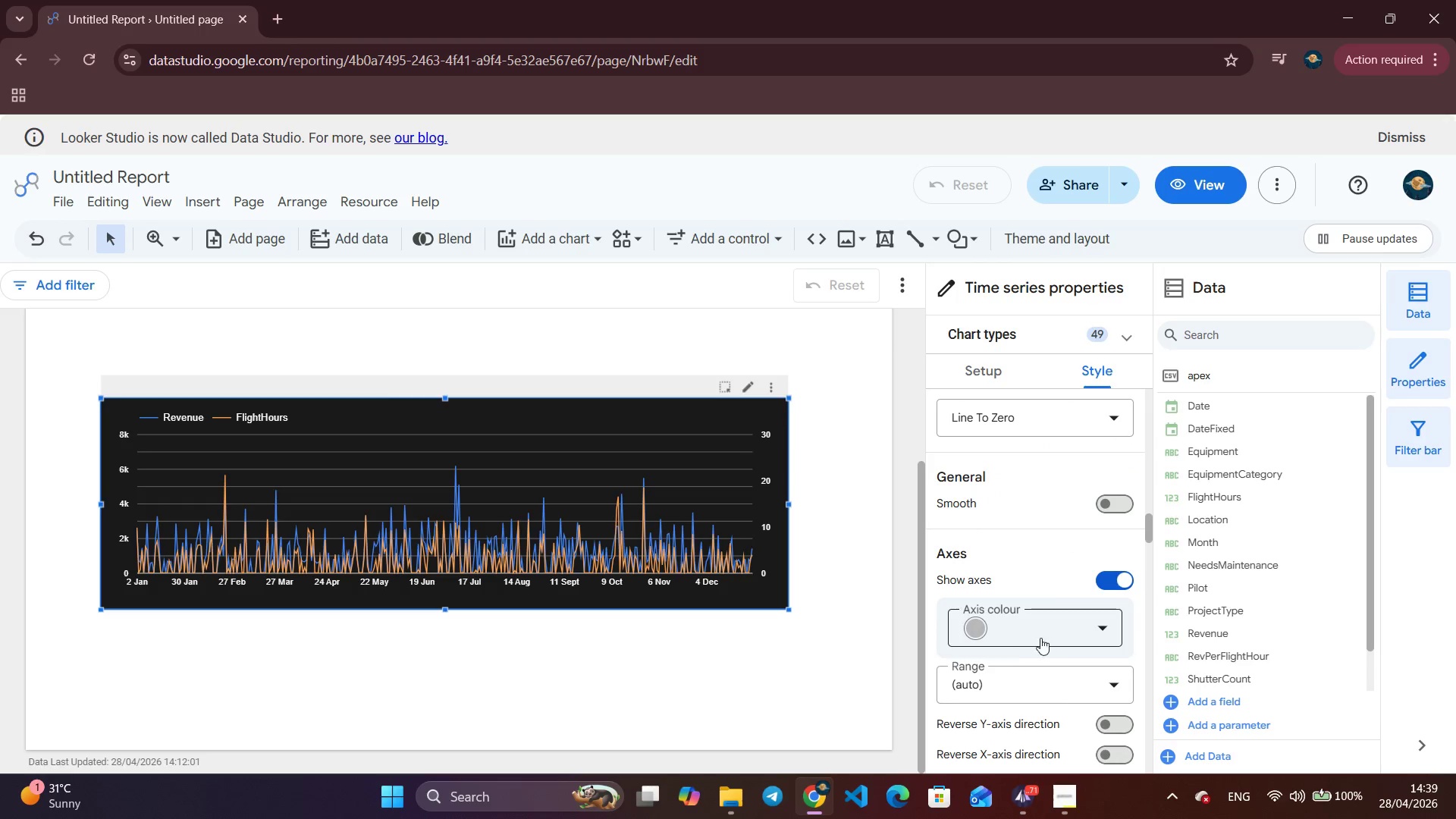 
scroll: coordinate [1040, 633], scroll_direction: up, amount: 9.0
 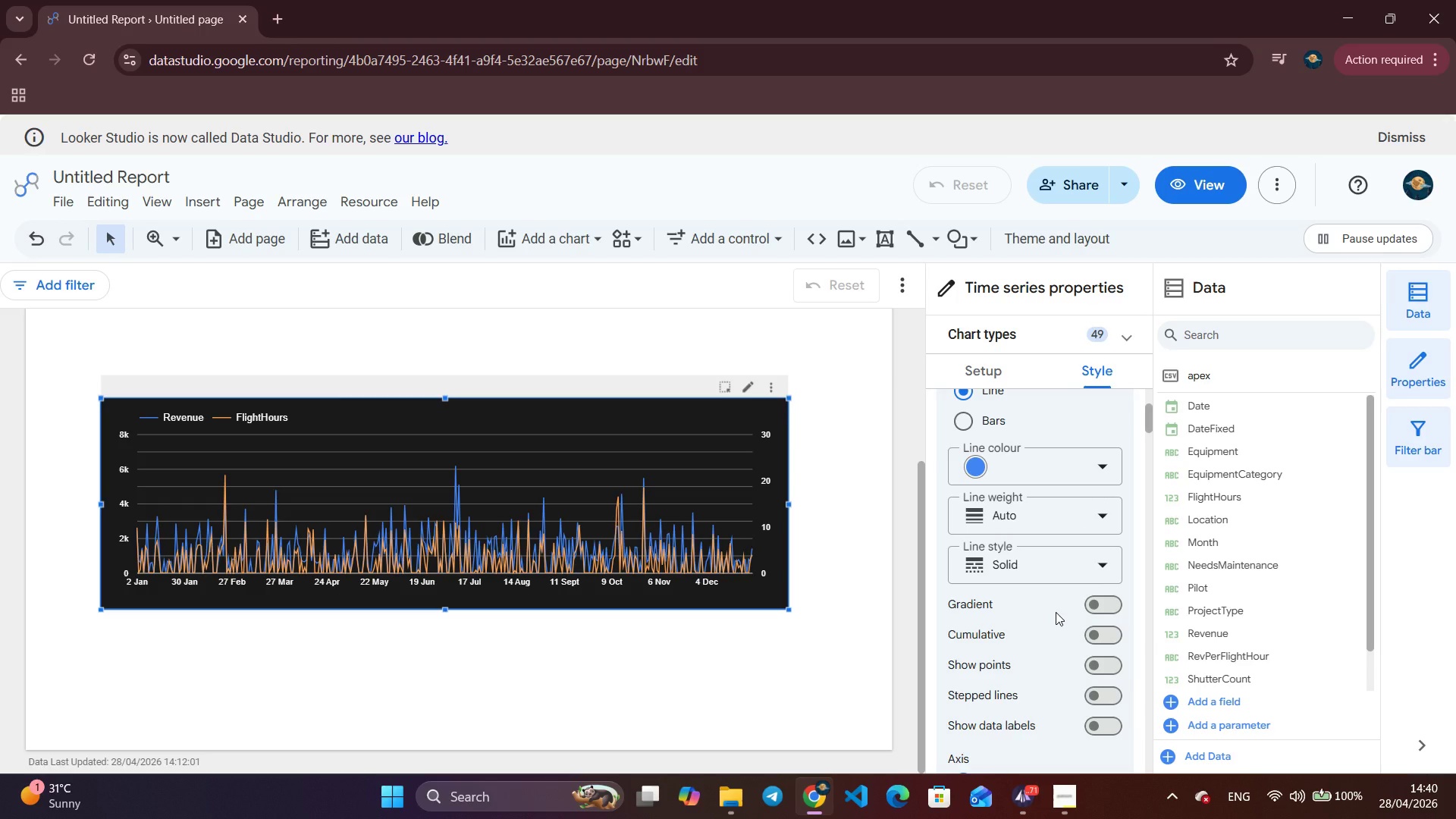 
wait(15.44)
 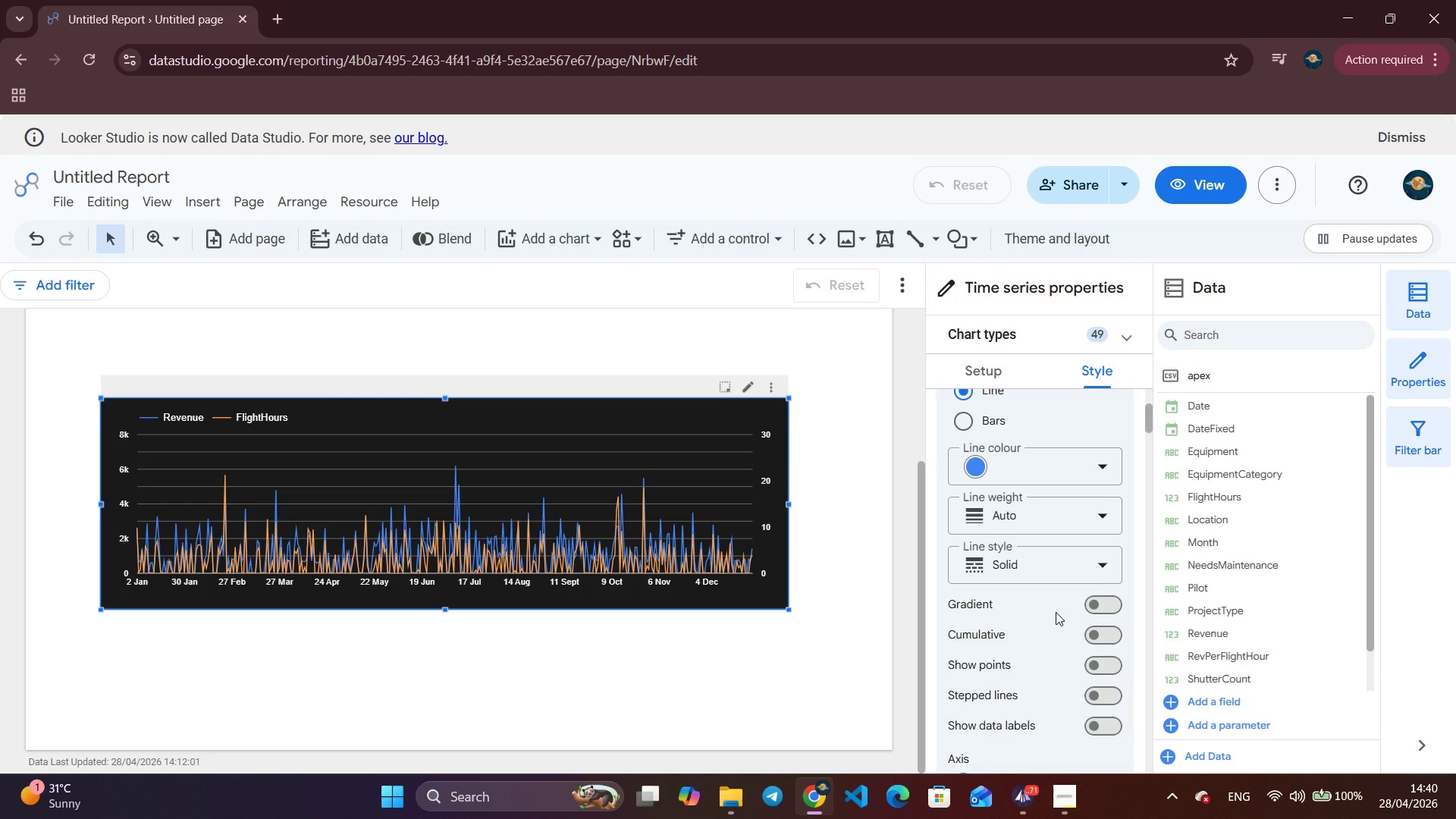 
scroll: coordinate [1072, 587], scroll_direction: up, amount: 5.0
 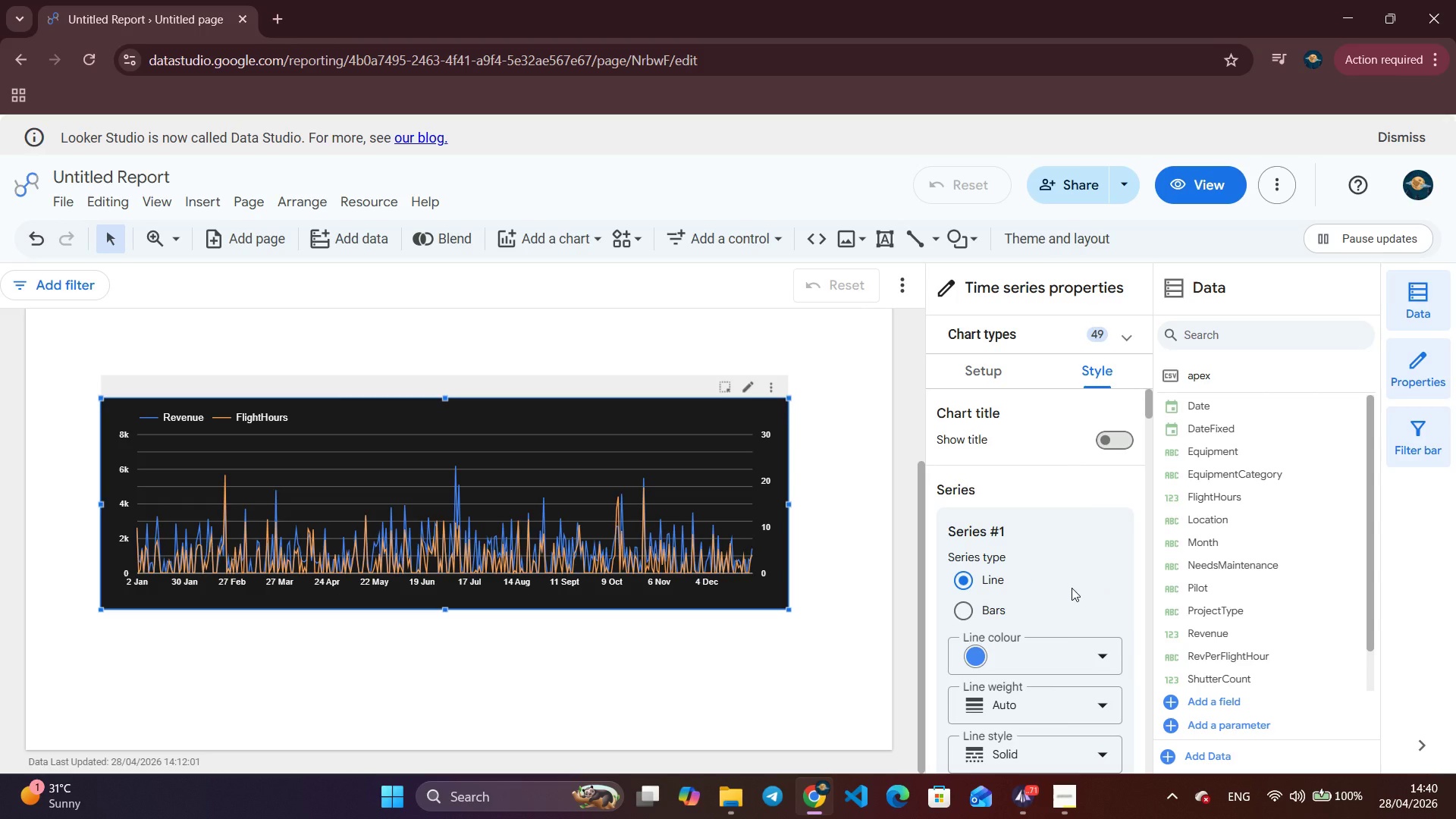 
scroll: coordinate [1072, 588], scroll_direction: down, amount: 2.0
 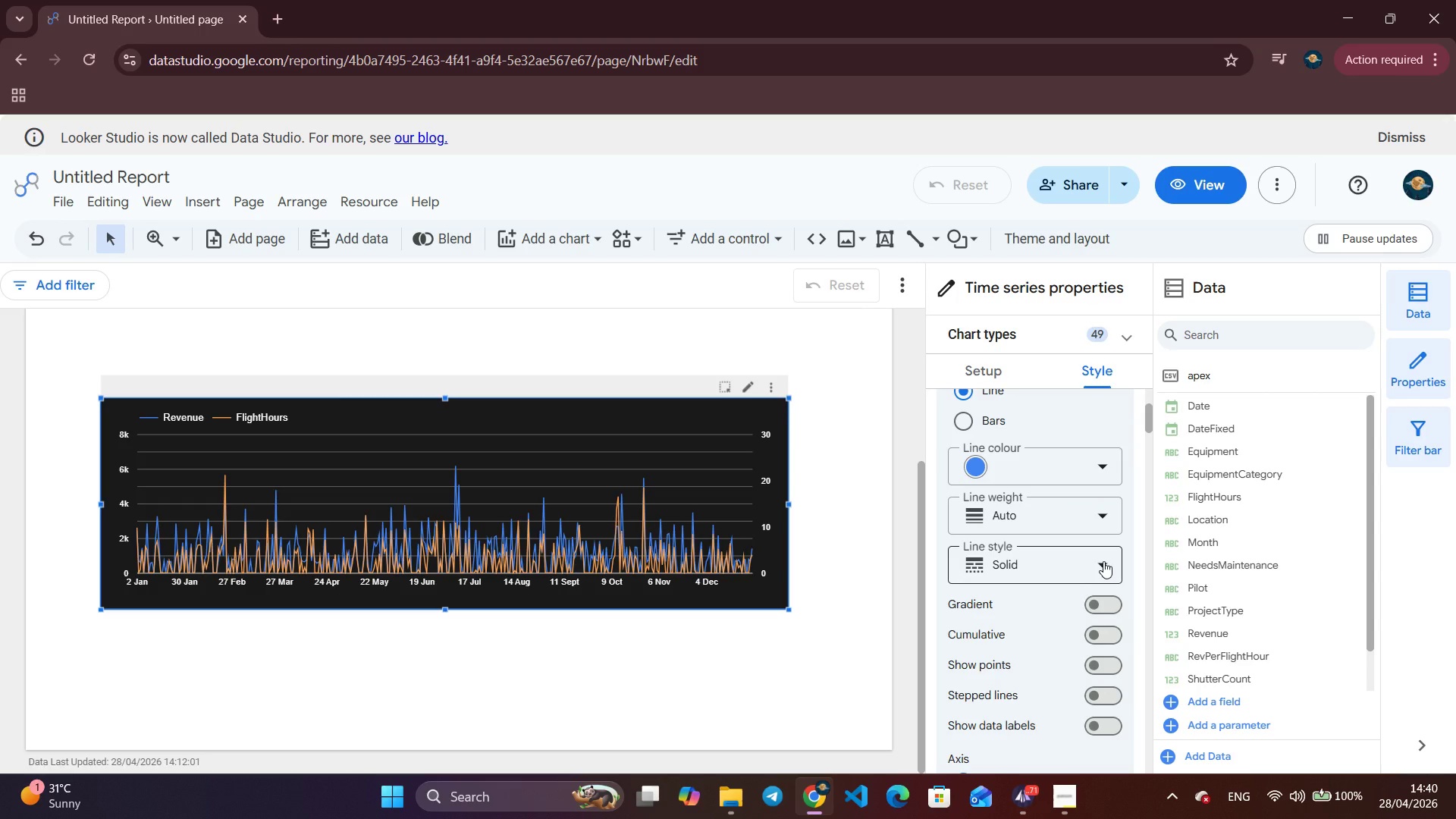 
wait(8.71)
 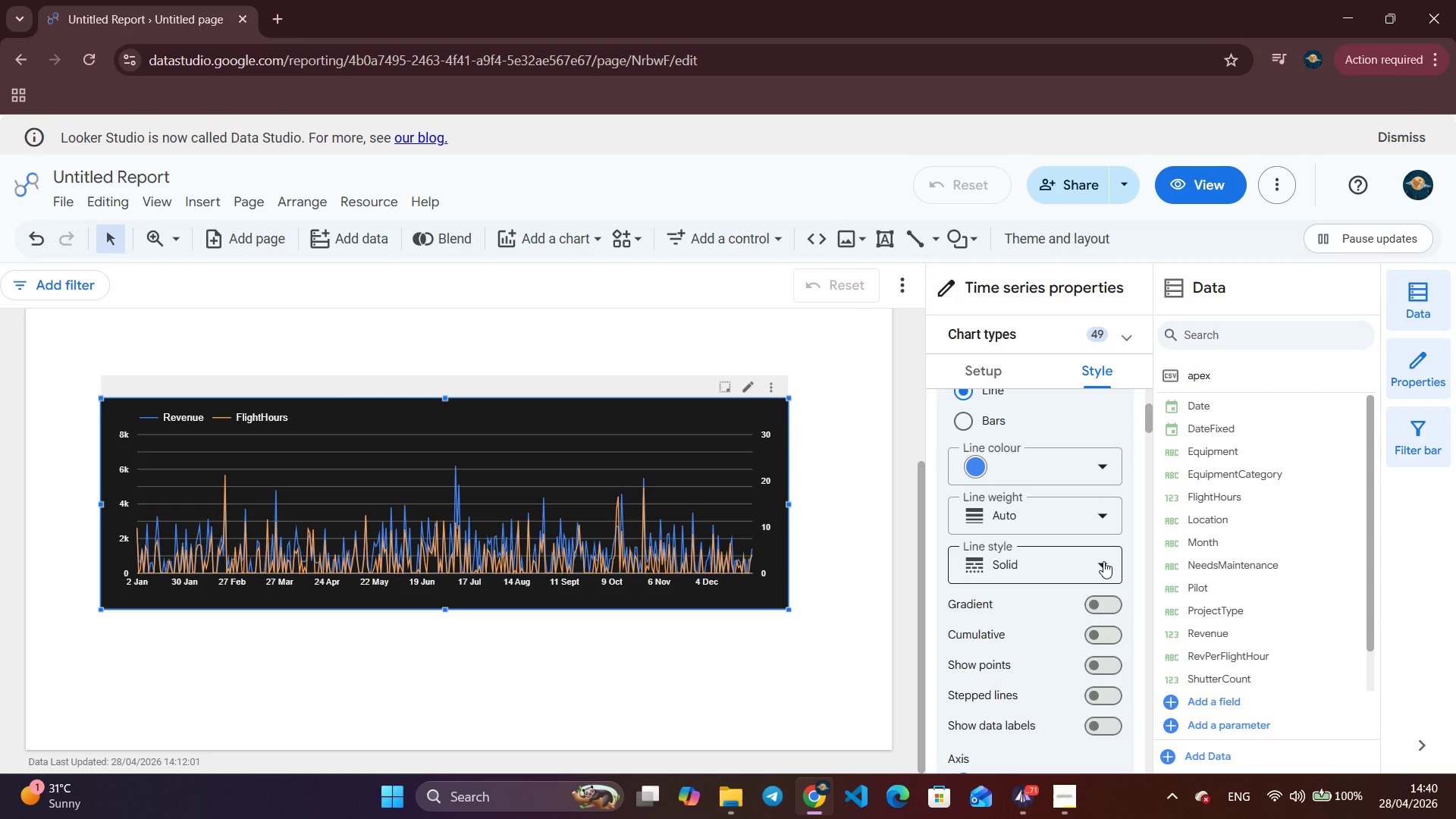 
left_click([1102, 457])
 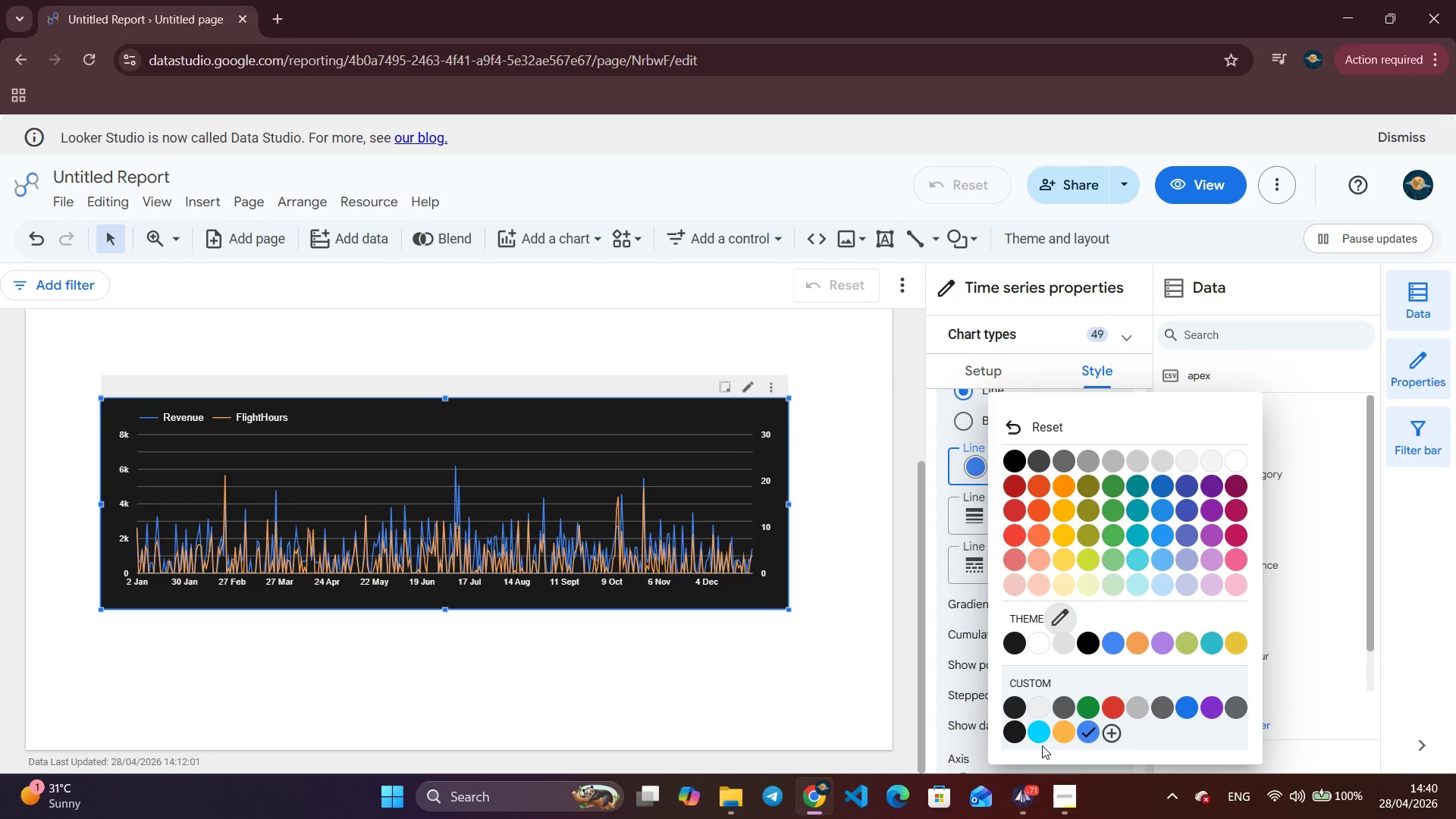 
left_click([1043, 738])
 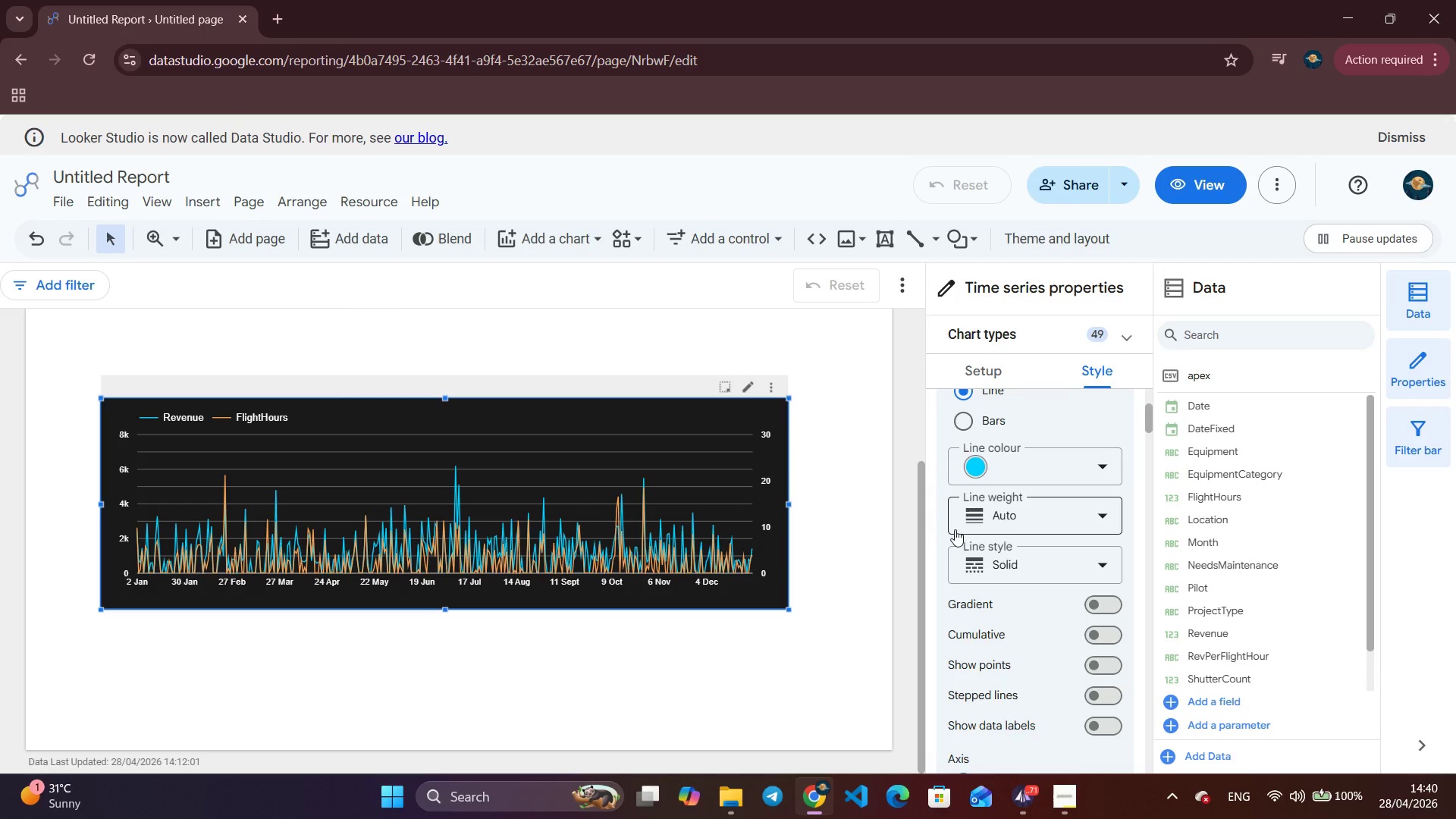 
scroll: coordinate [1018, 571], scroll_direction: down, amount: 7.0
 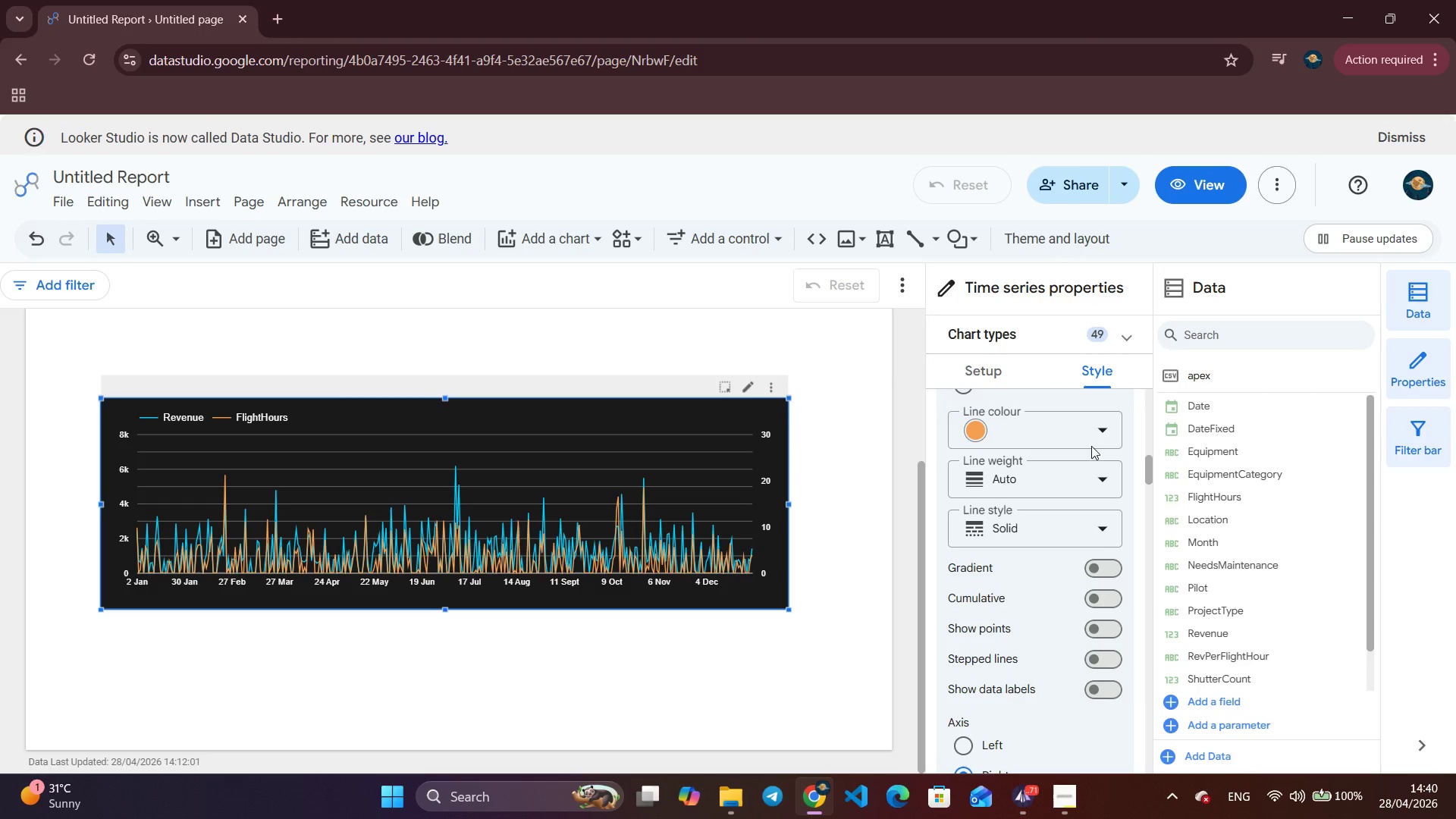 
left_click([1096, 438])
 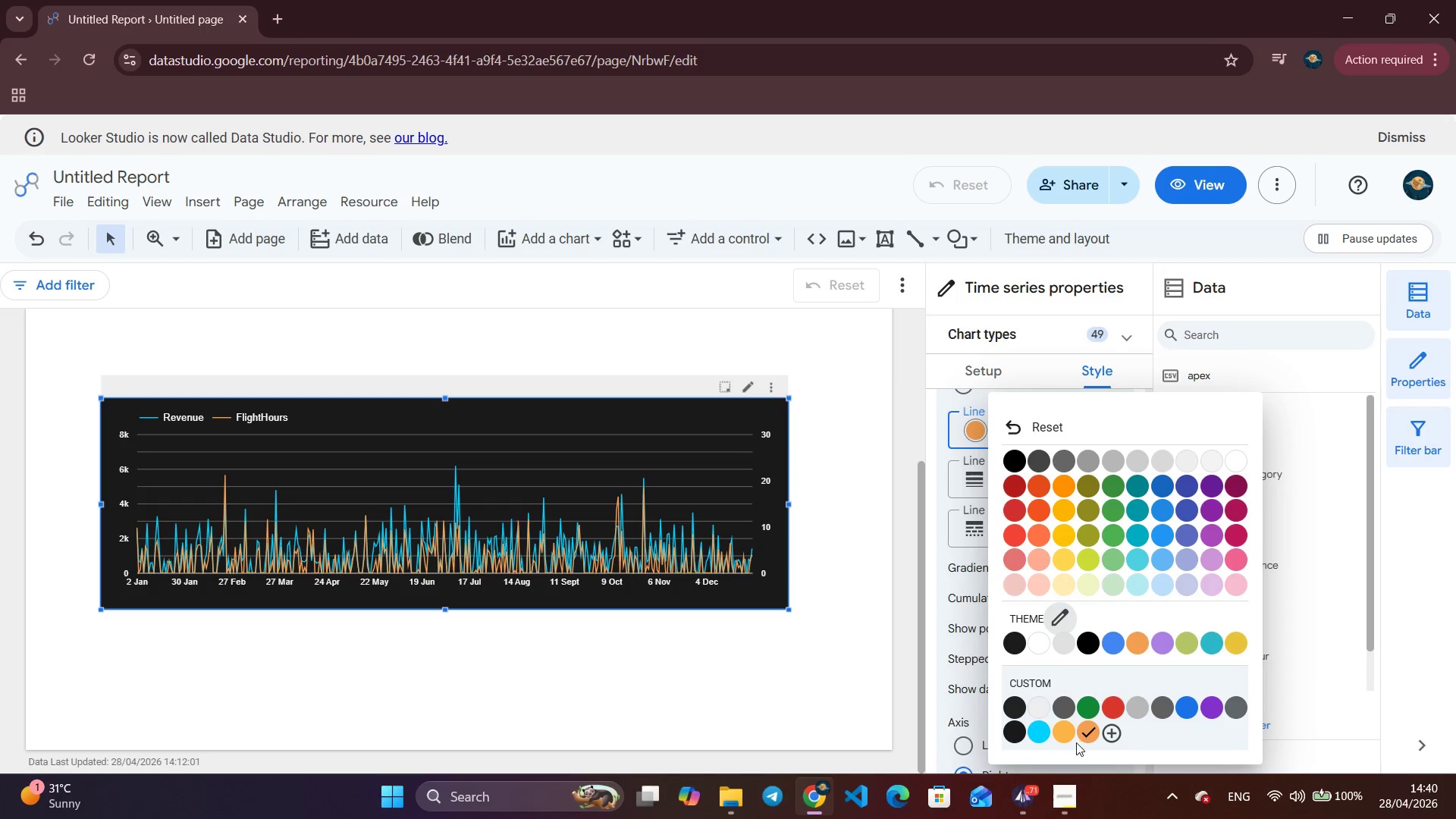 
left_click([1070, 734])
 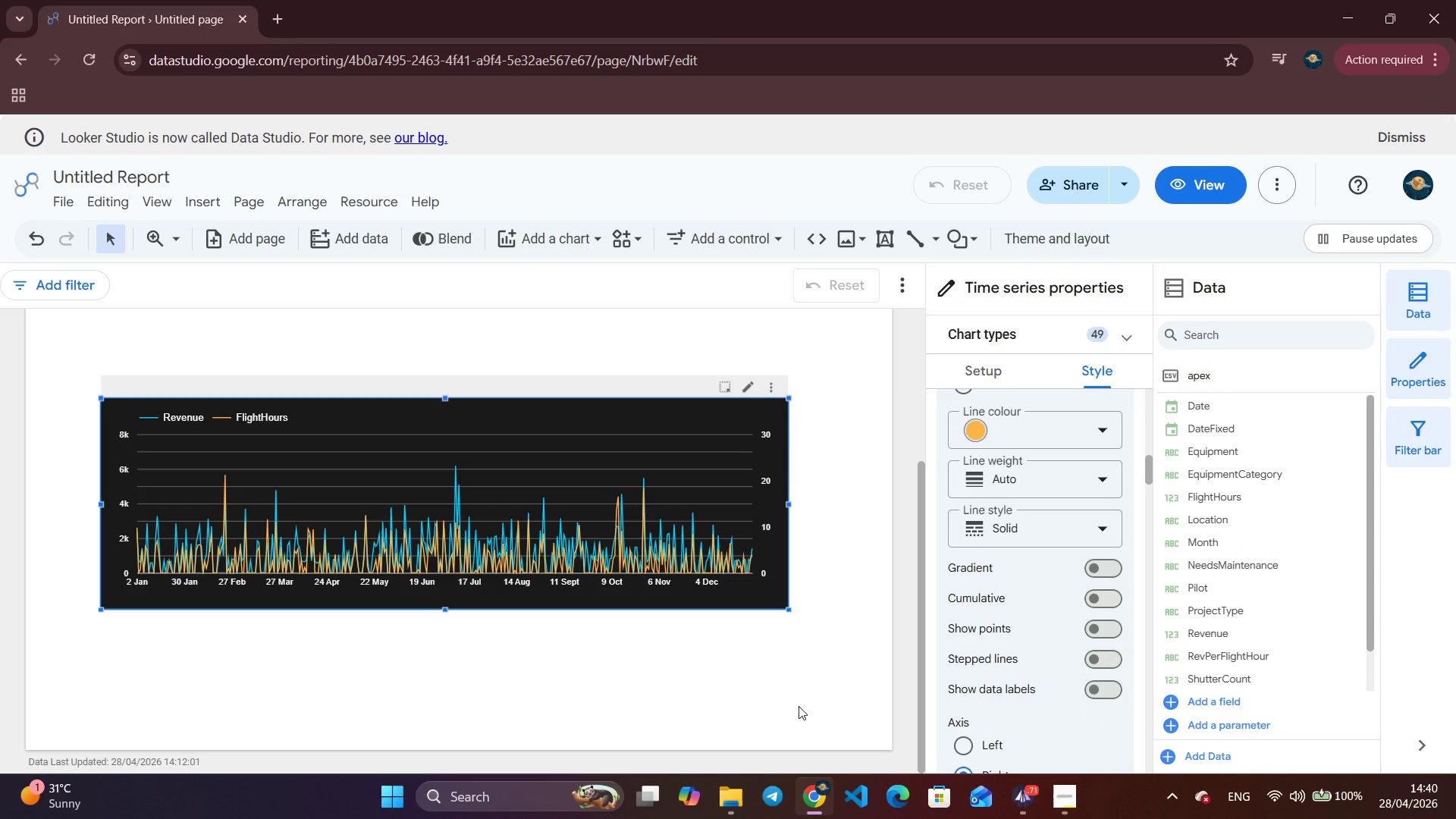 
left_click([786, 703])
 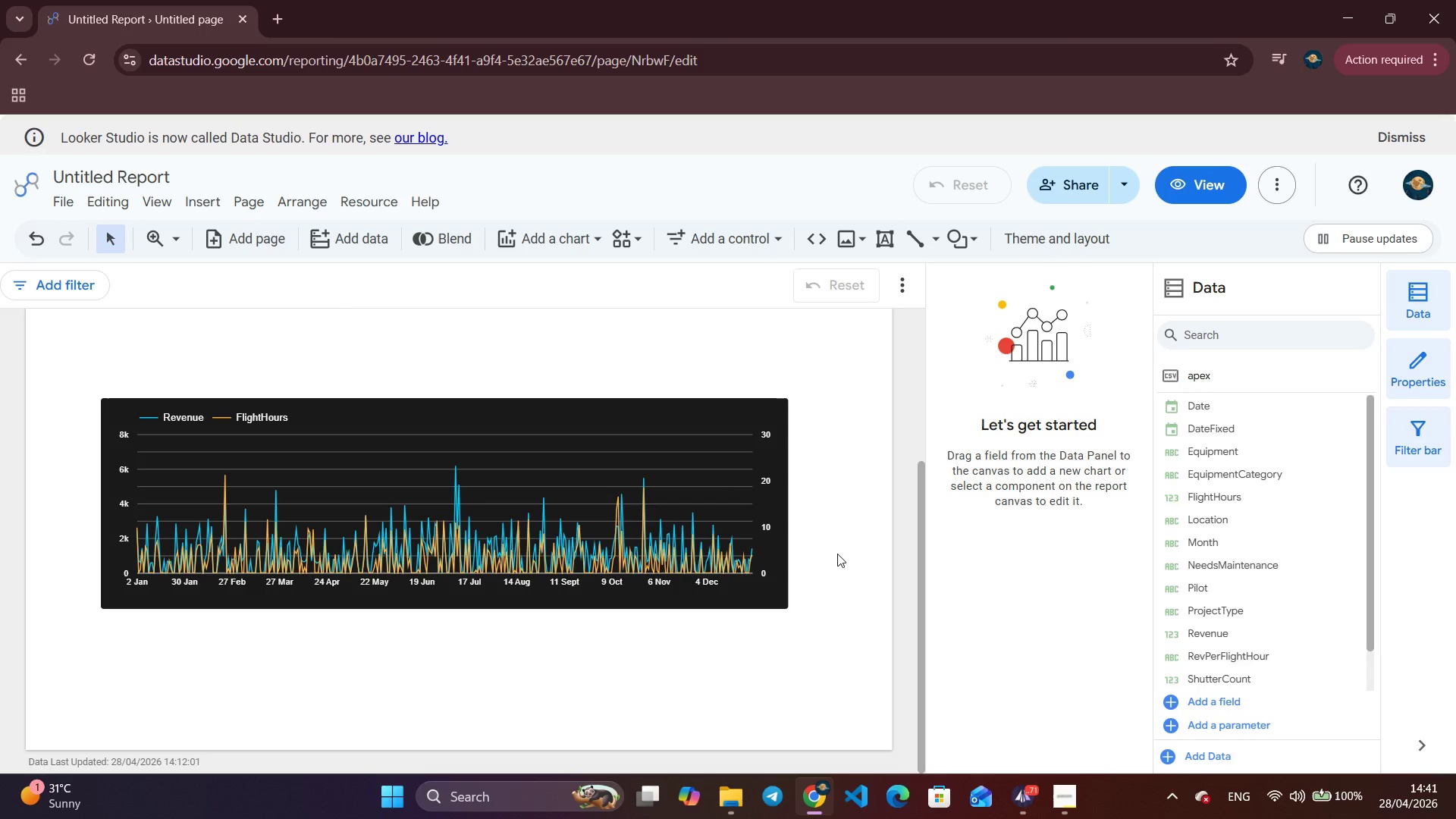 
wait(71.53)
 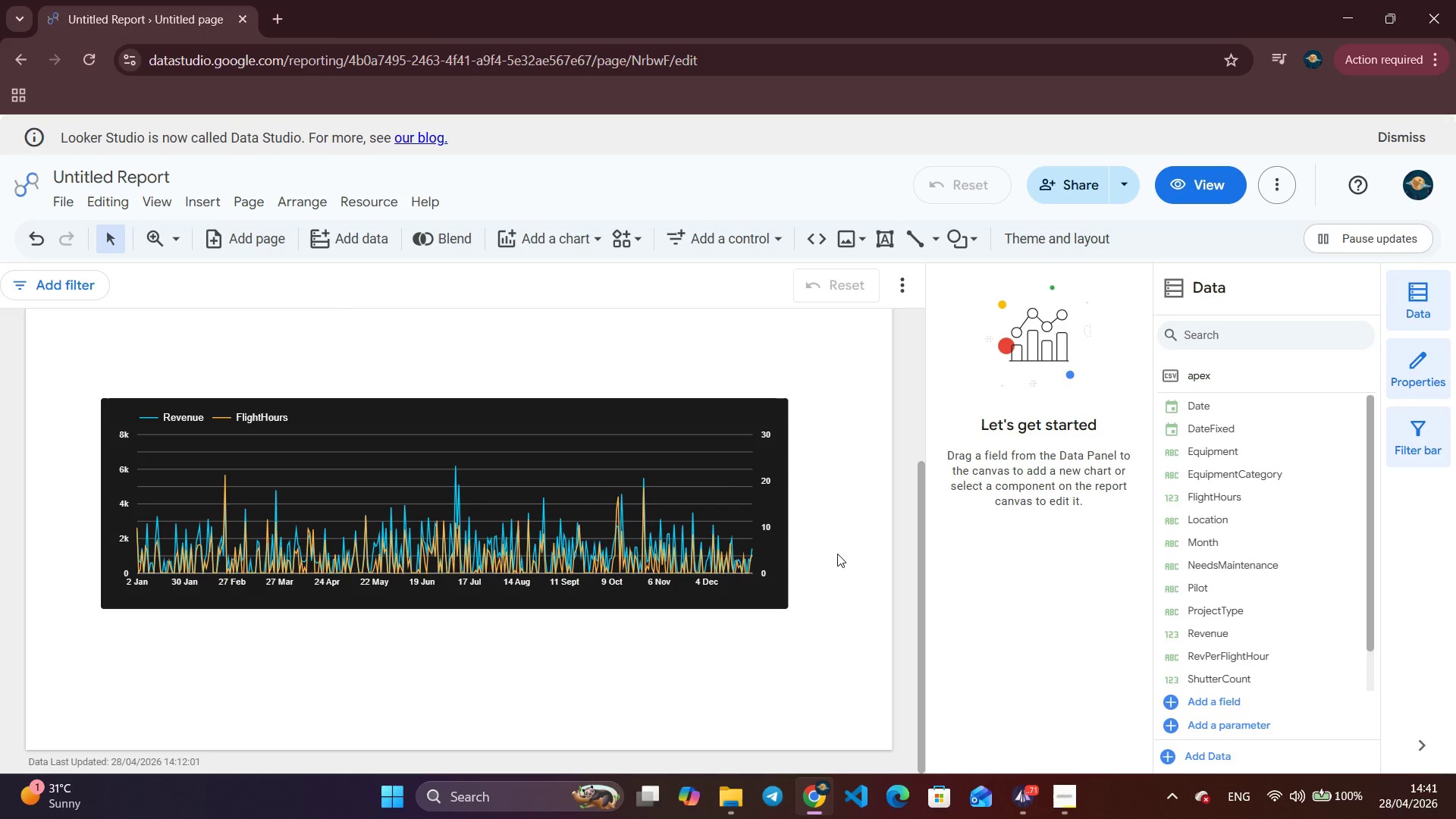 
scroll: coordinate [765, 565], scroll_direction: up, amount: 1.0
 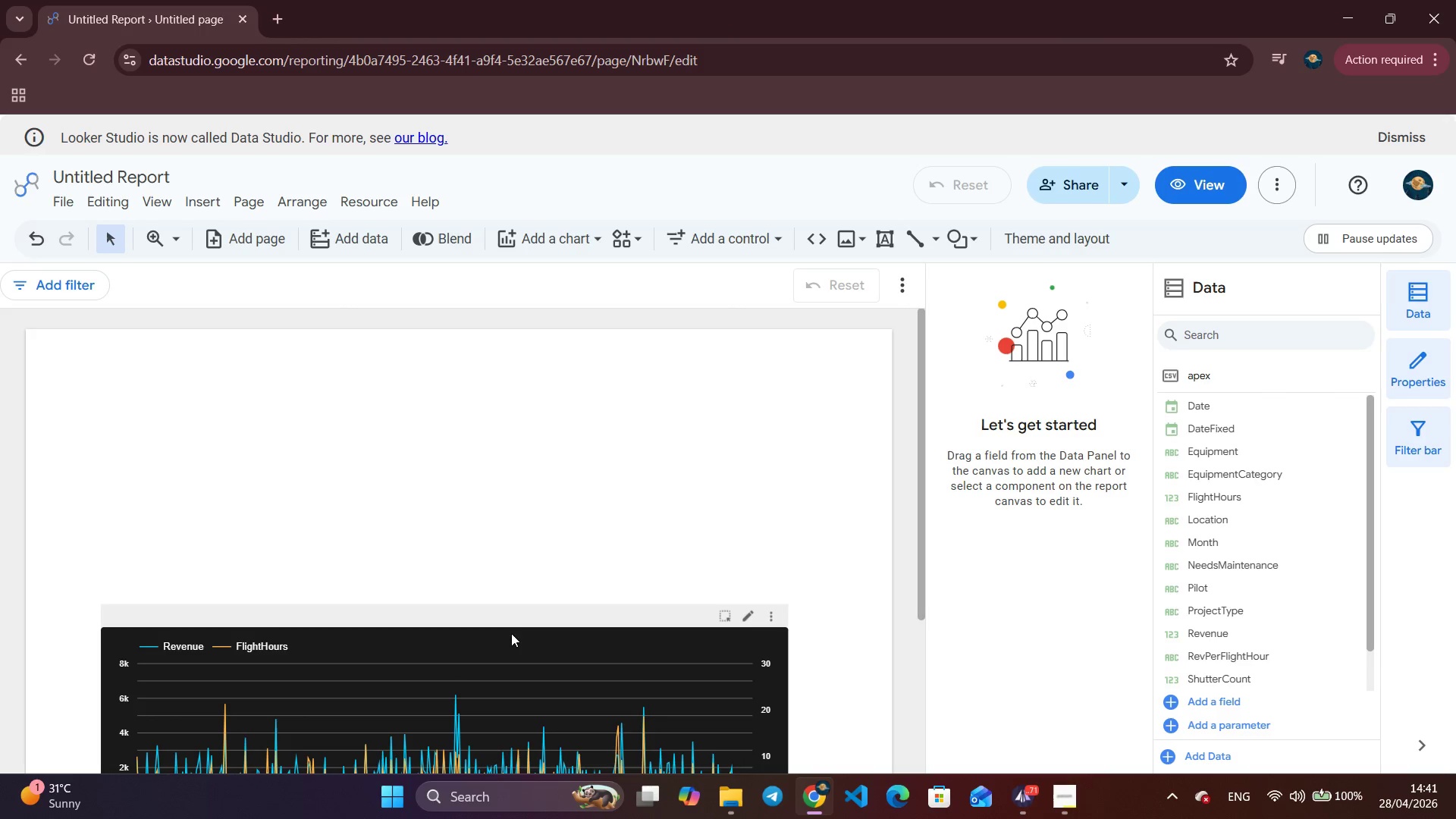 
left_click_drag(start_coordinate=[510, 617], to_coordinate=[522, 519])
 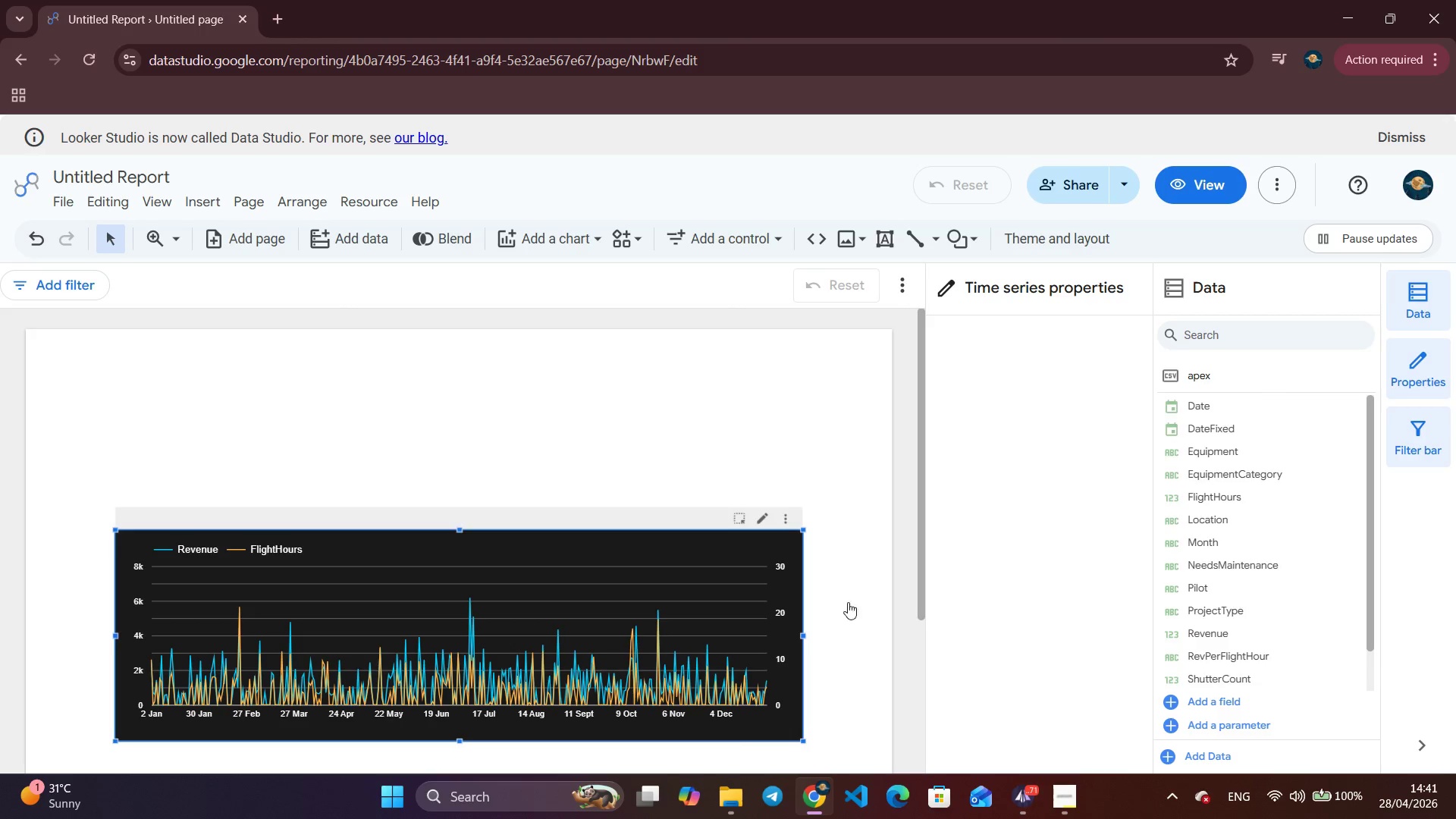 
left_click([858, 598])
 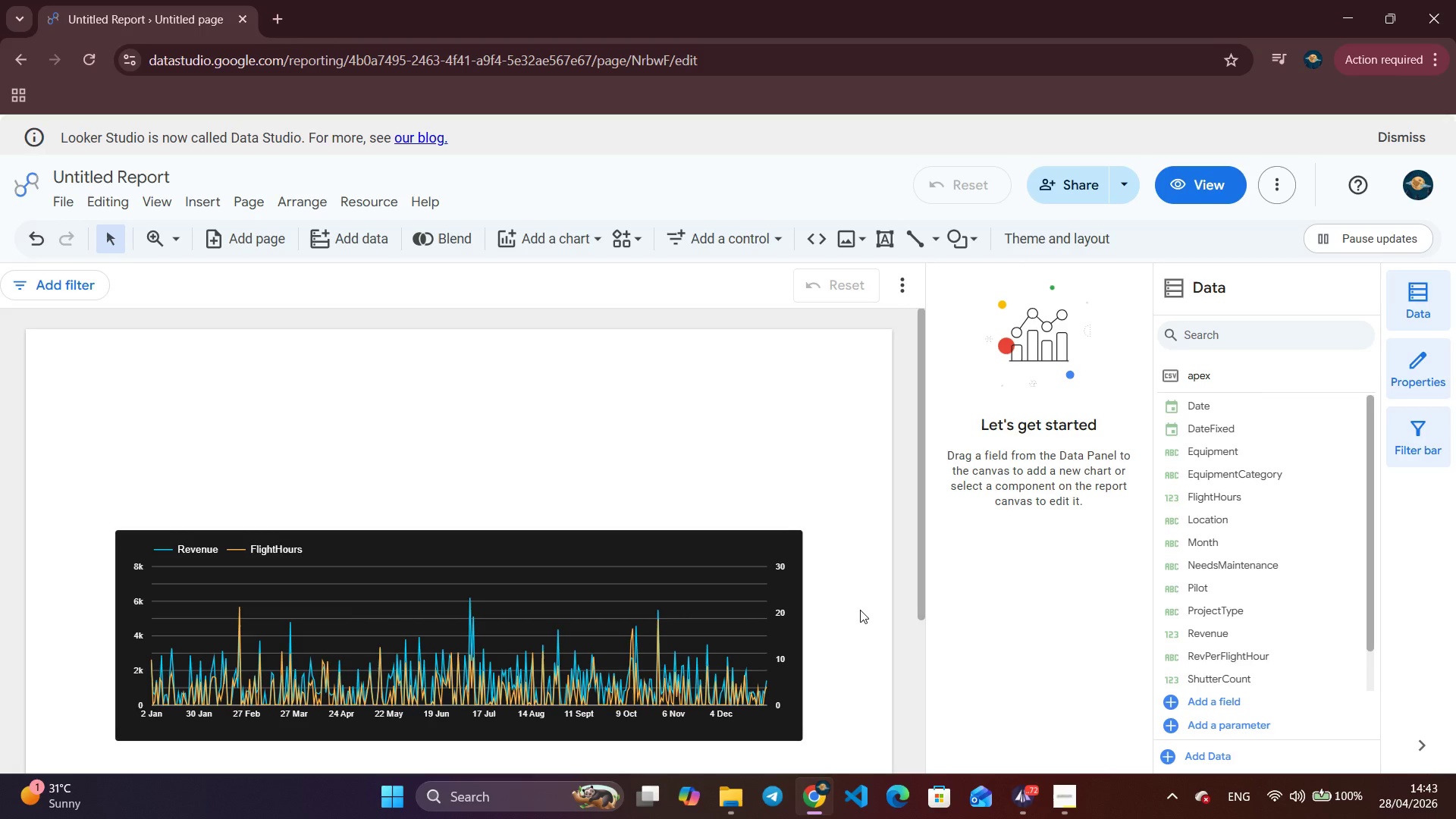 
wait(70.14)
 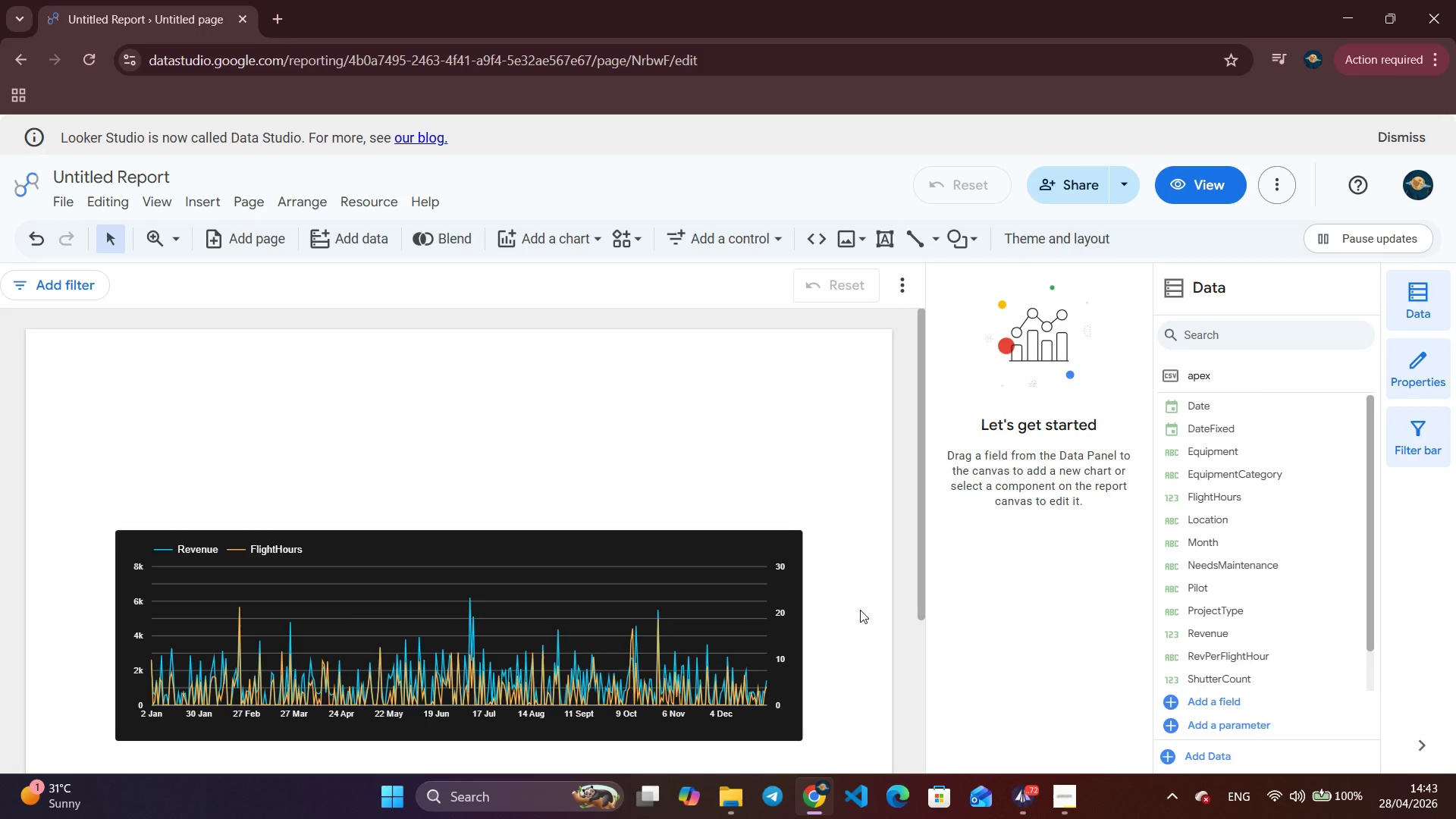 
left_click([201, 199])
 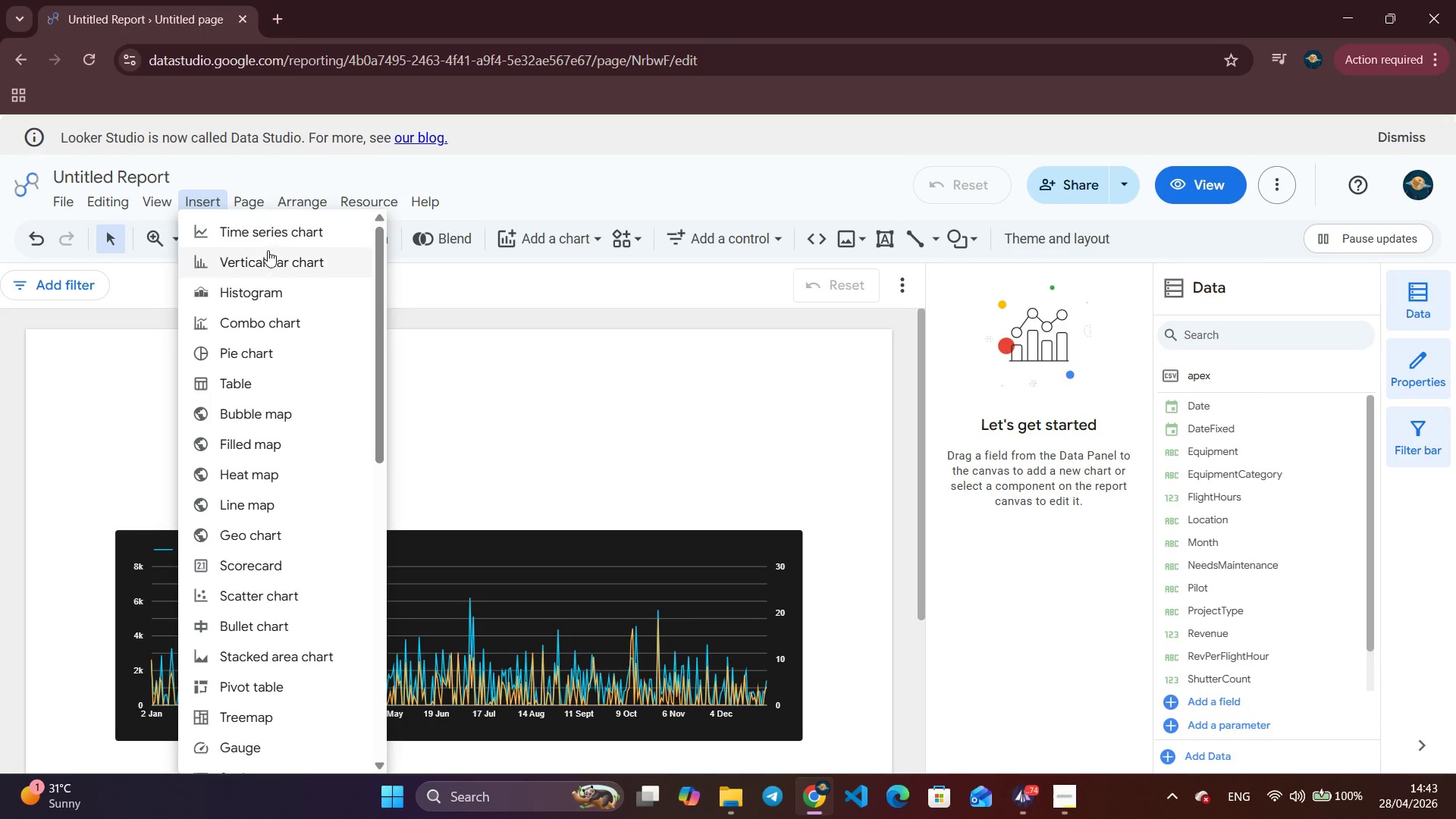 
left_click([266, 255])
 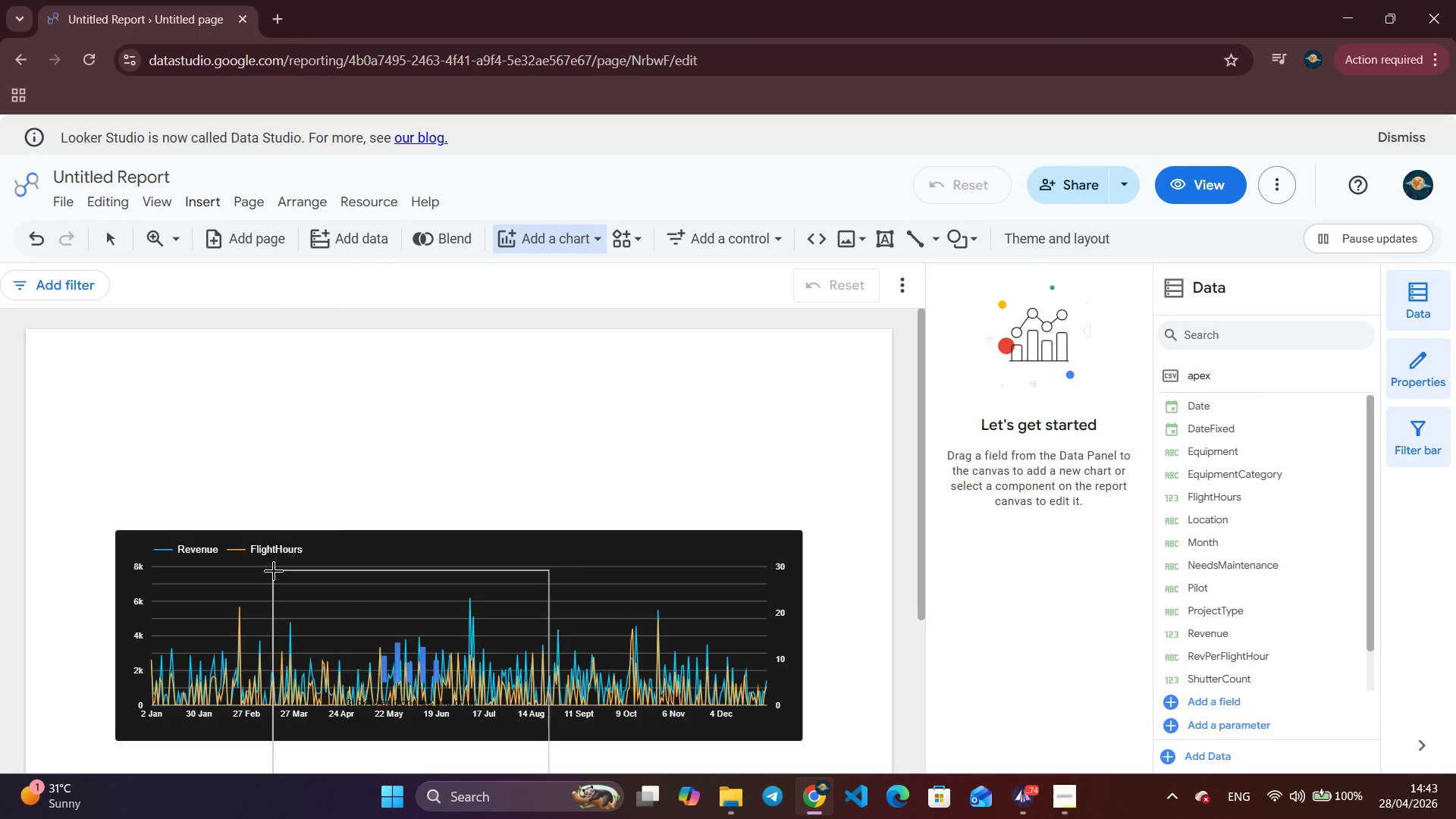 
scroll: coordinate [342, 535], scroll_direction: down, amount: 3.0
 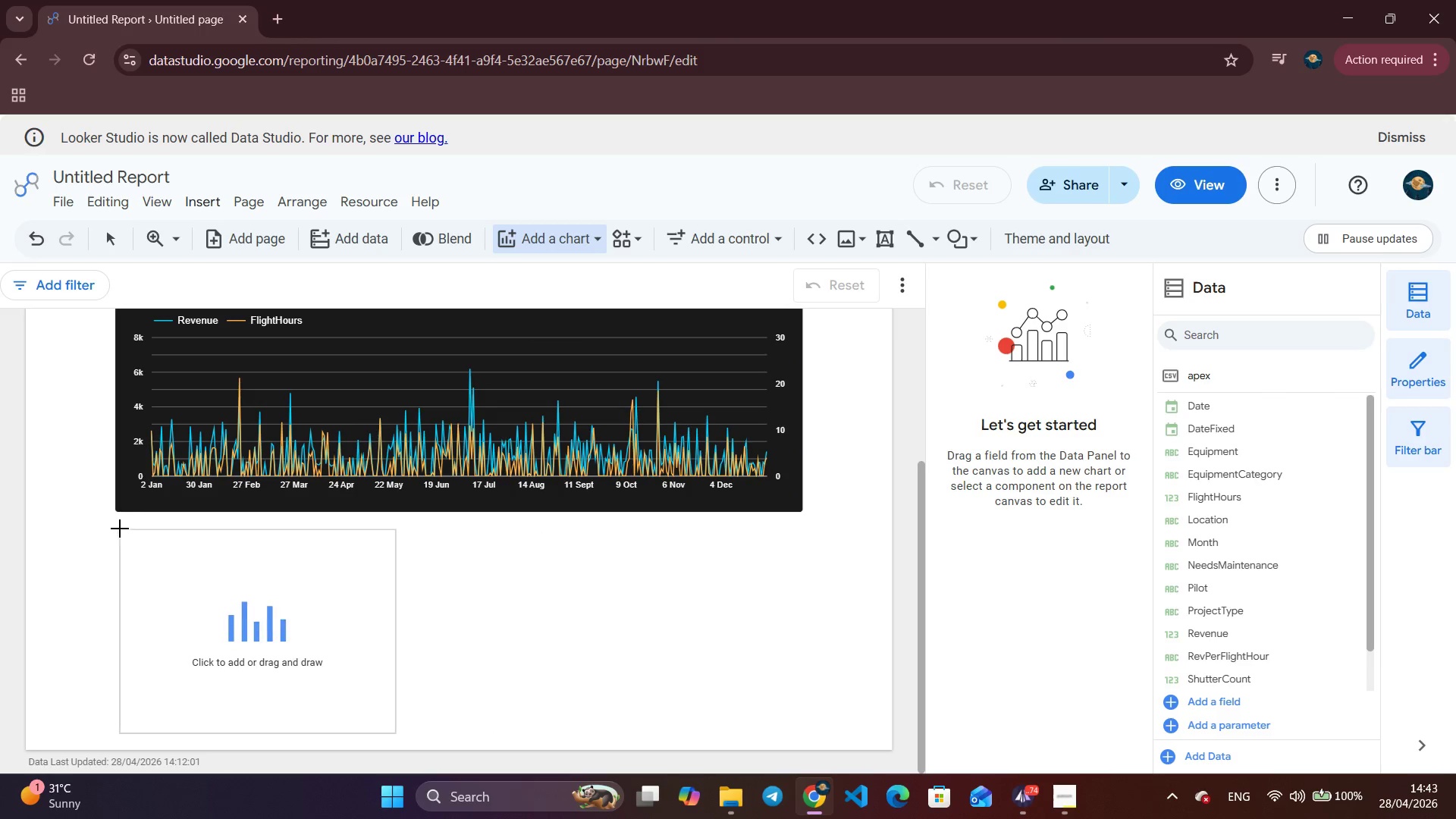 
left_click([109, 529])
 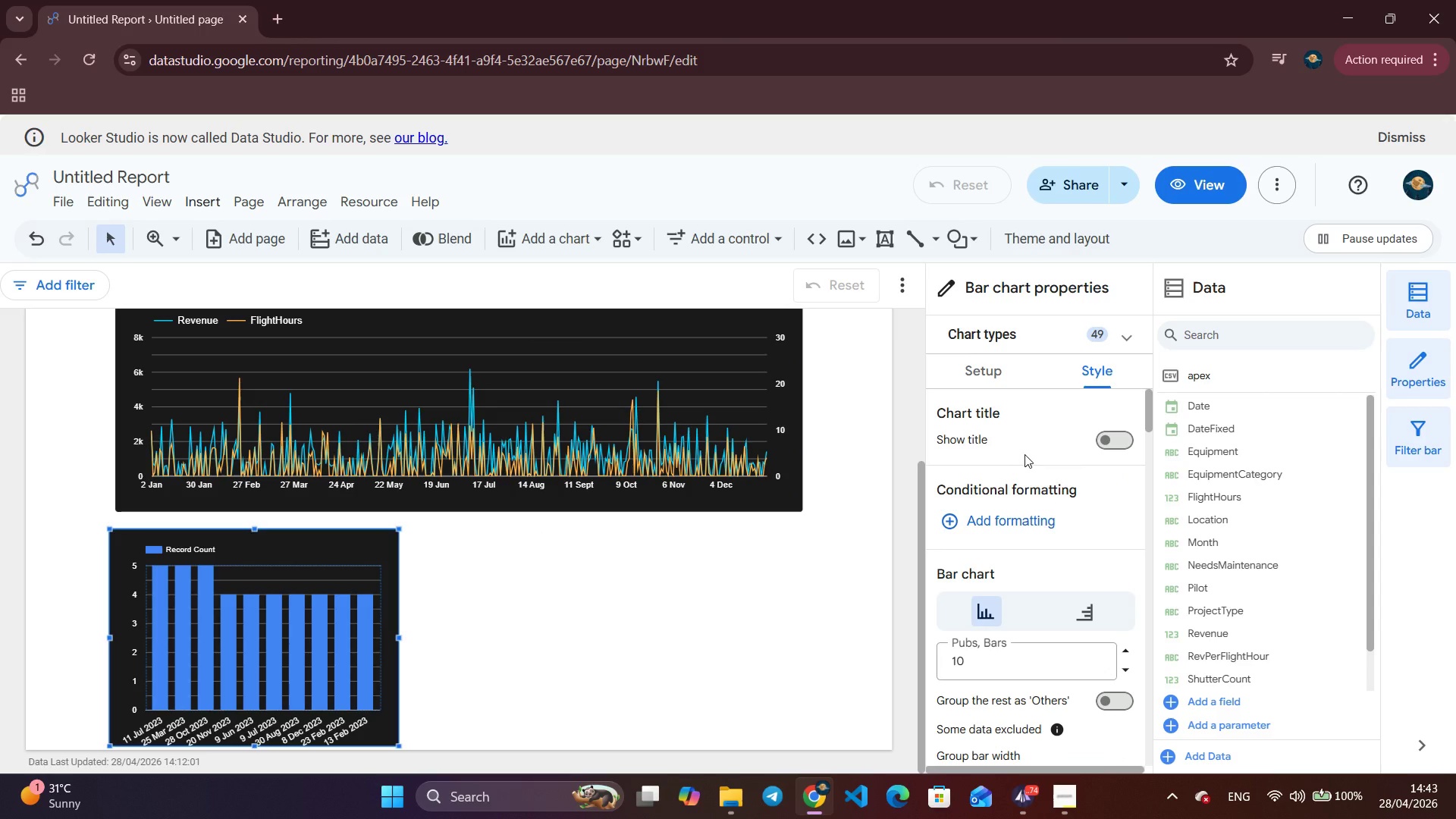 
left_click([981, 375])
 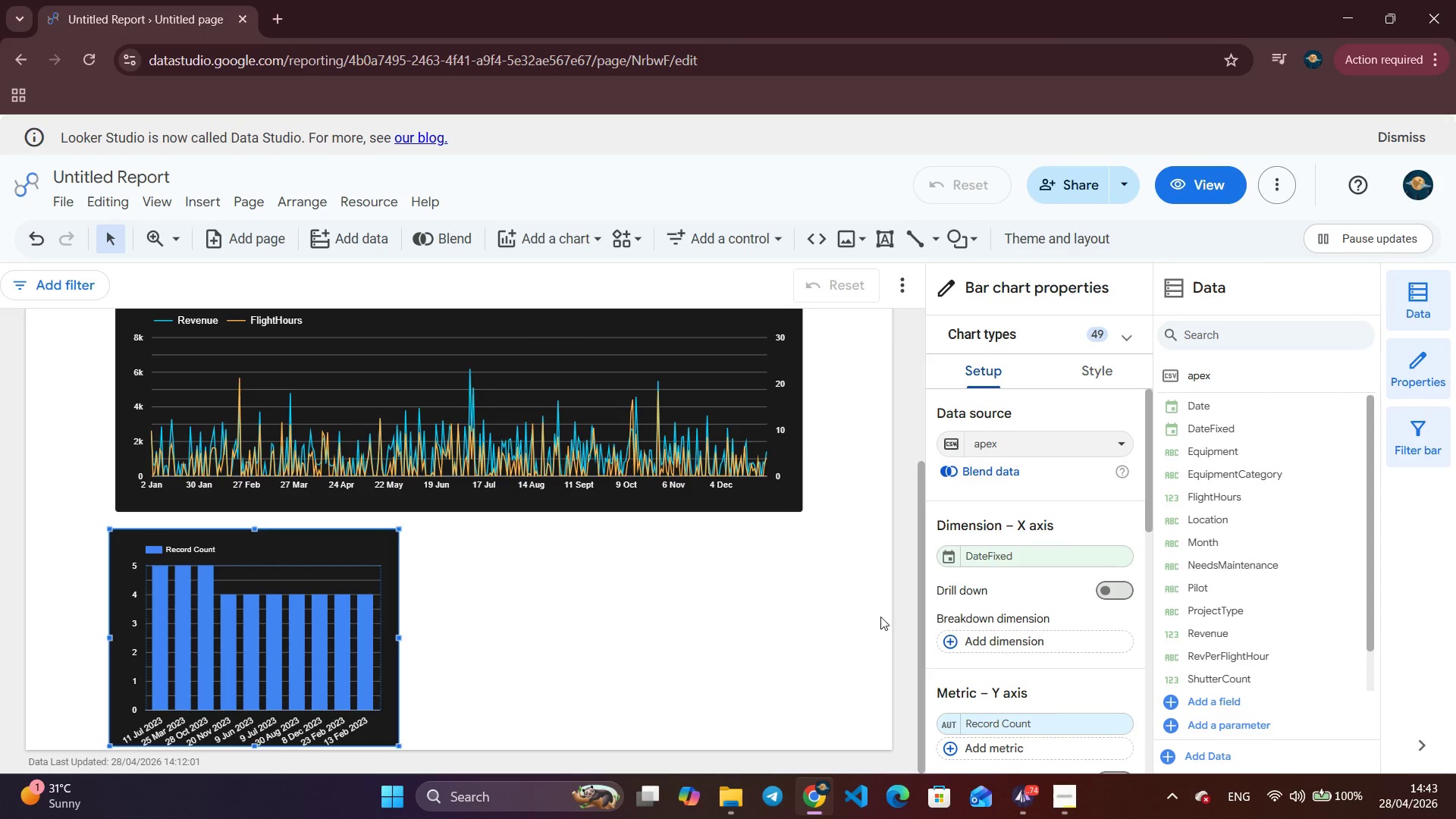 
left_click([1043, 551])
 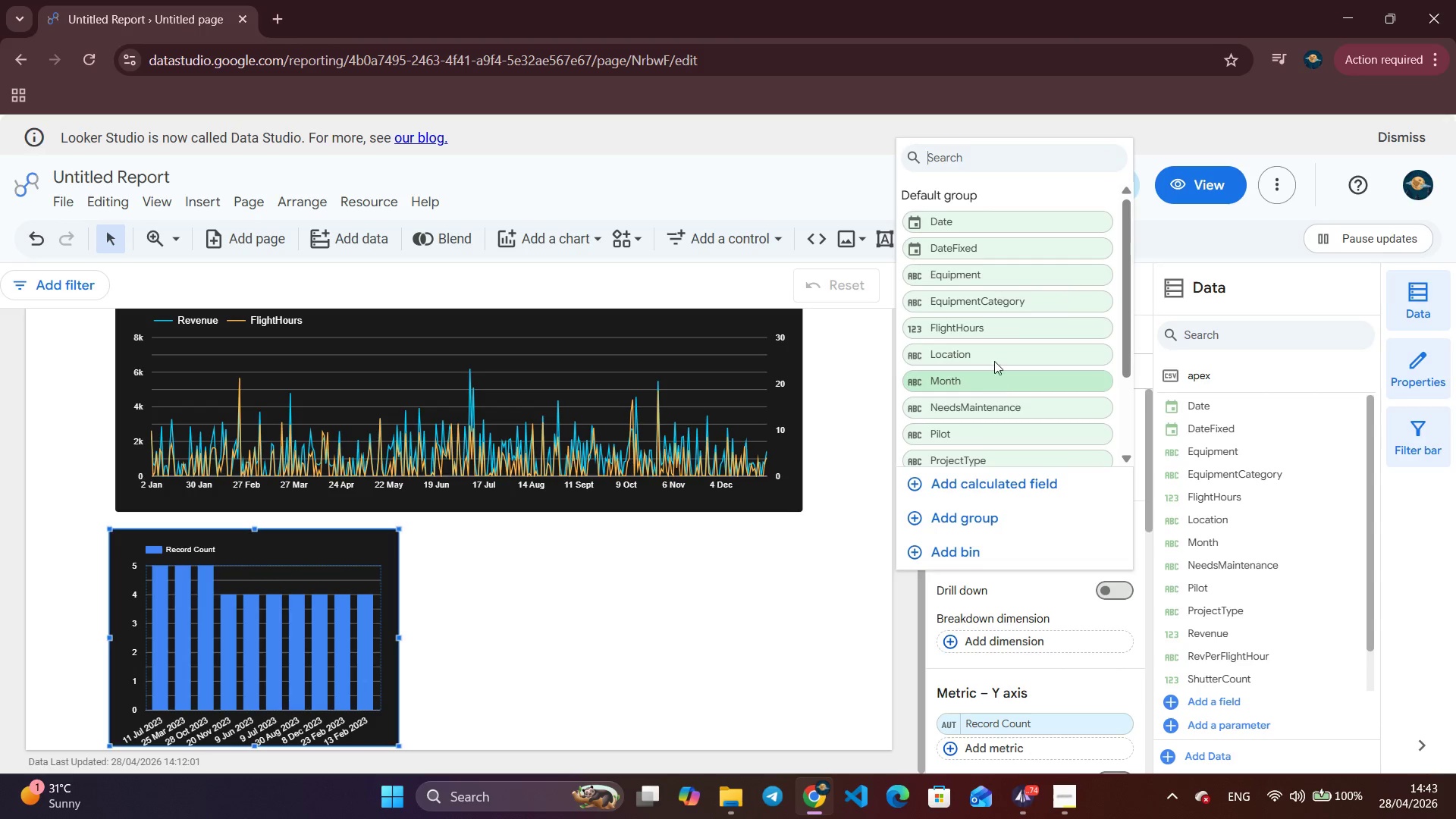 
left_click([1025, 303])
 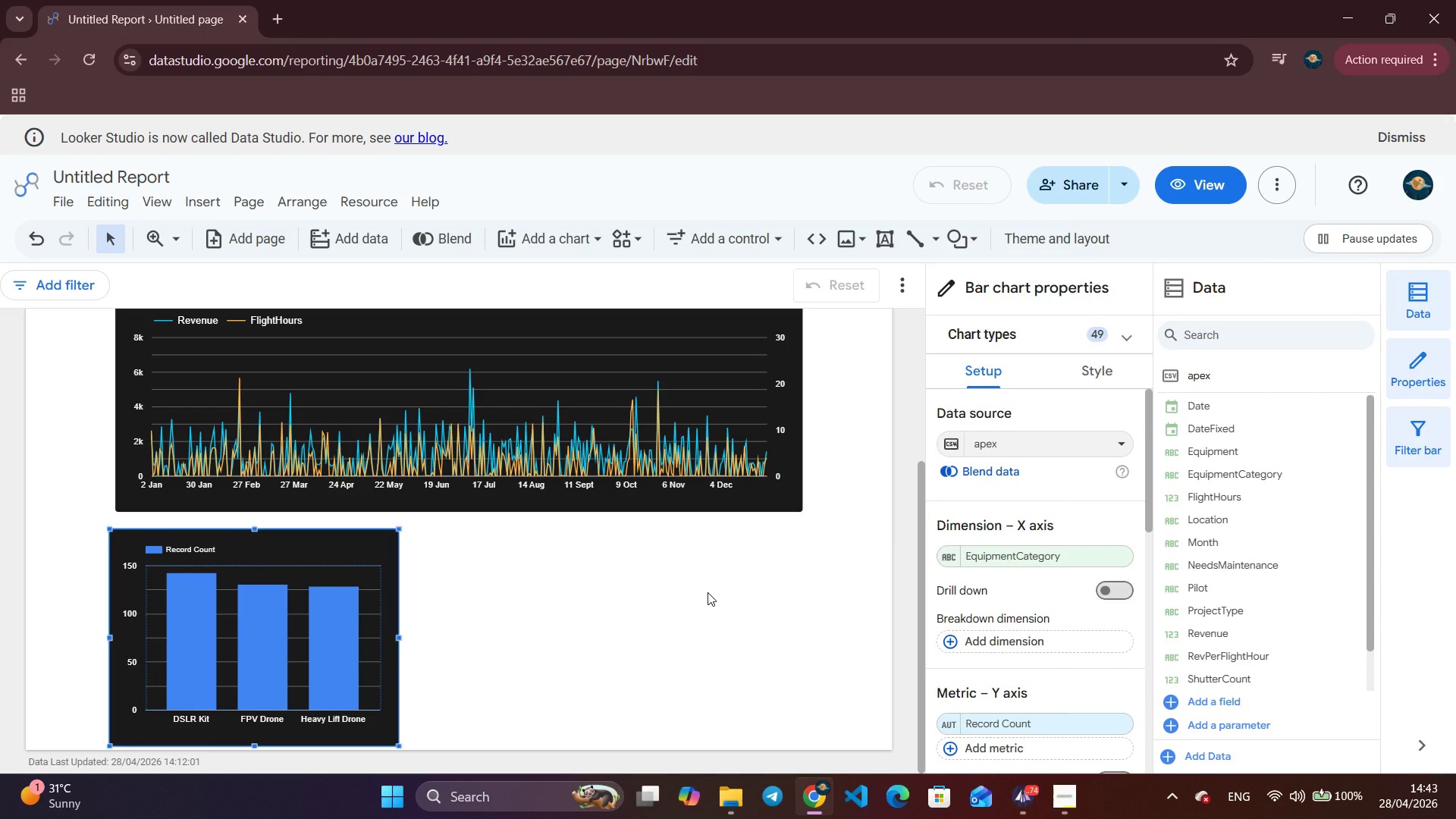 
wait(10.58)
 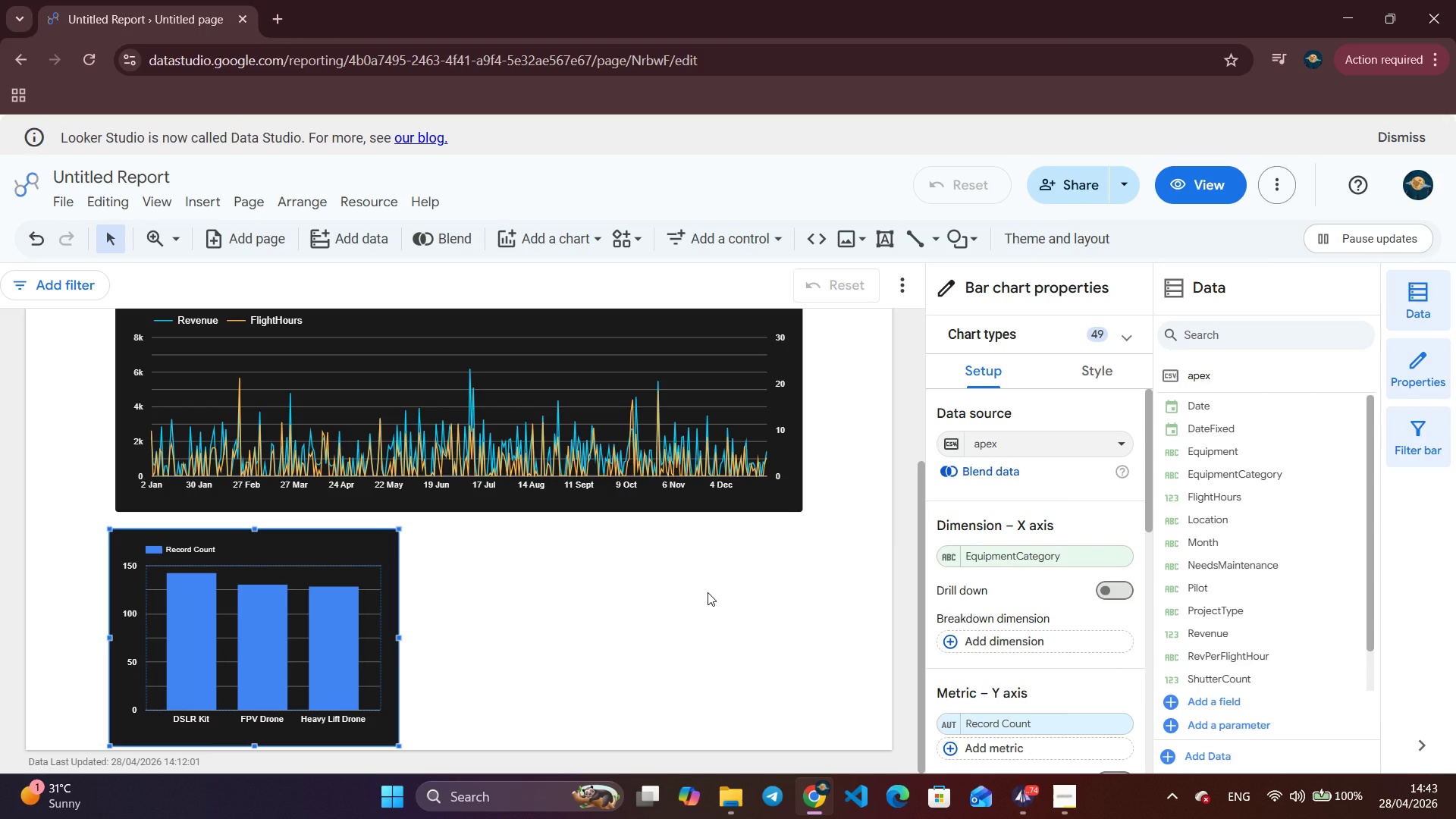 
left_click_drag(start_coordinate=[400, 640], to_coordinate=[495, 642])
 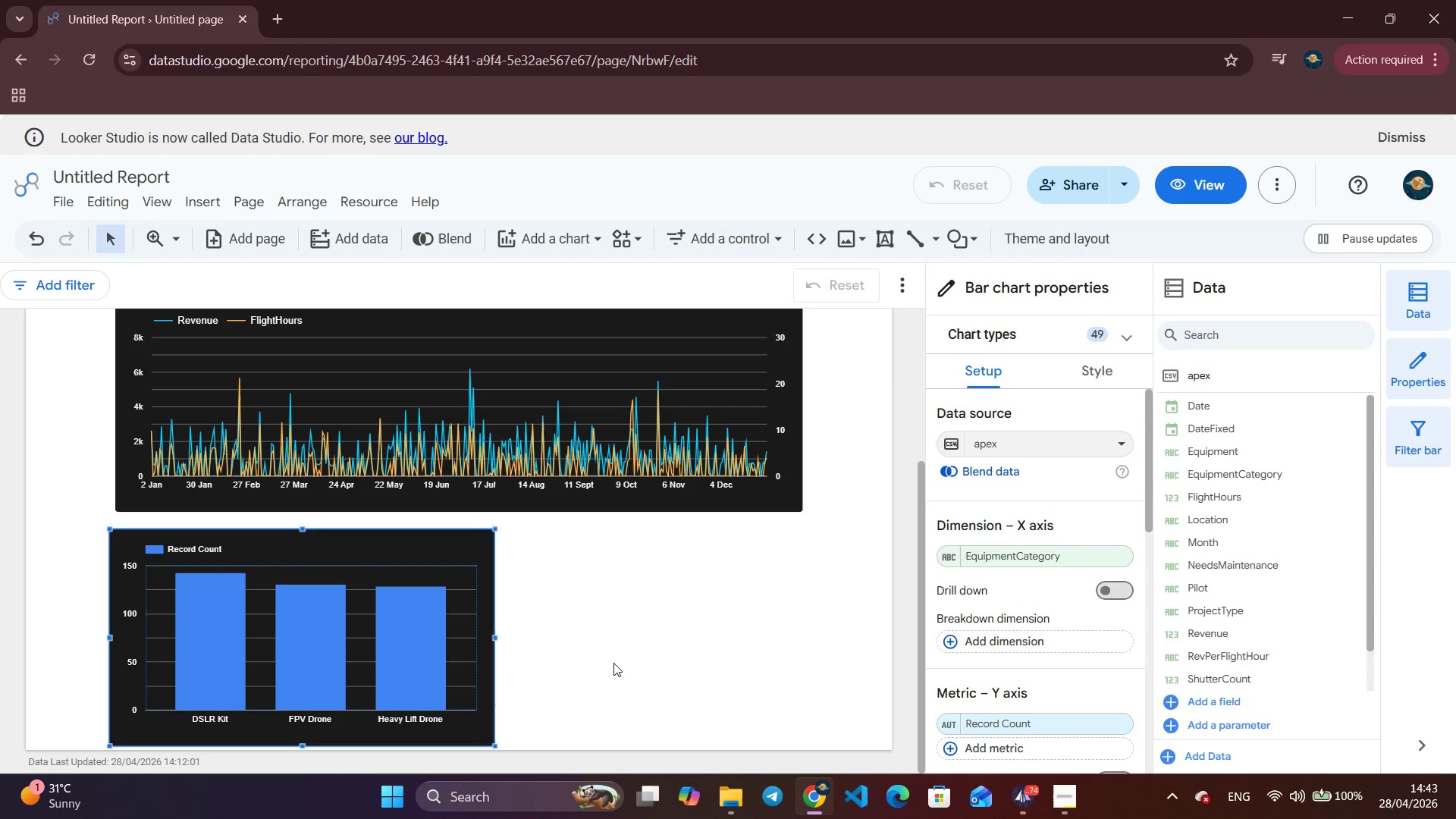 
left_click([613, 663])
 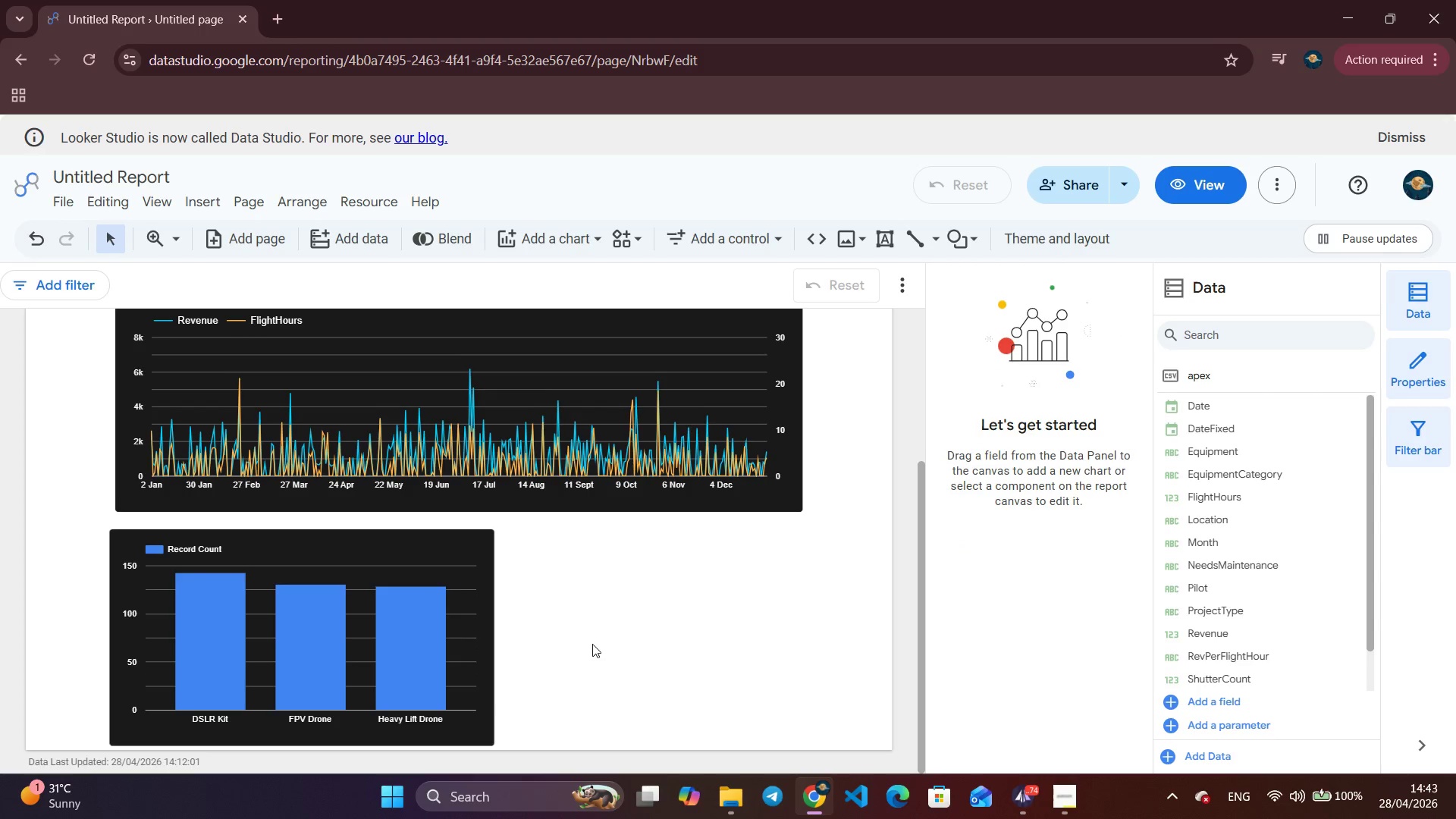 
scroll: coordinate [592, 644], scroll_direction: up, amount: 4.0
 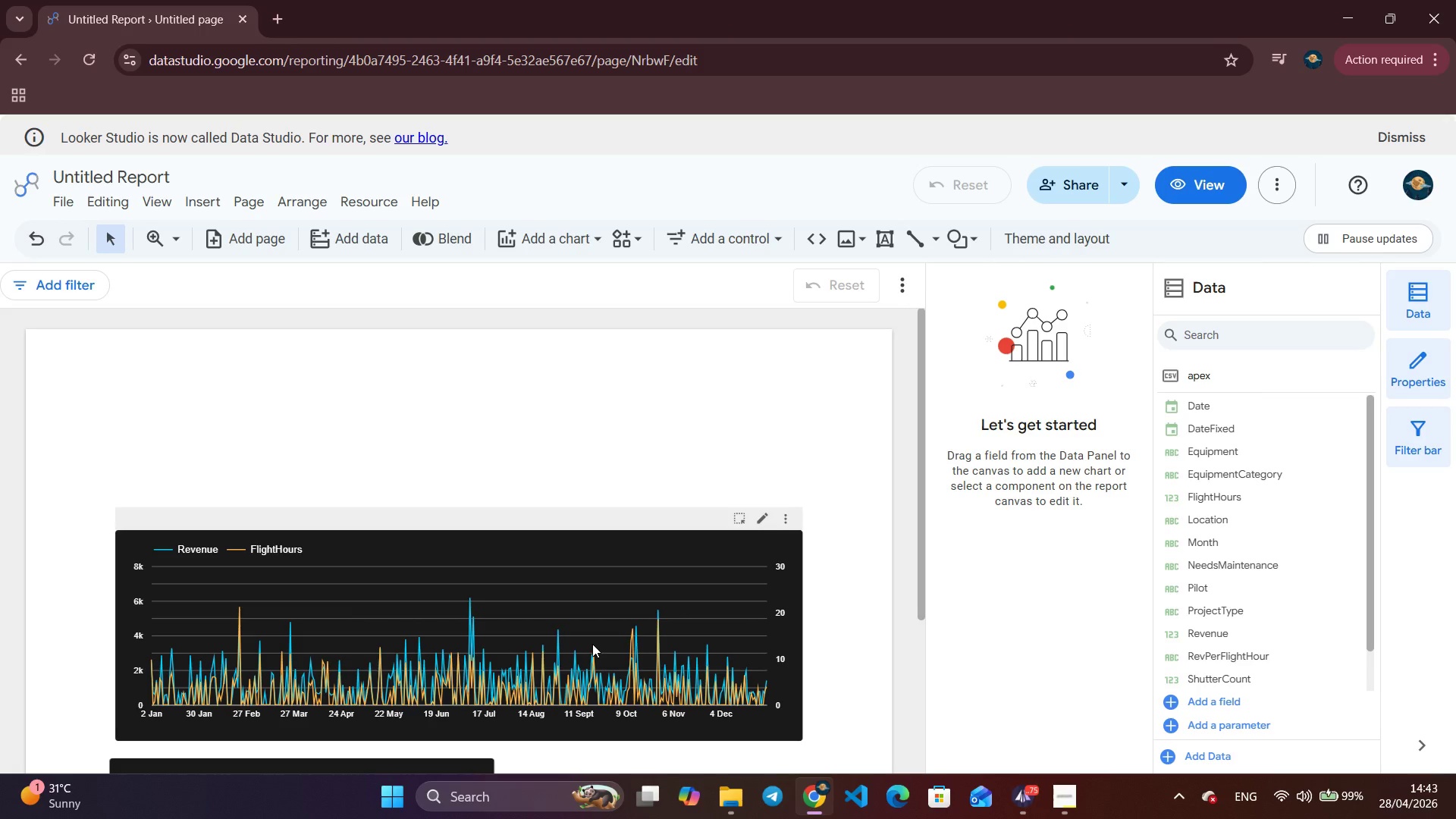 
wait(28.54)
 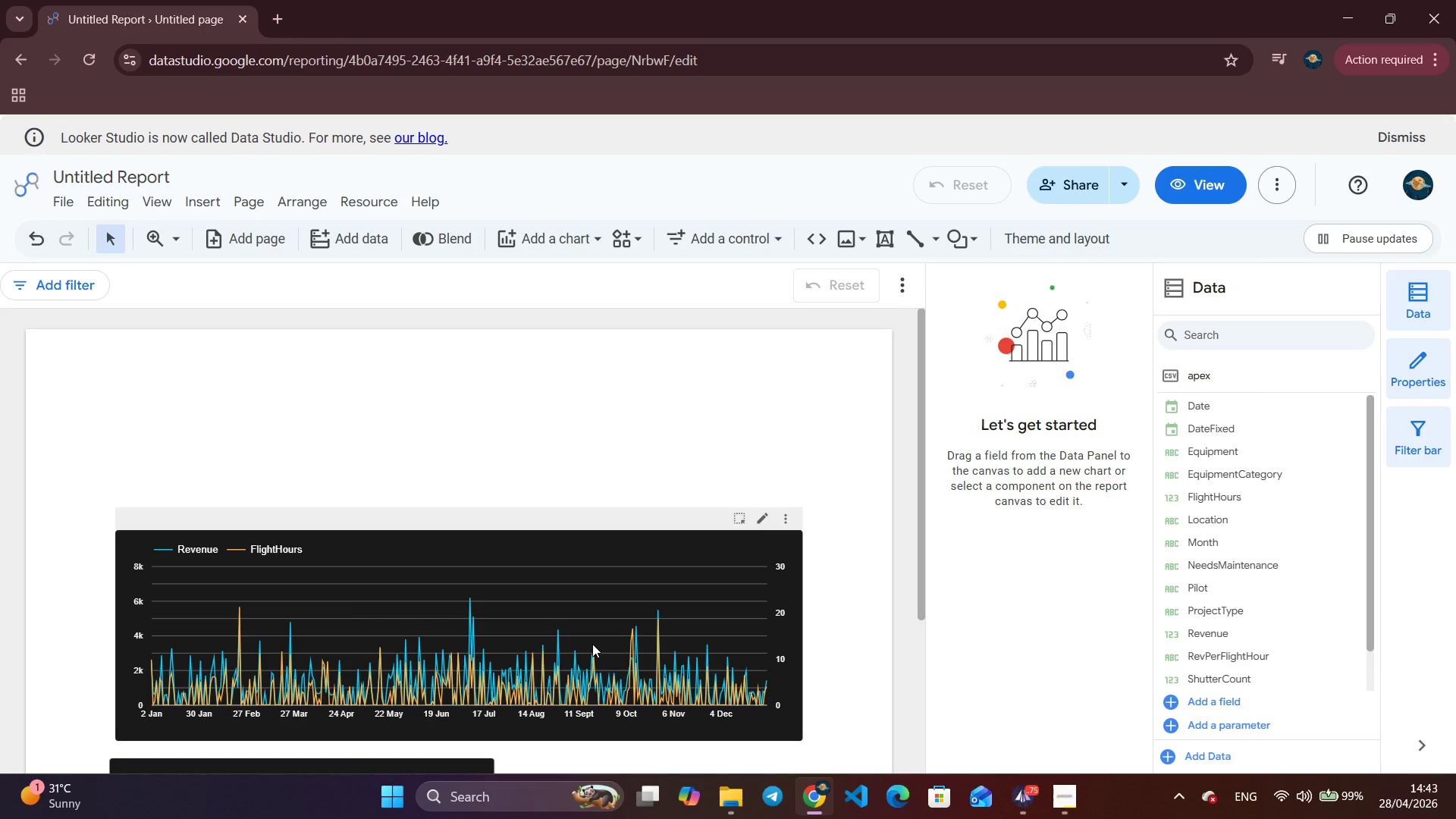 
scroll: coordinate [564, 472], scroll_direction: down, amount: 5.0
 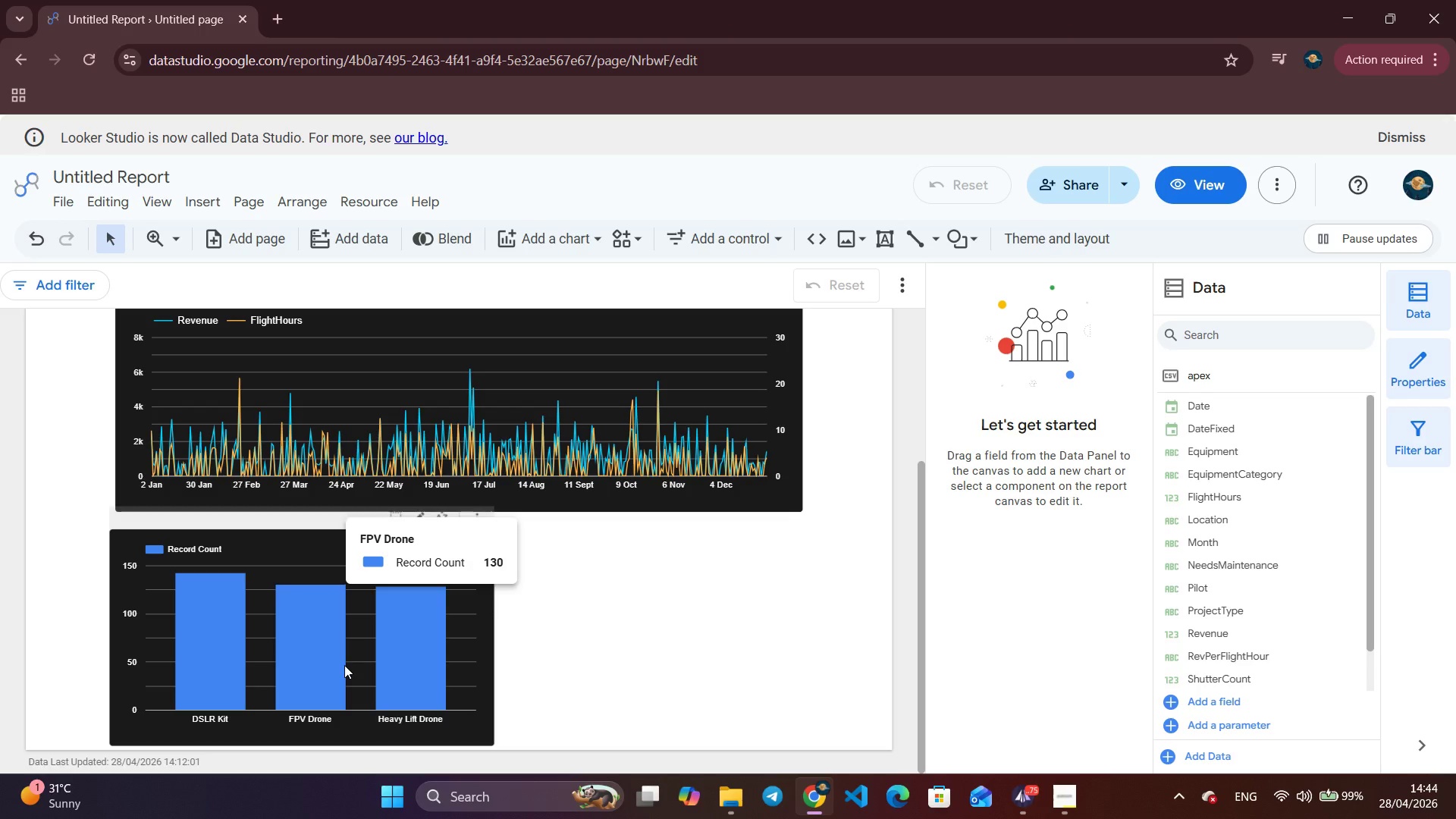 
wait(39.16)
 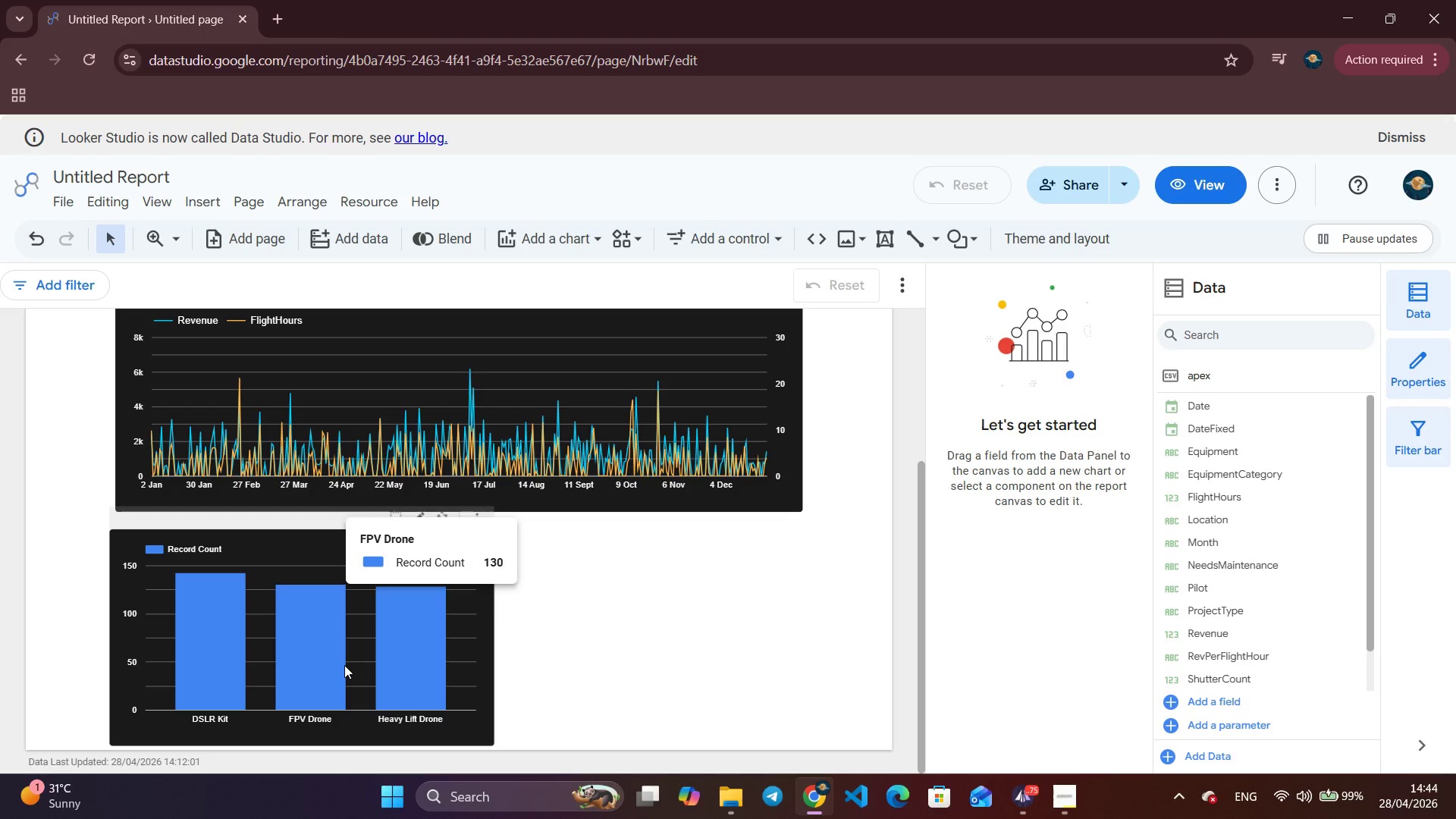 
left_click([639, 644])
 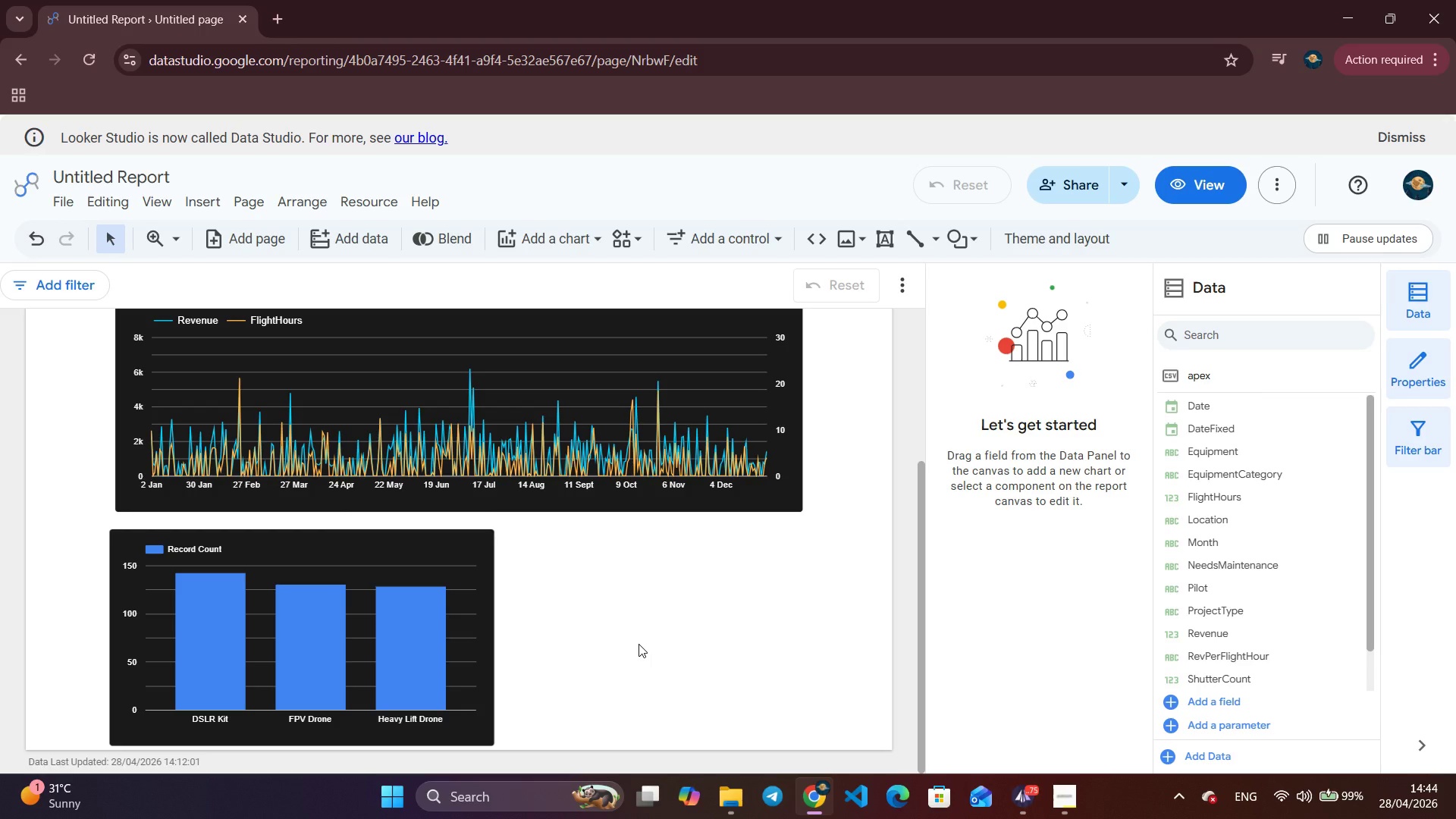 
left_click([639, 644])
 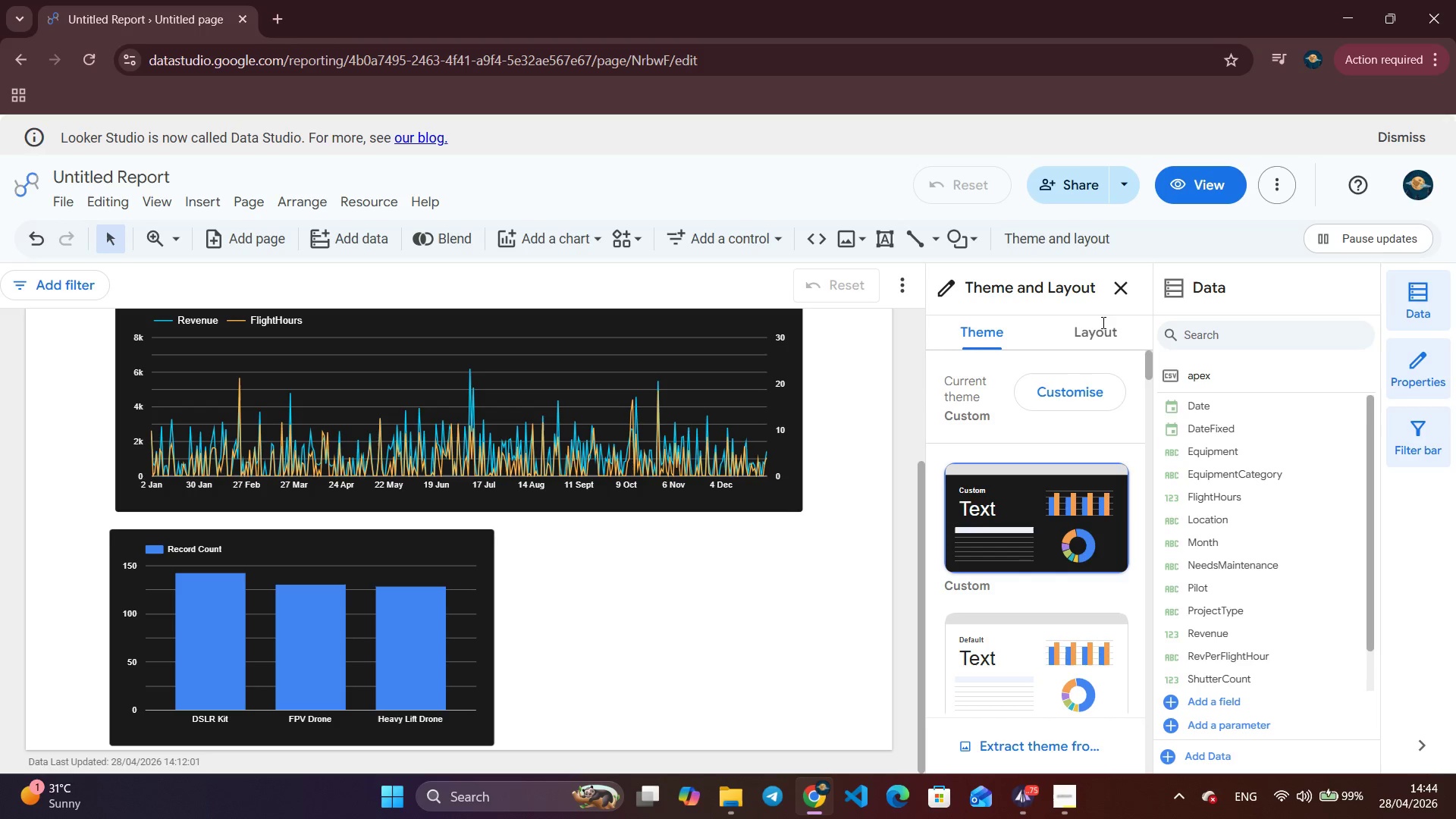 
left_click([1052, 386])
 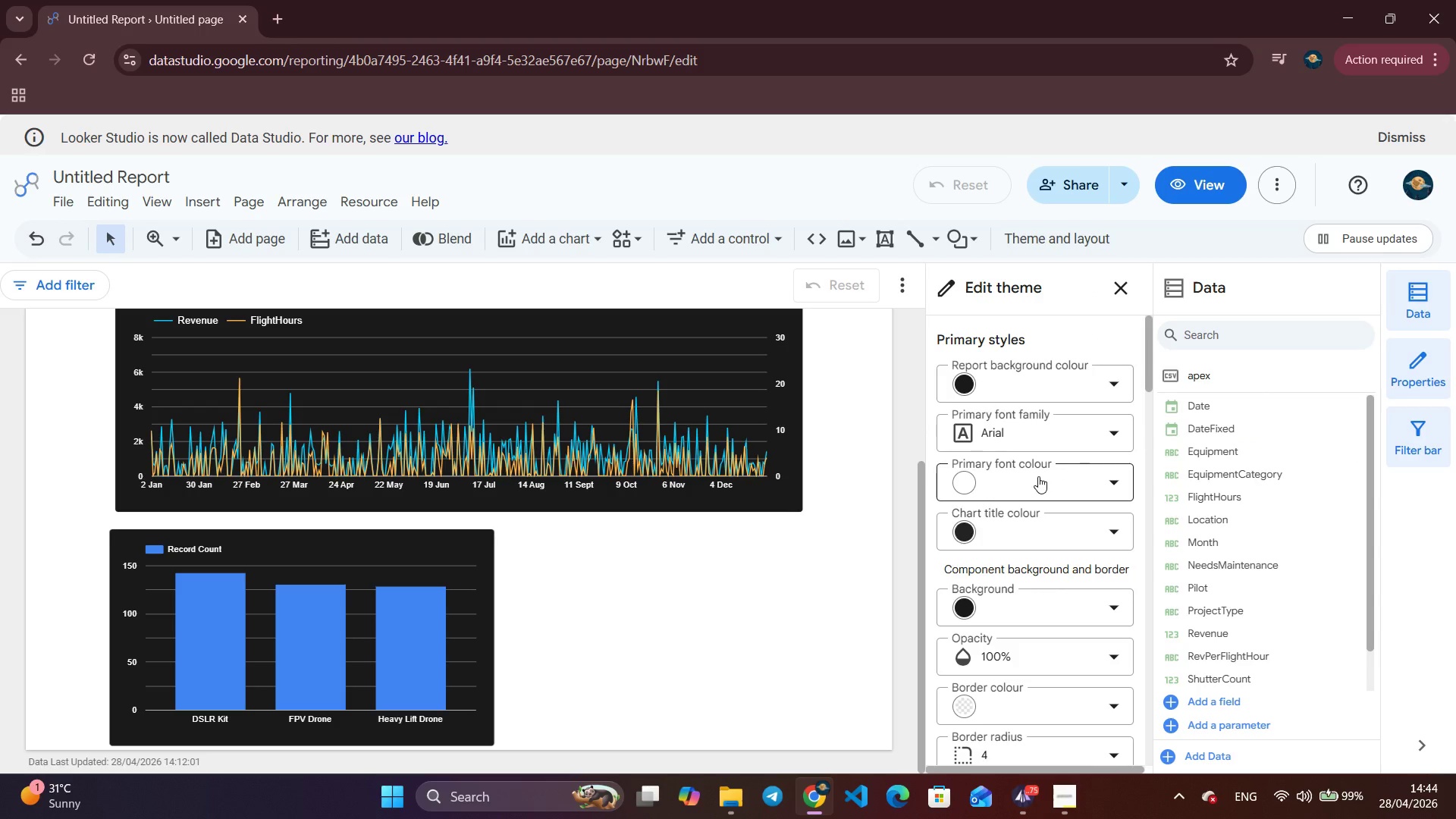 
scroll: coordinate [1019, 494], scroll_direction: up, amount: 3.0
 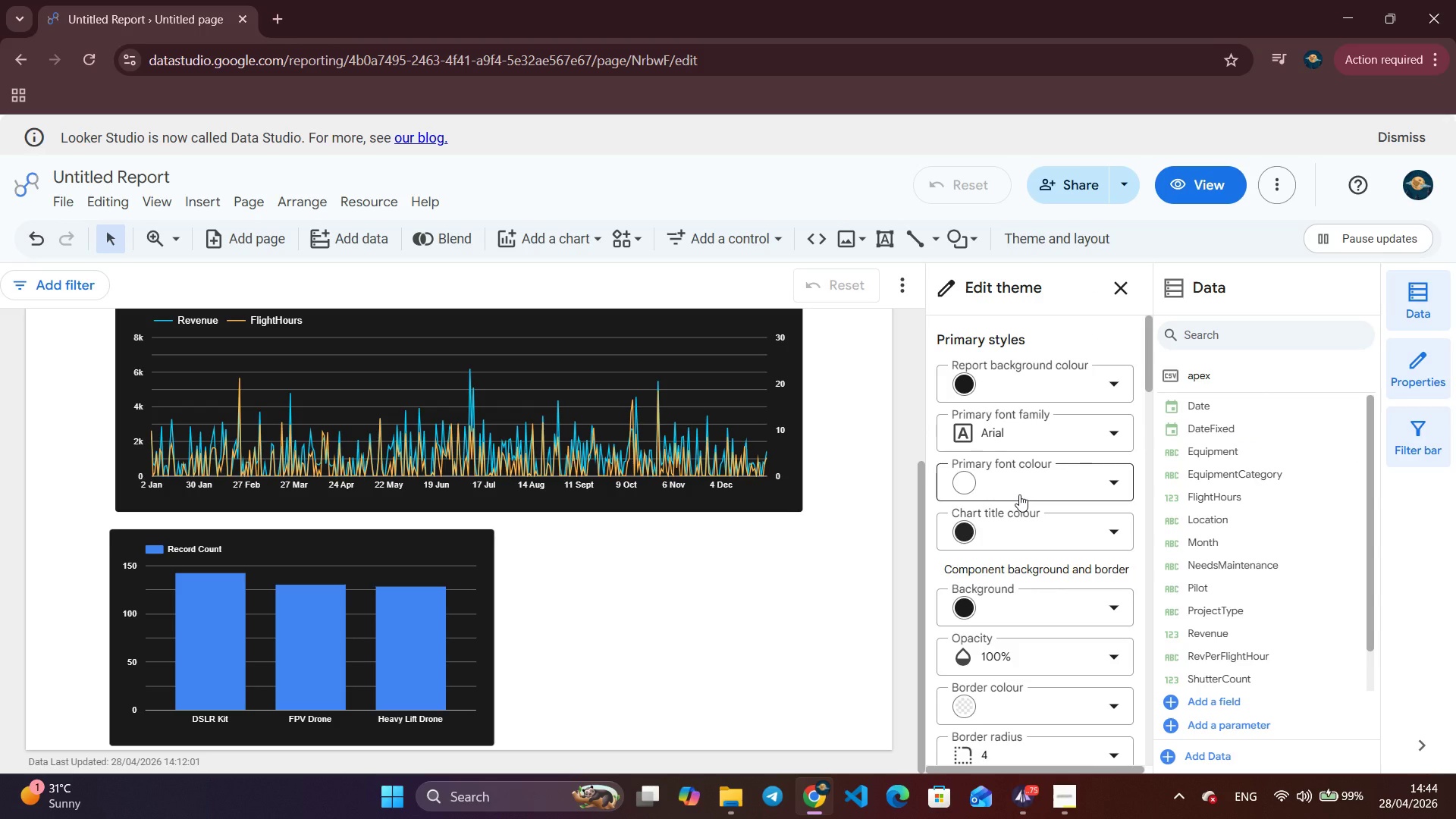 
scroll: coordinate [1019, 494], scroll_direction: down, amount: 15.0
 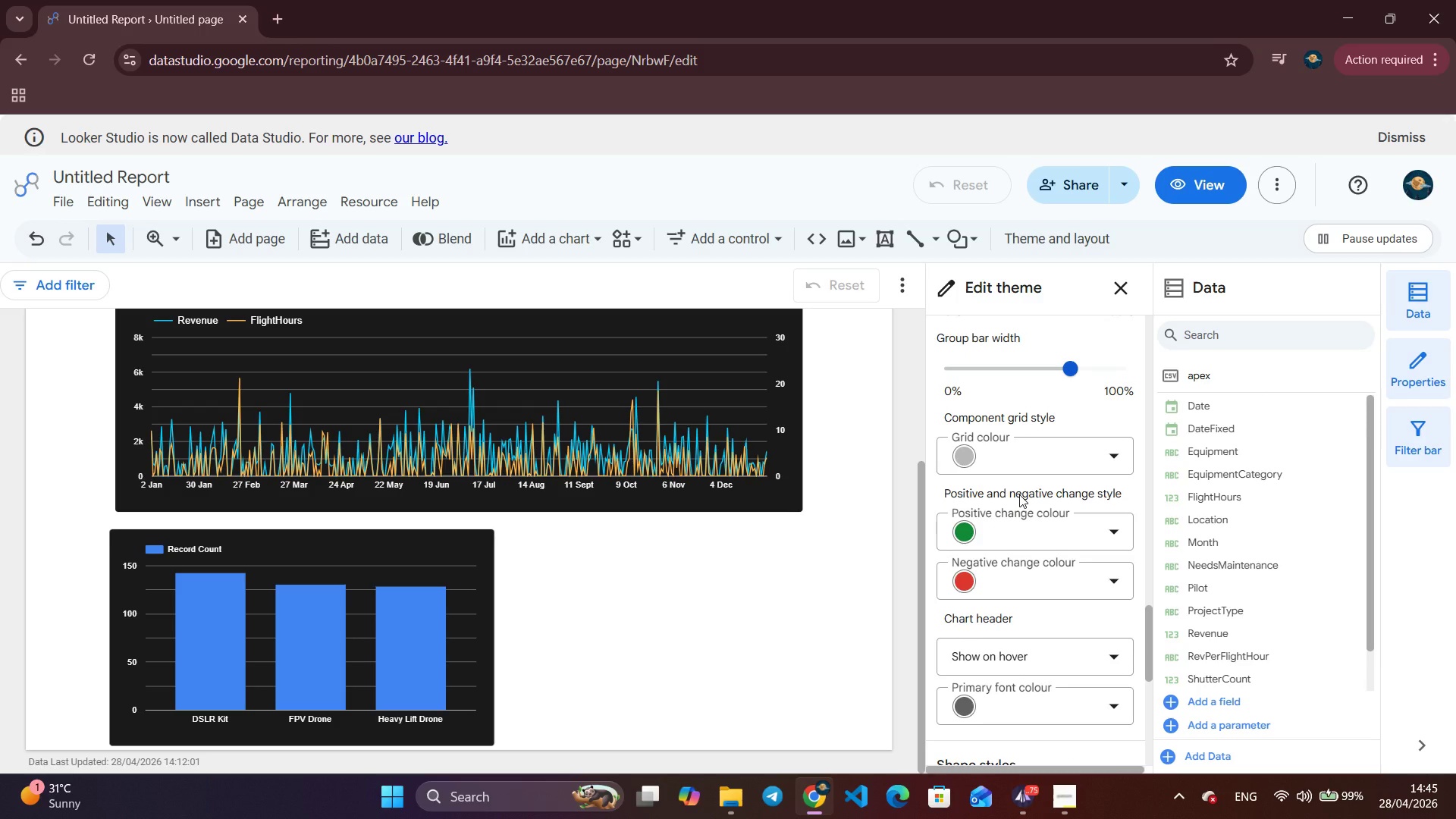 
scroll: coordinate [1056, 613], scroll_direction: down, amount: 6.0
 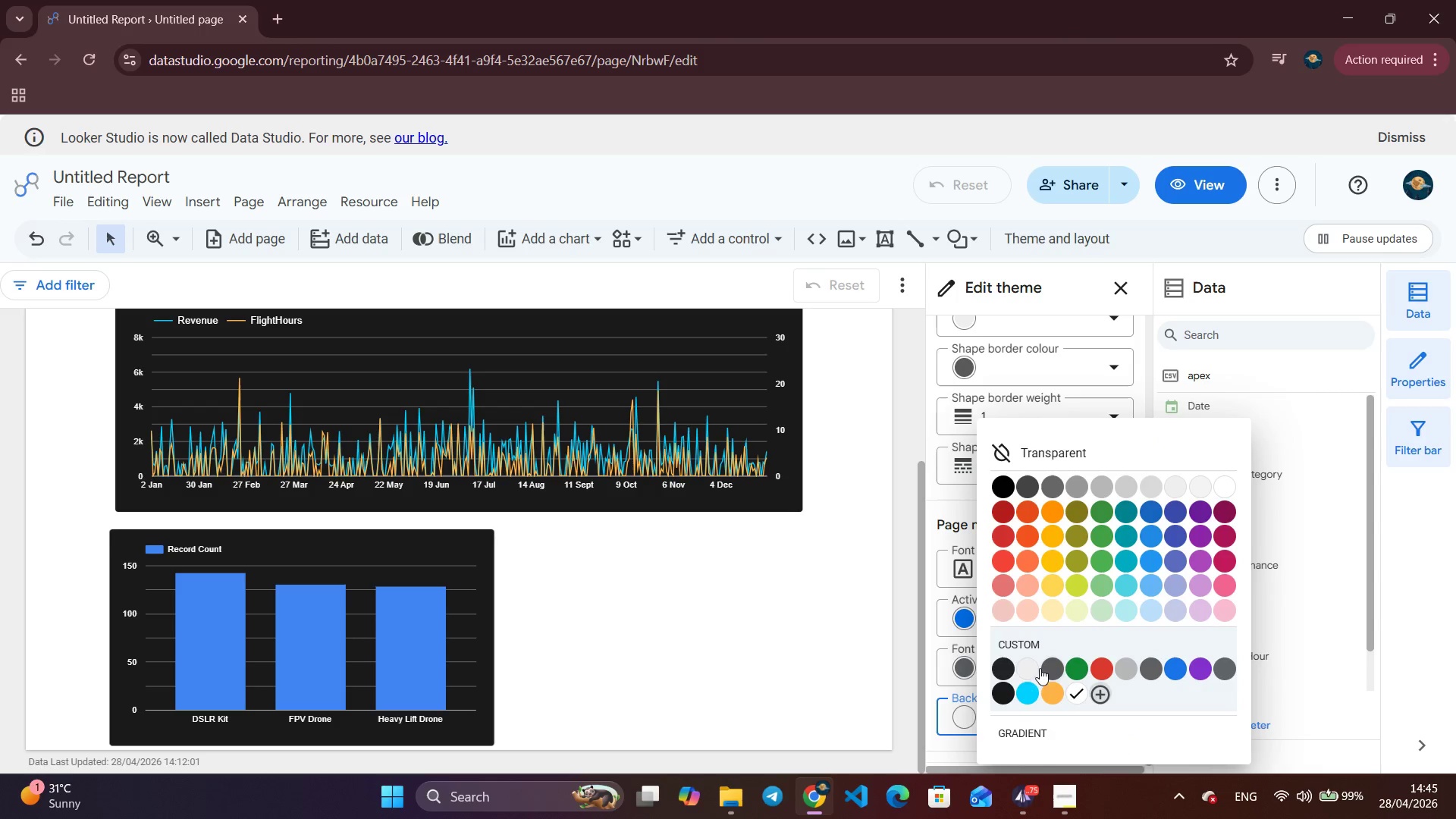 
left_click([1003, 690])
 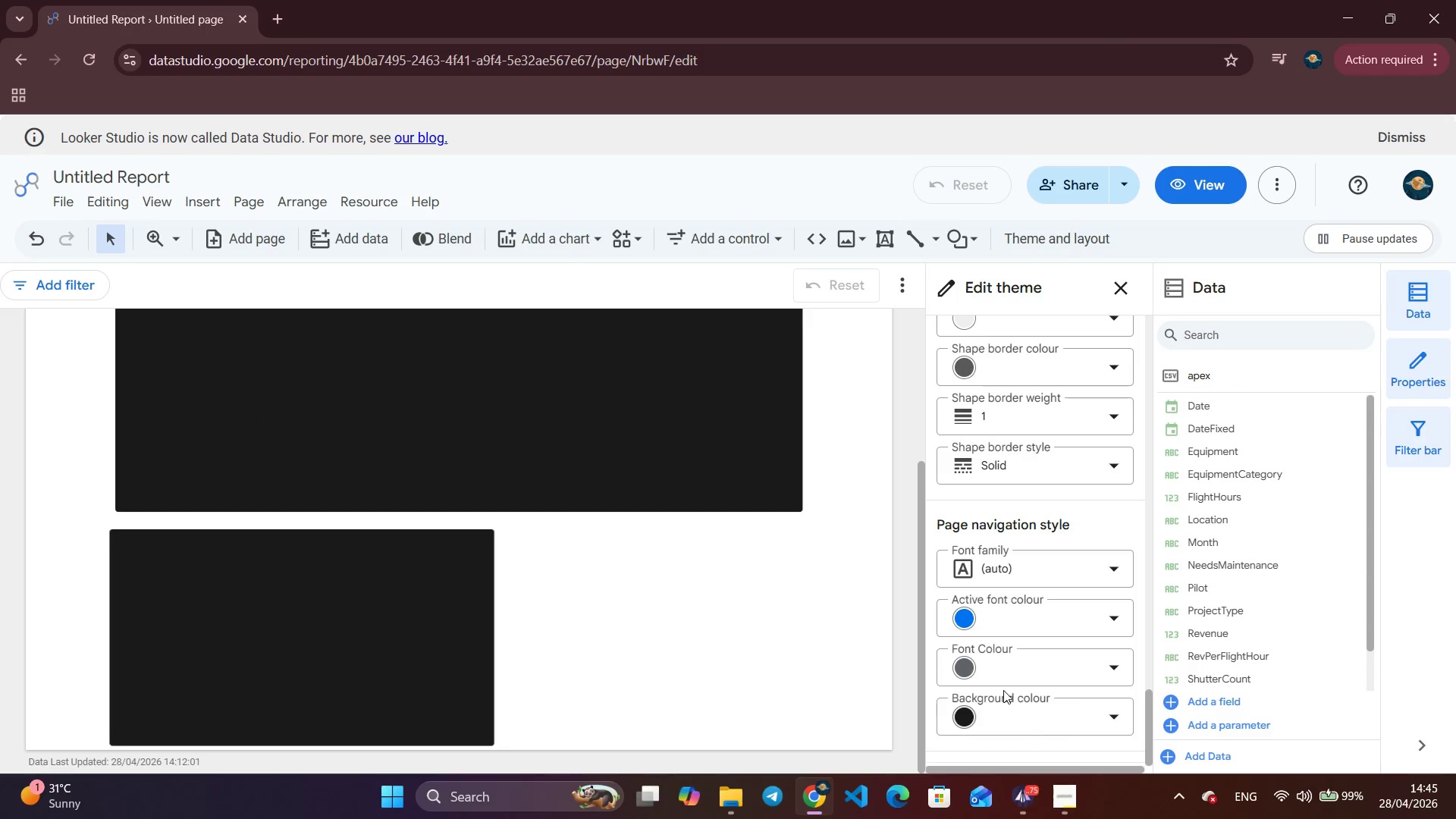 
left_click([1053, 725])
 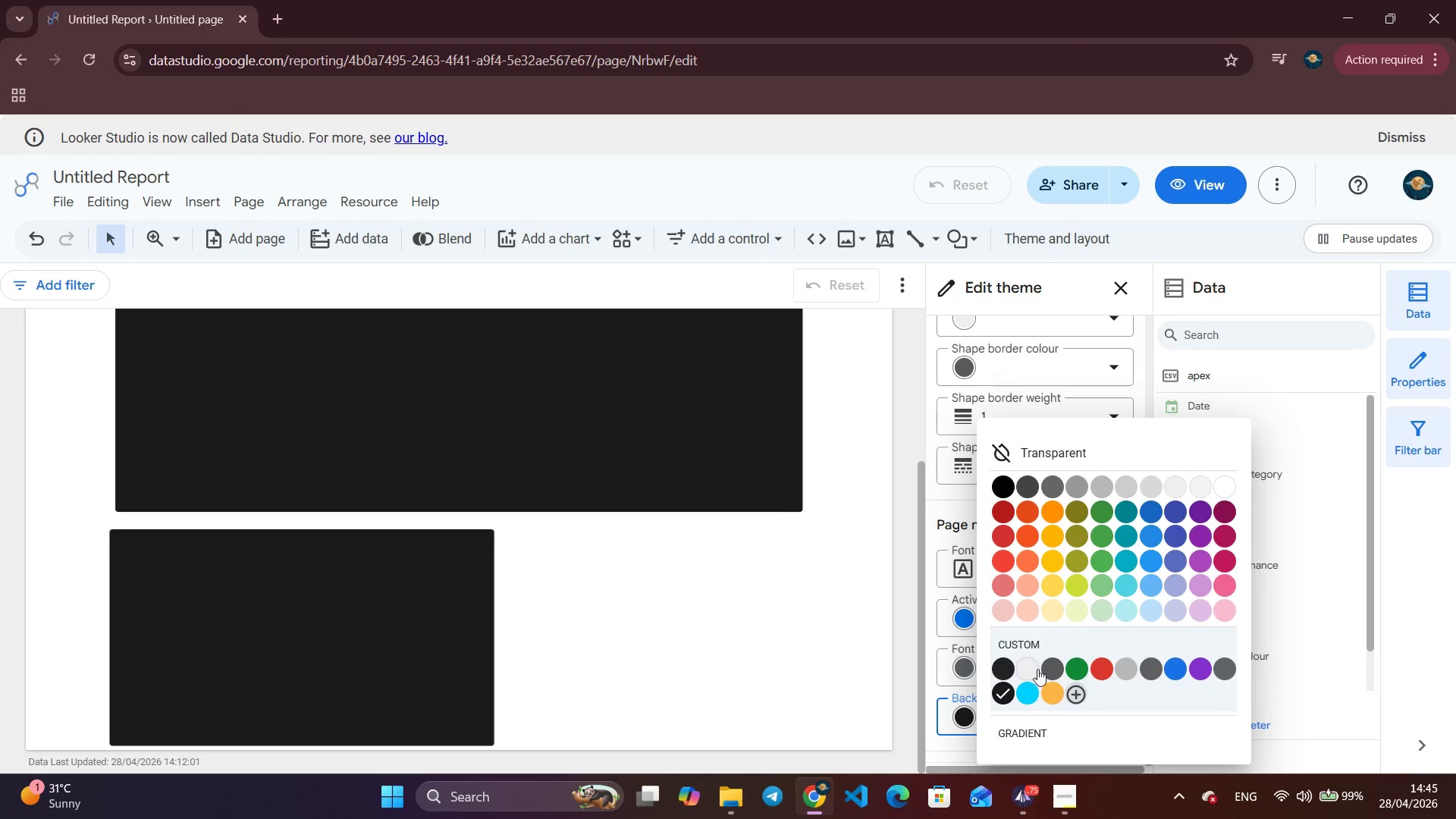 
left_click([1033, 666])
 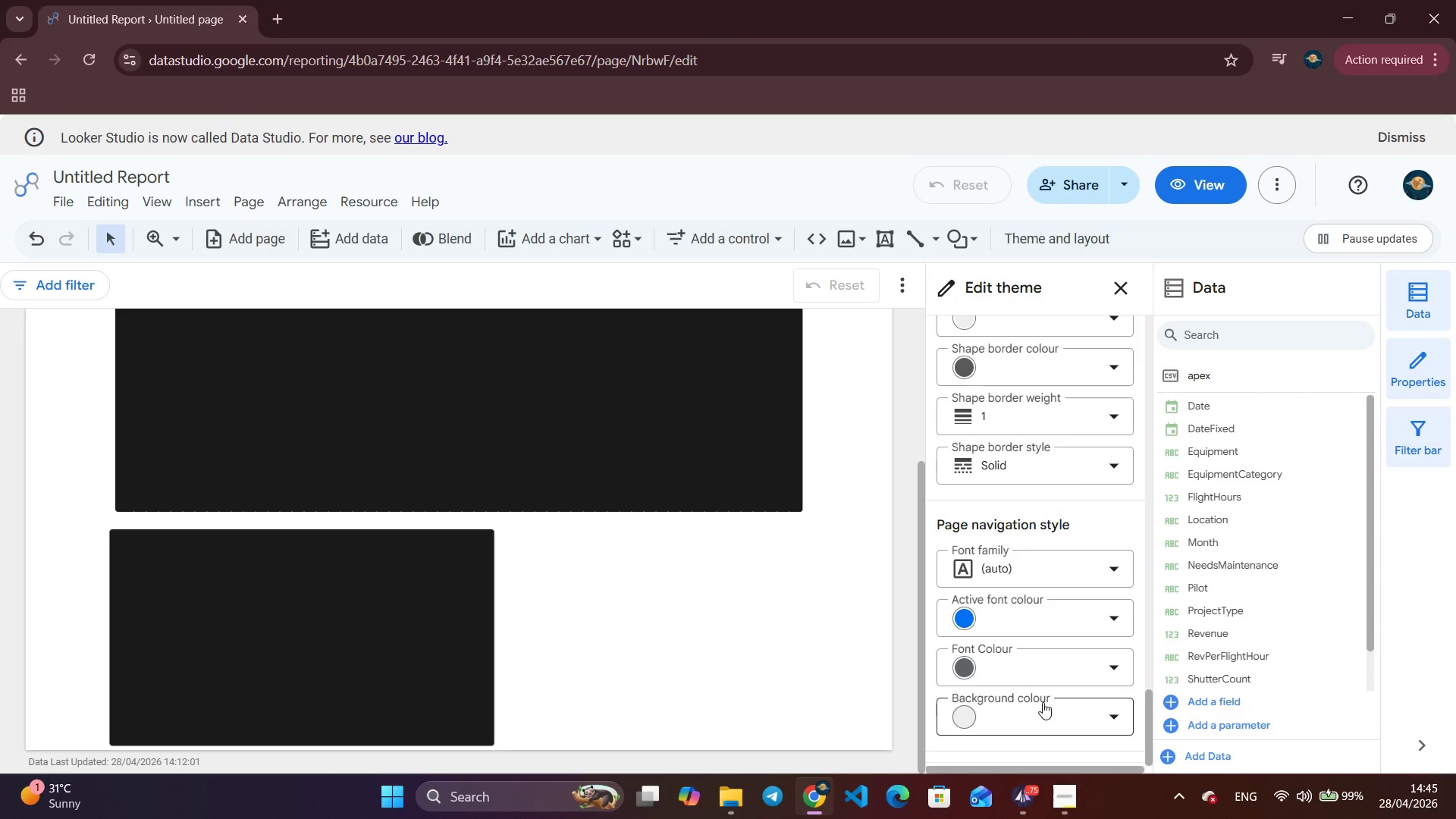 
left_click([1044, 705])
 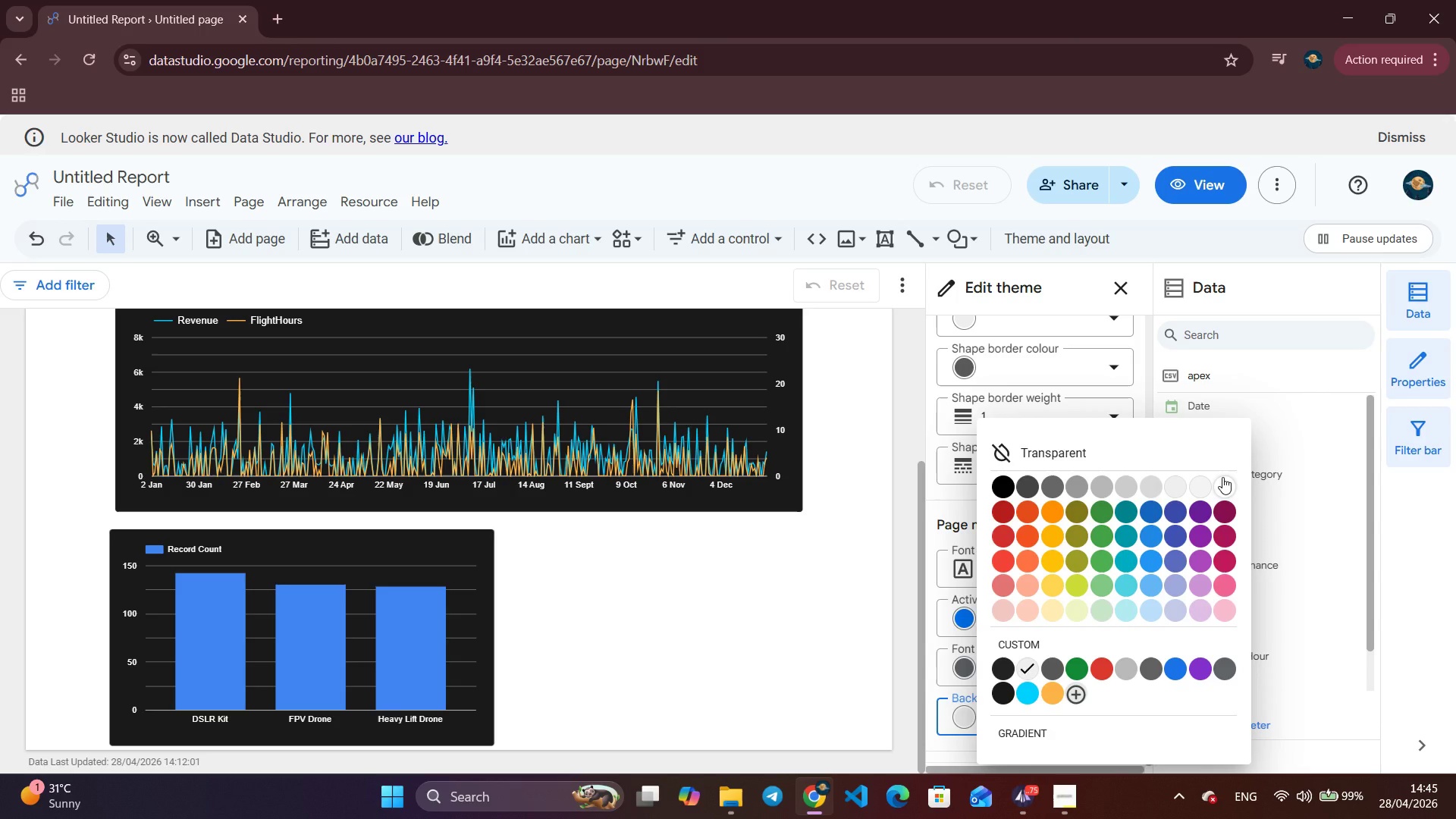 
left_click([1222, 477])
 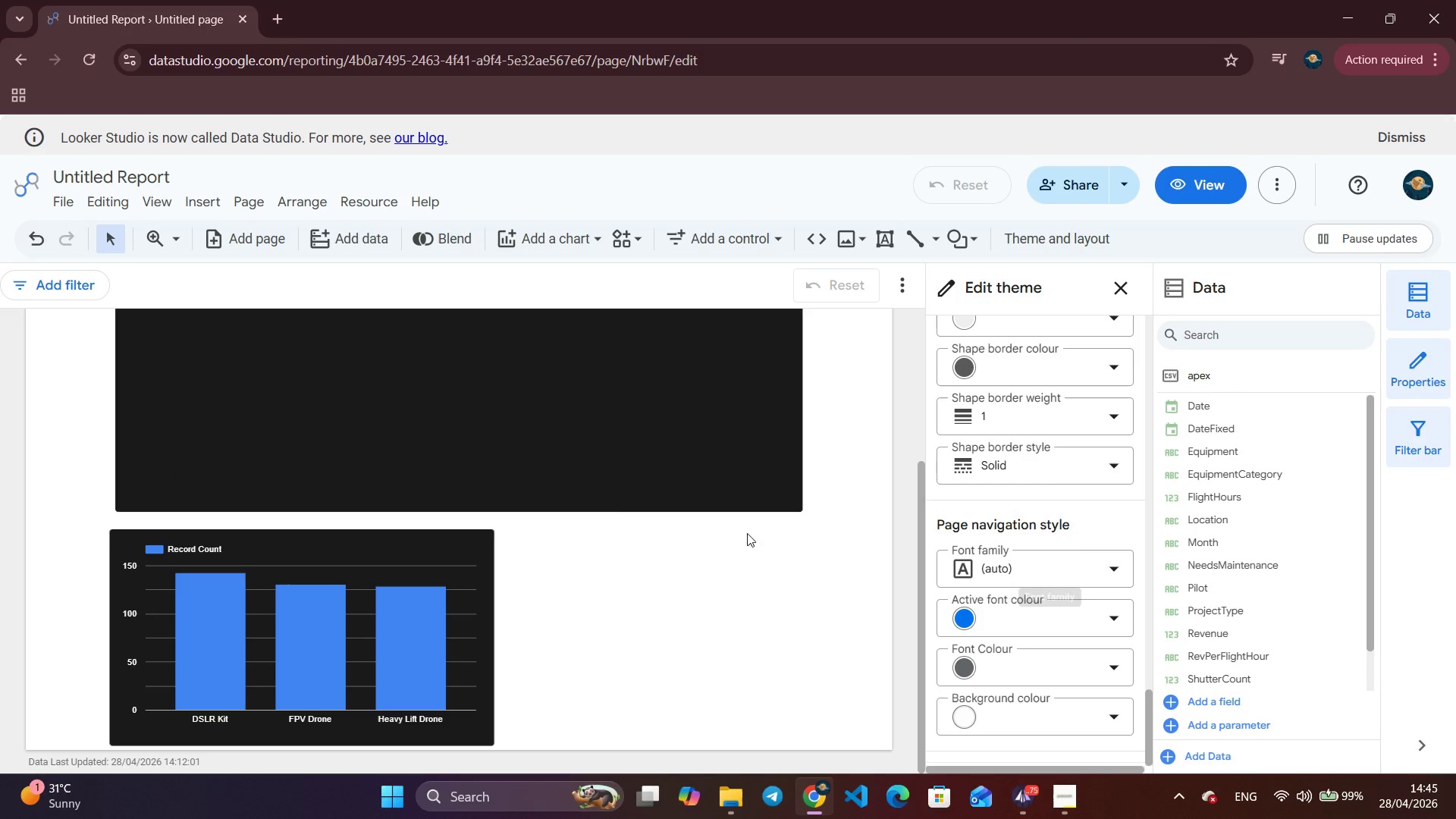 
scroll: coordinate [1000, 559], scroll_direction: down, amount: 4.0
 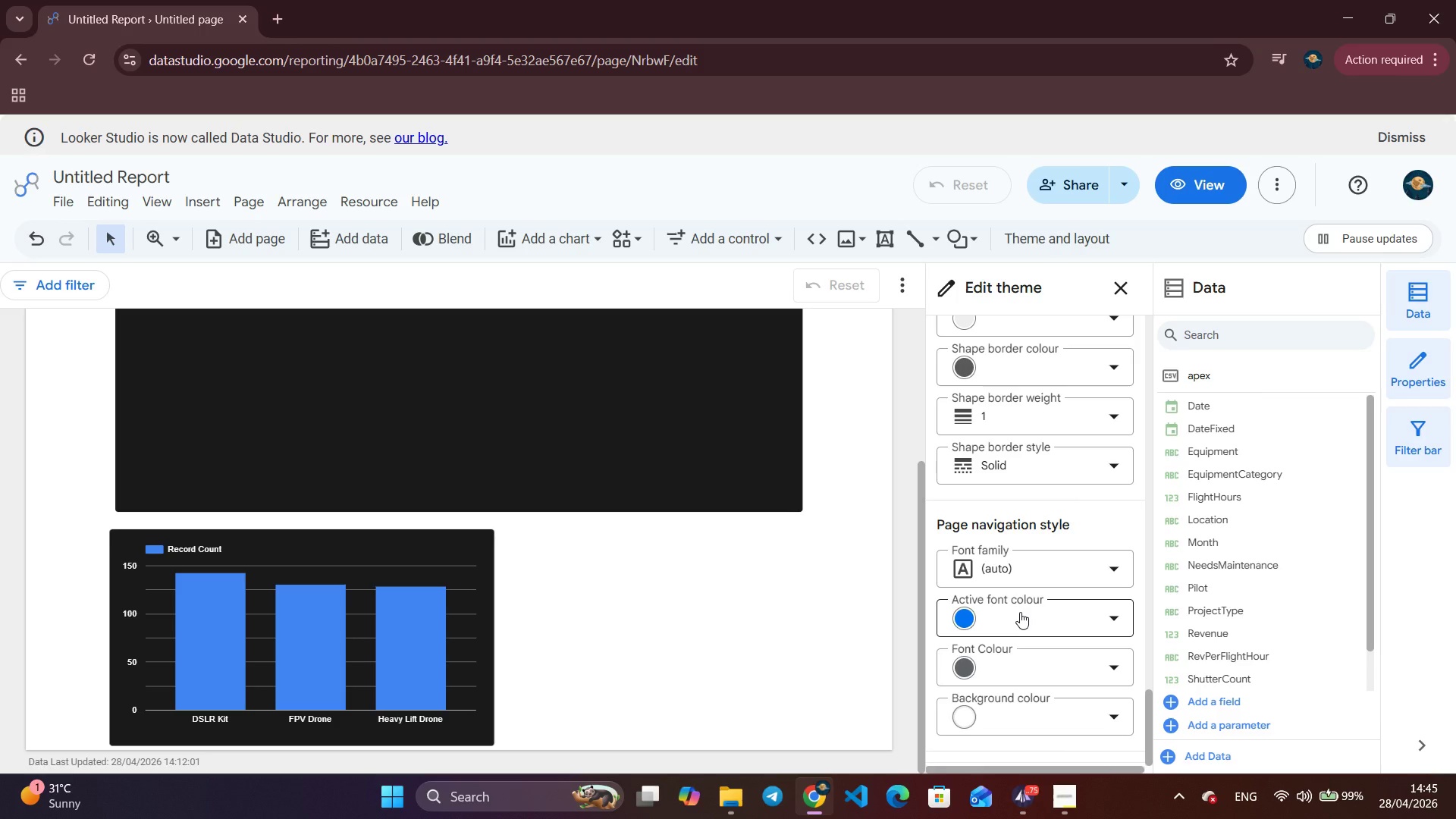 
scroll: coordinate [1020, 612], scroll_direction: up, amount: 3.0
 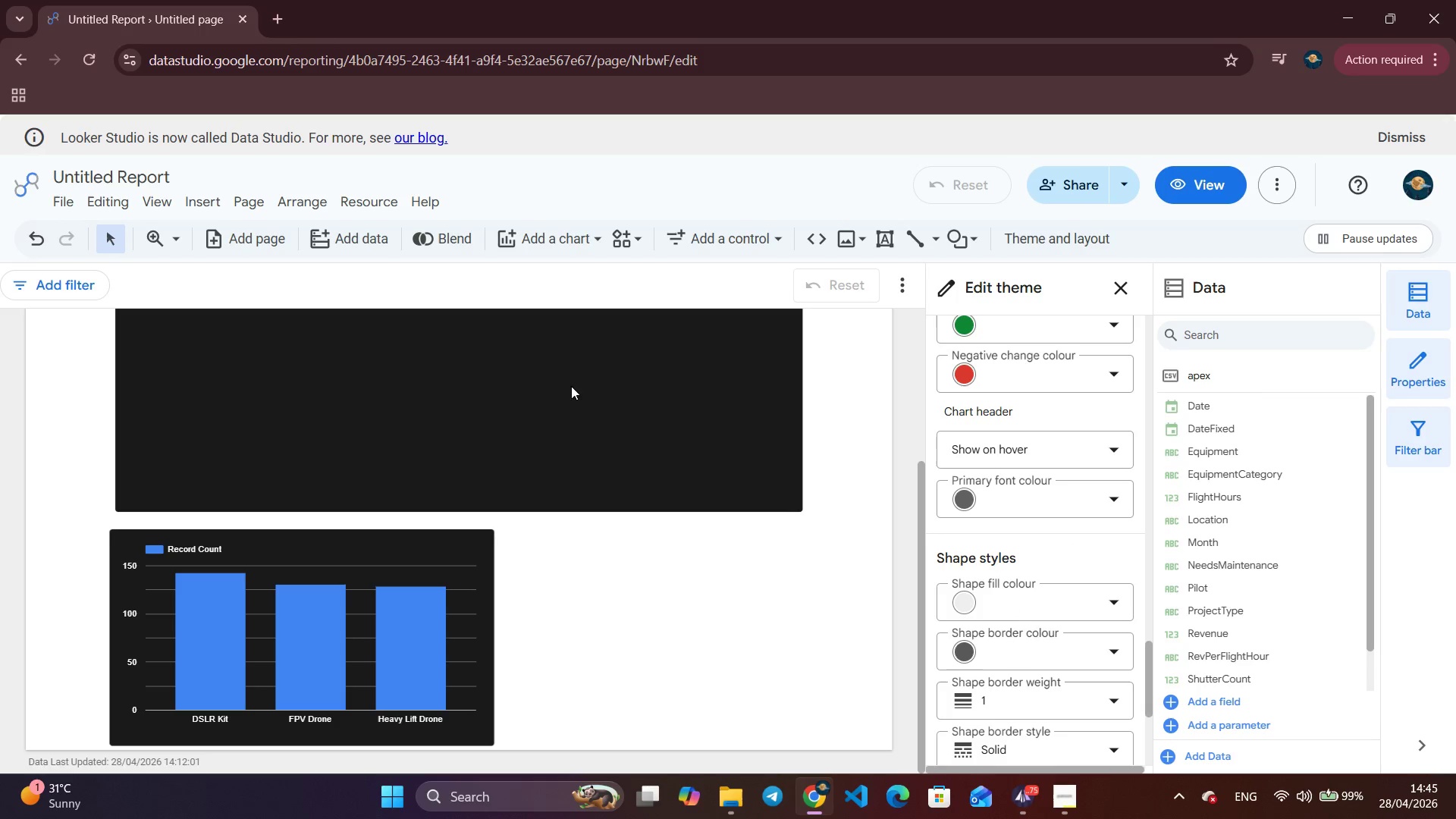 
left_click([588, 388])
 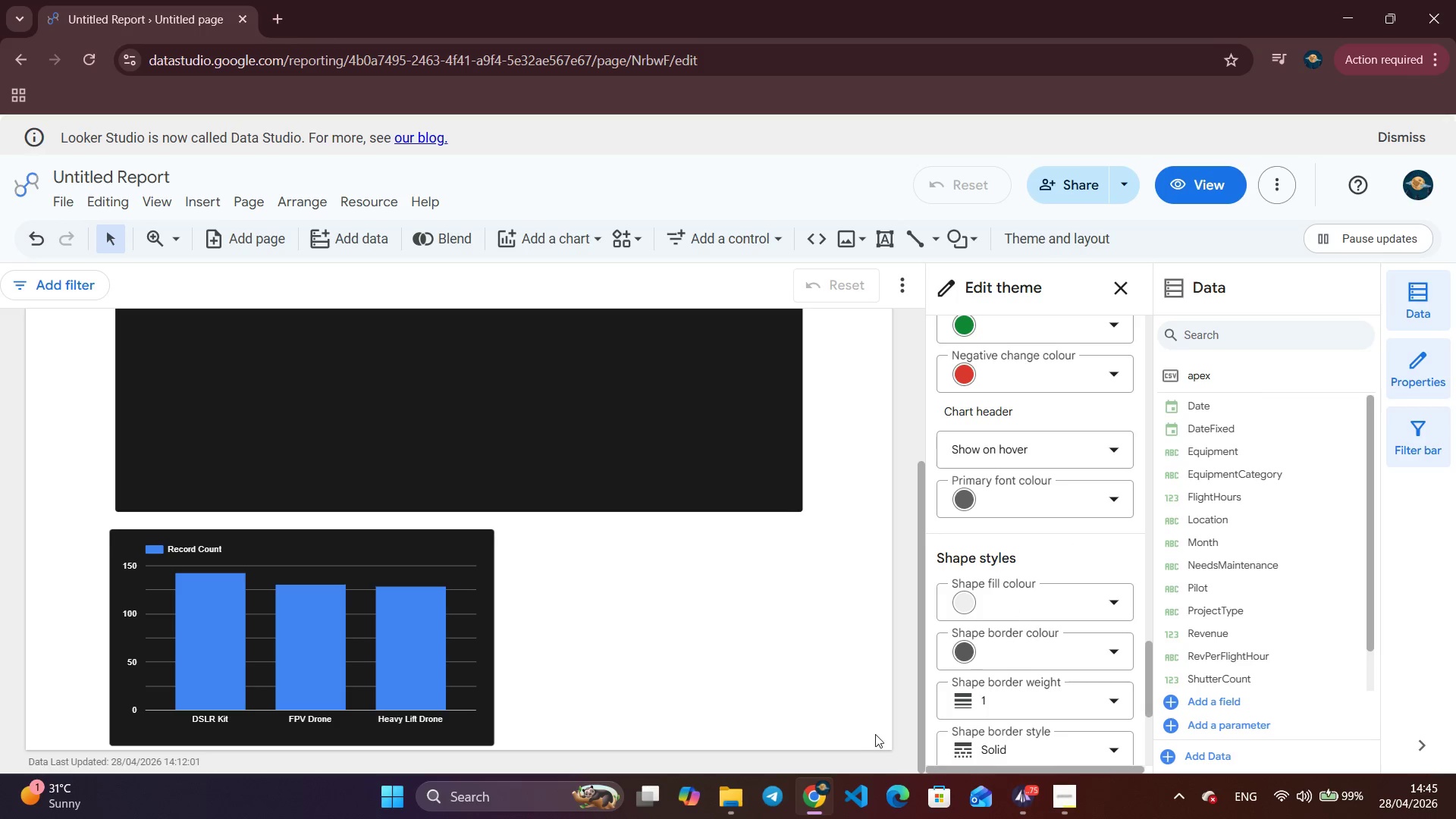 
scroll: coordinate [985, 686], scroll_direction: down, amount: 3.0
 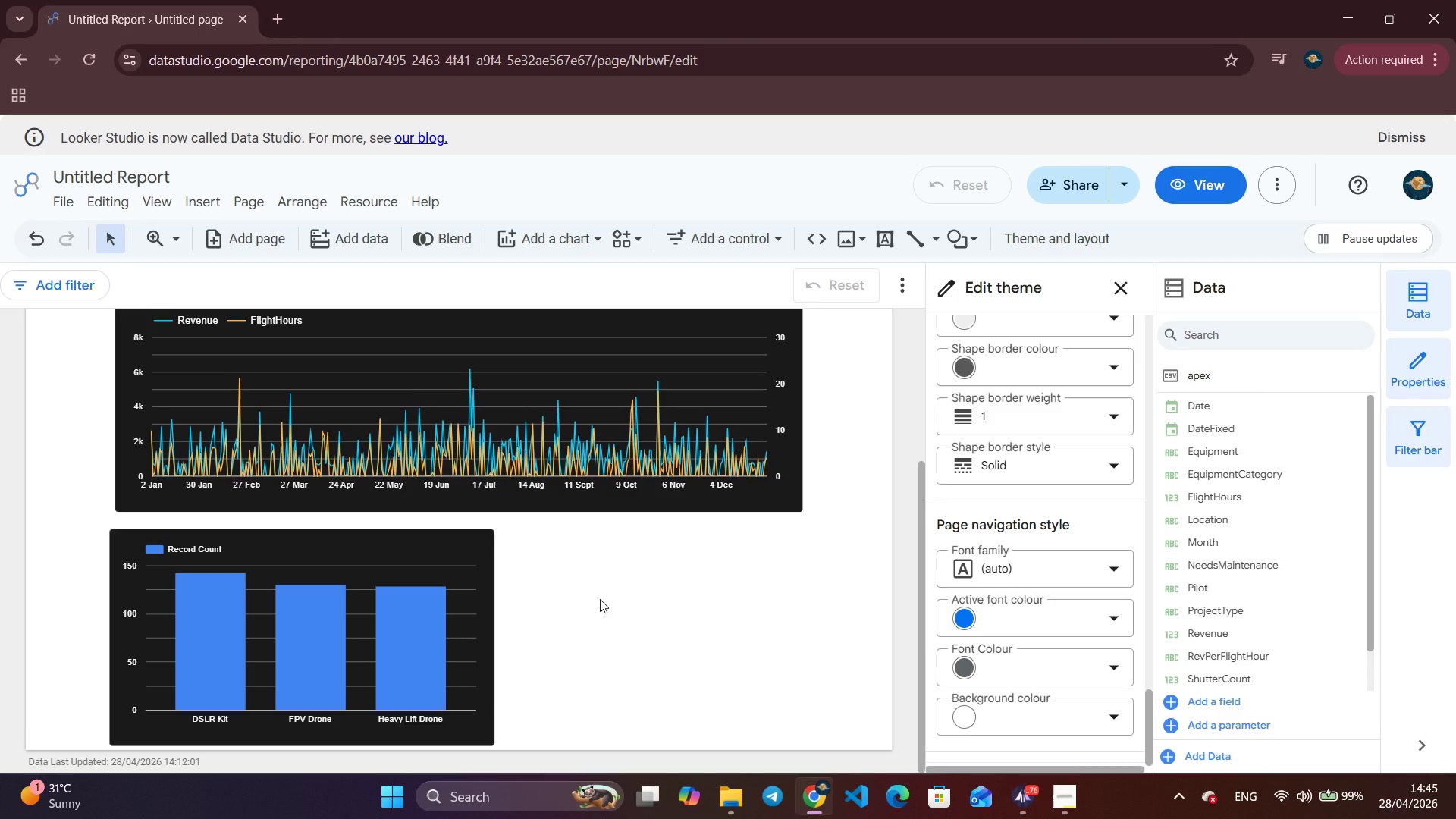 
scroll: coordinate [600, 599], scroll_direction: up, amount: 2.0
 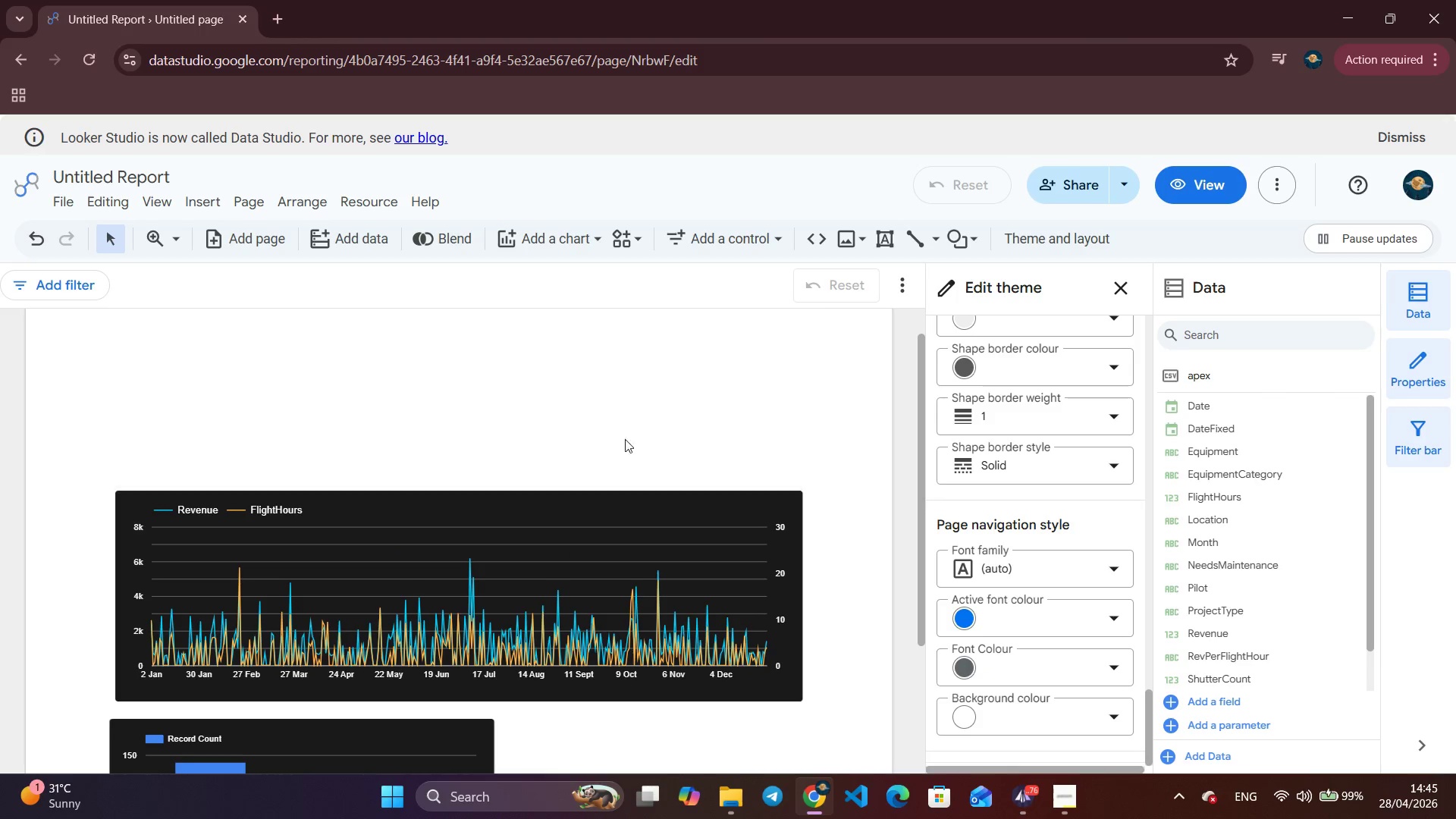 
scroll: coordinate [828, 600], scroll_direction: down, amount: 5.0
 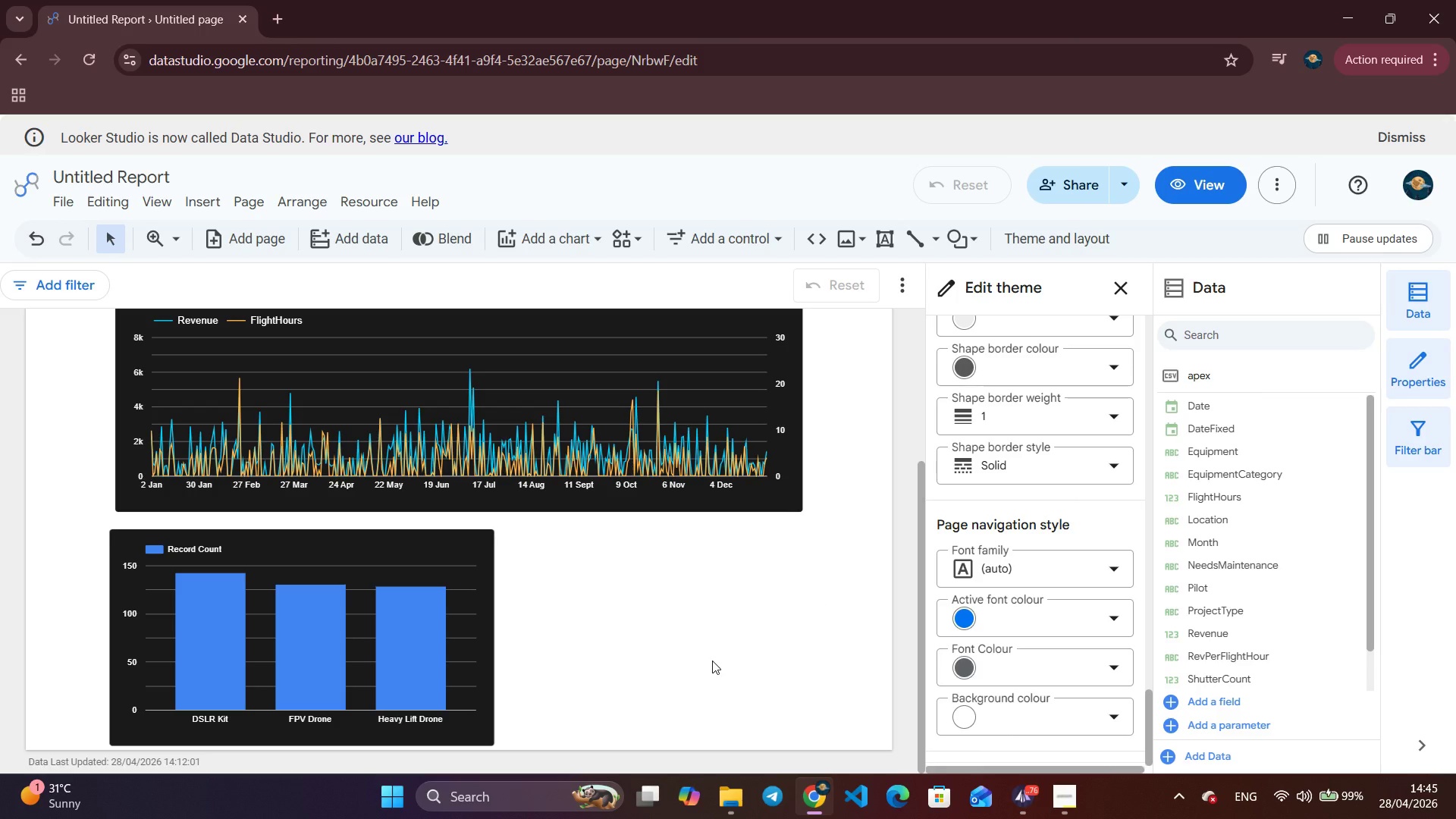 
scroll: coordinate [1055, 711], scroll_direction: none, amount: 0.0
 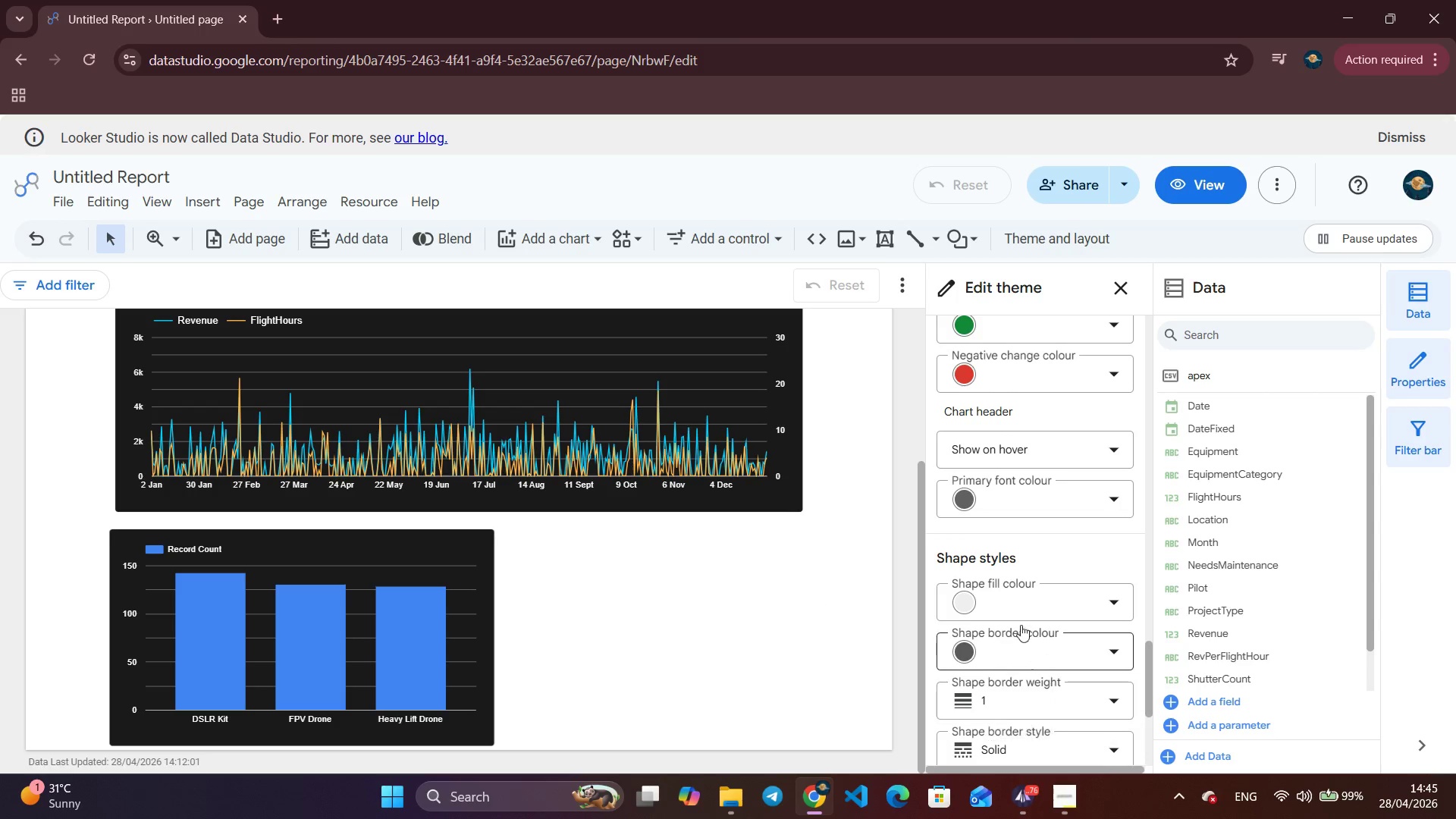 
scroll: coordinate [1020, 624], scroll_direction: up, amount: 10.0
 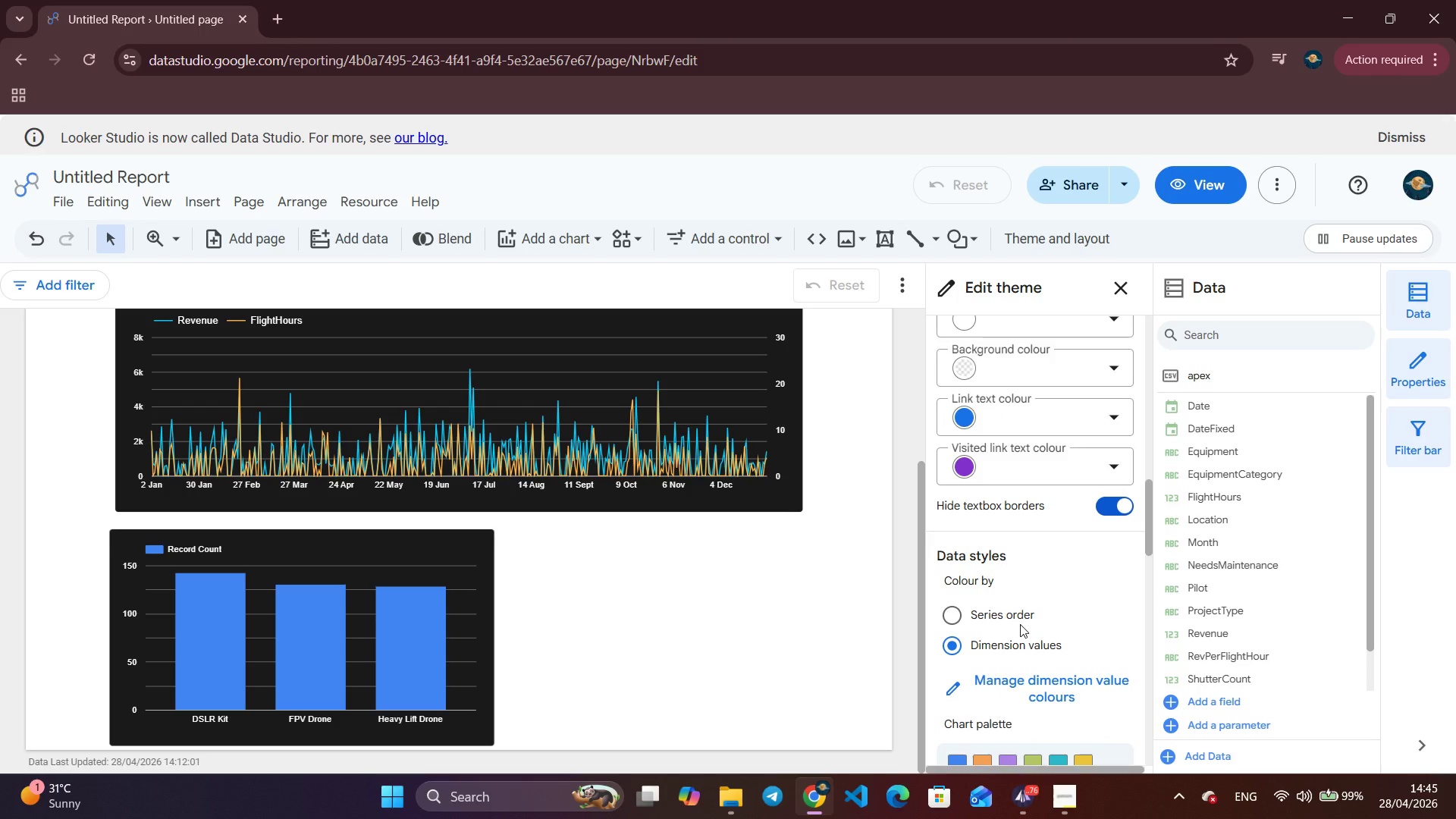 
wait(15.09)
 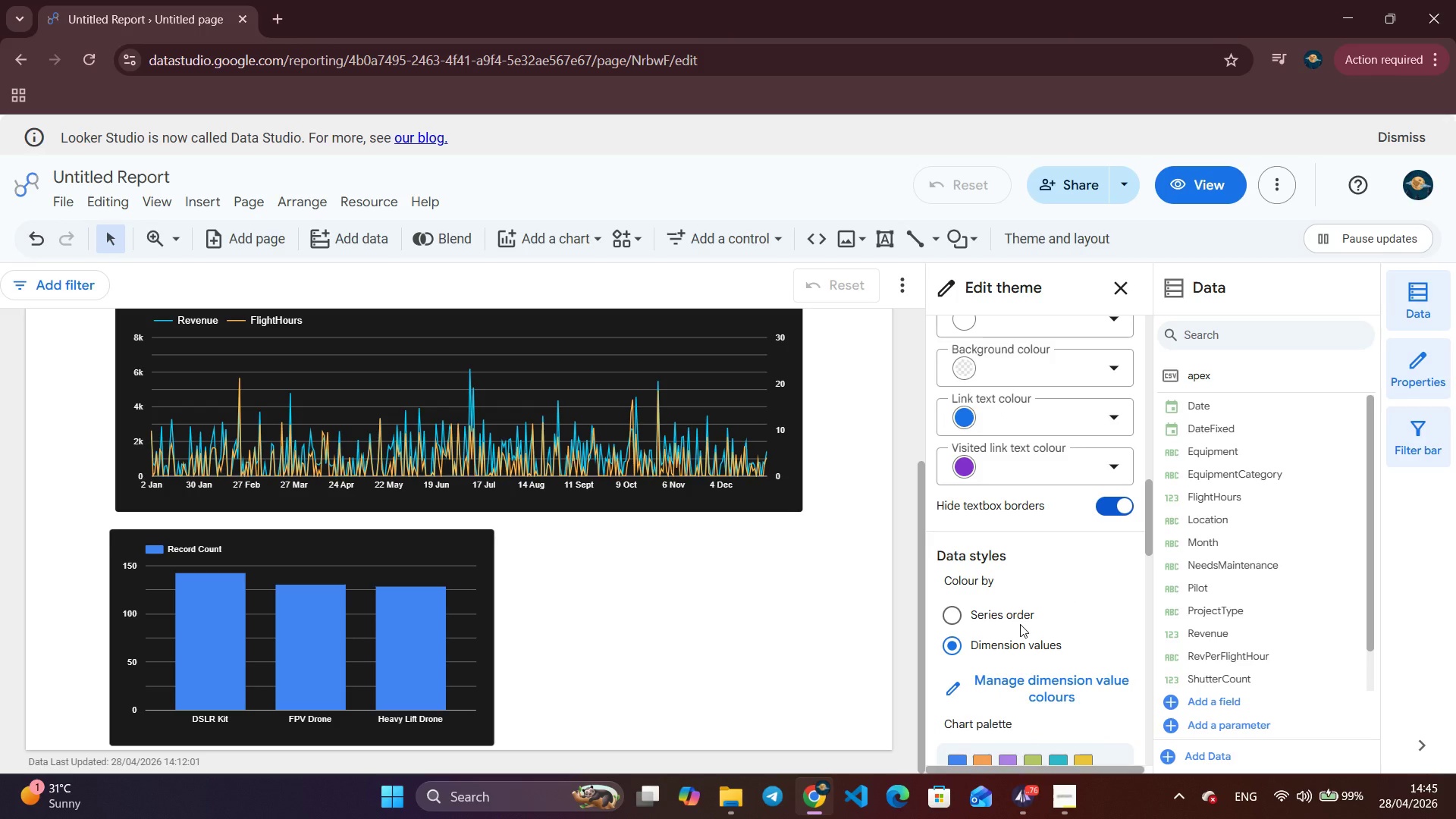 
left_click([323, 626])
 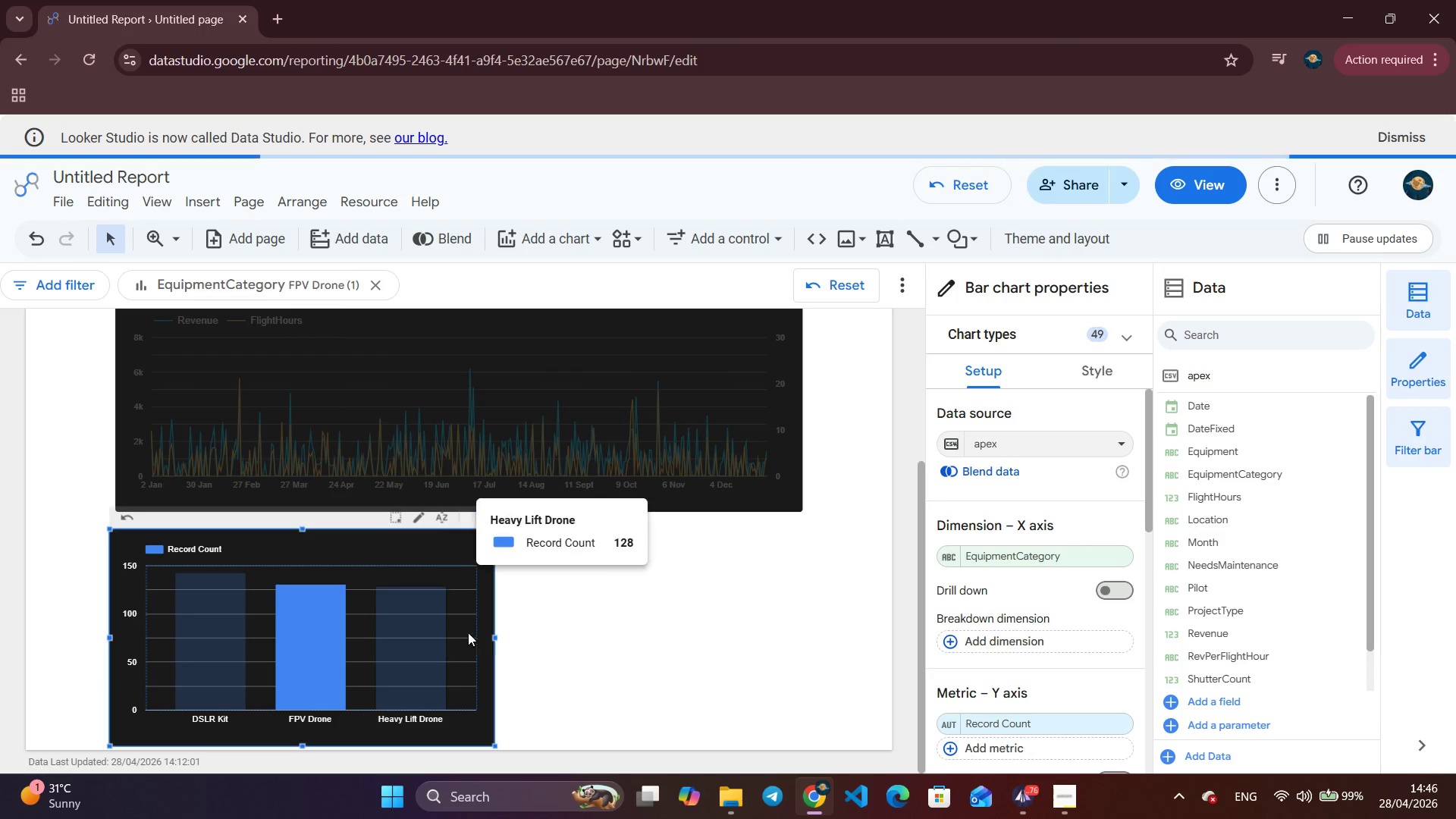 
left_click([431, 536])
 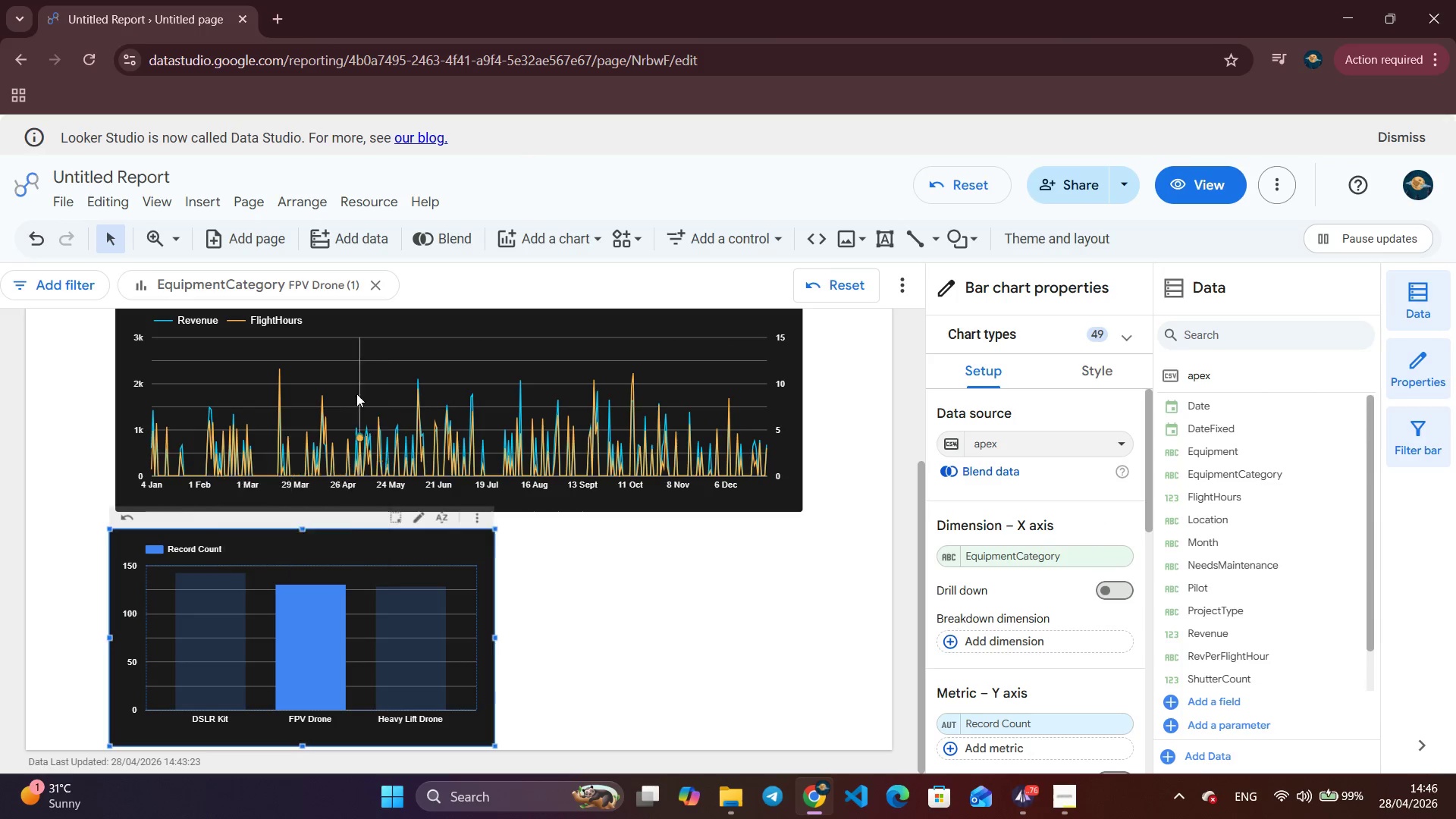 
left_click([369, 283])
 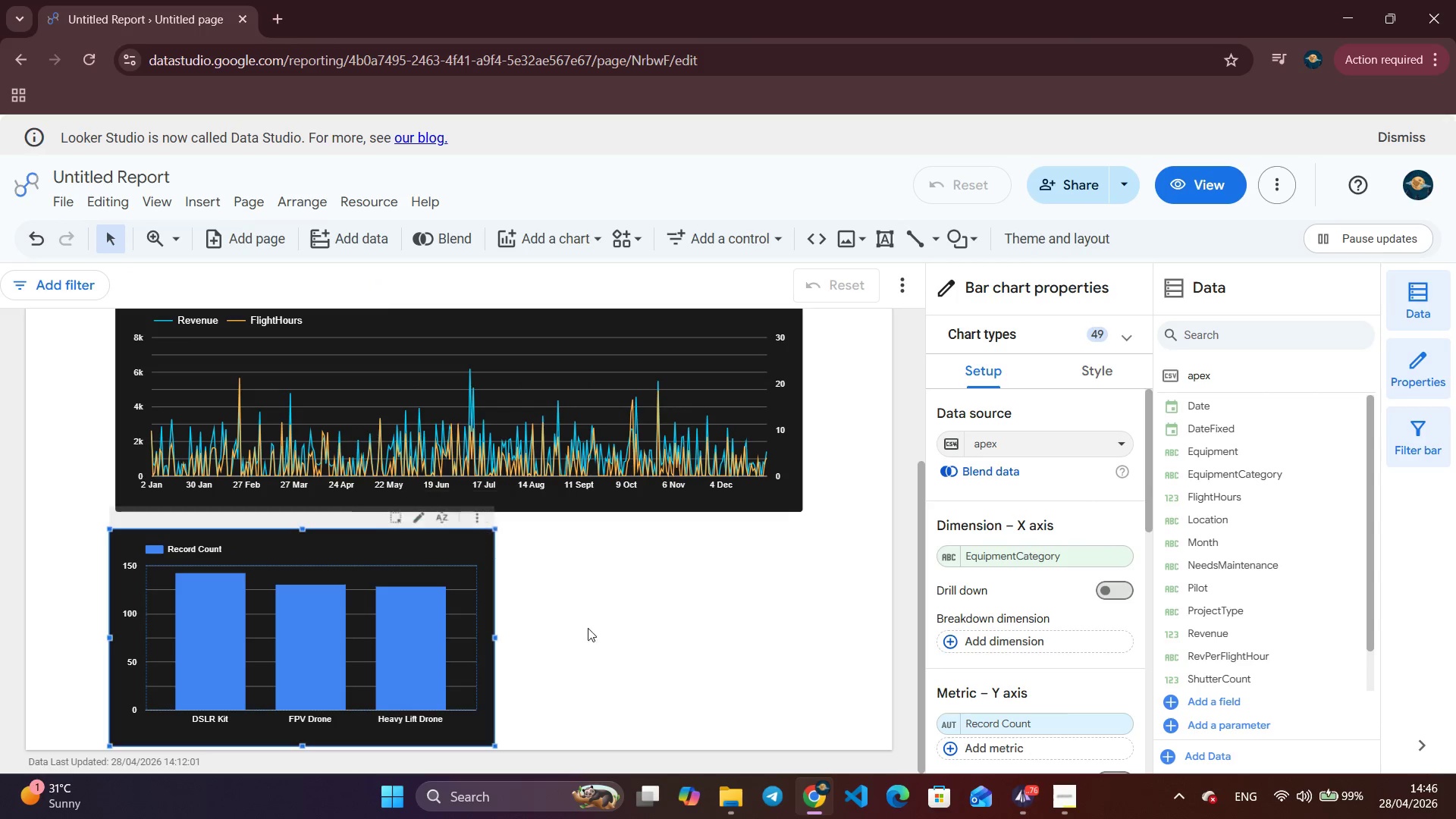 
left_click([513, 561])
 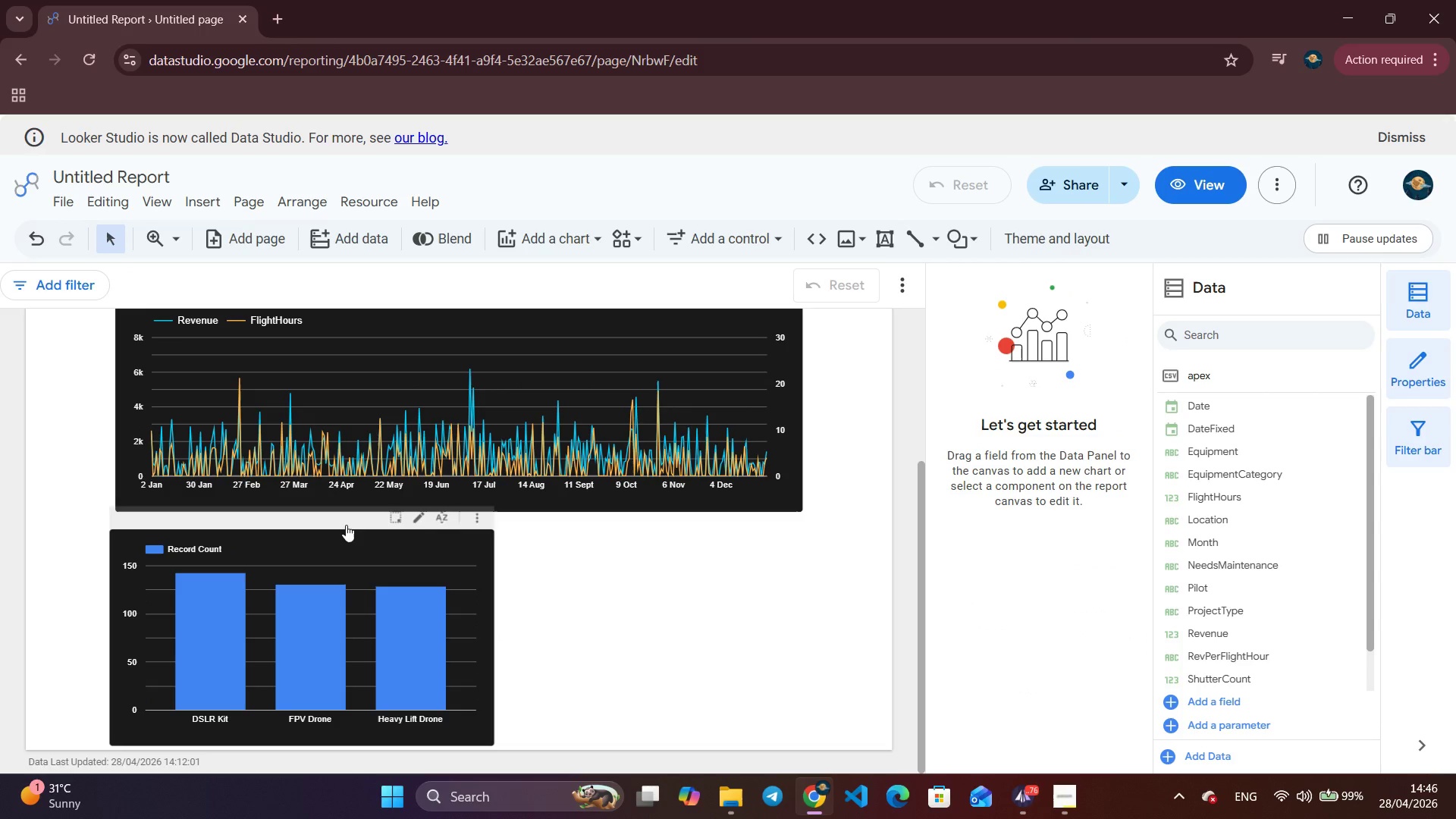 
left_click([344, 521])
 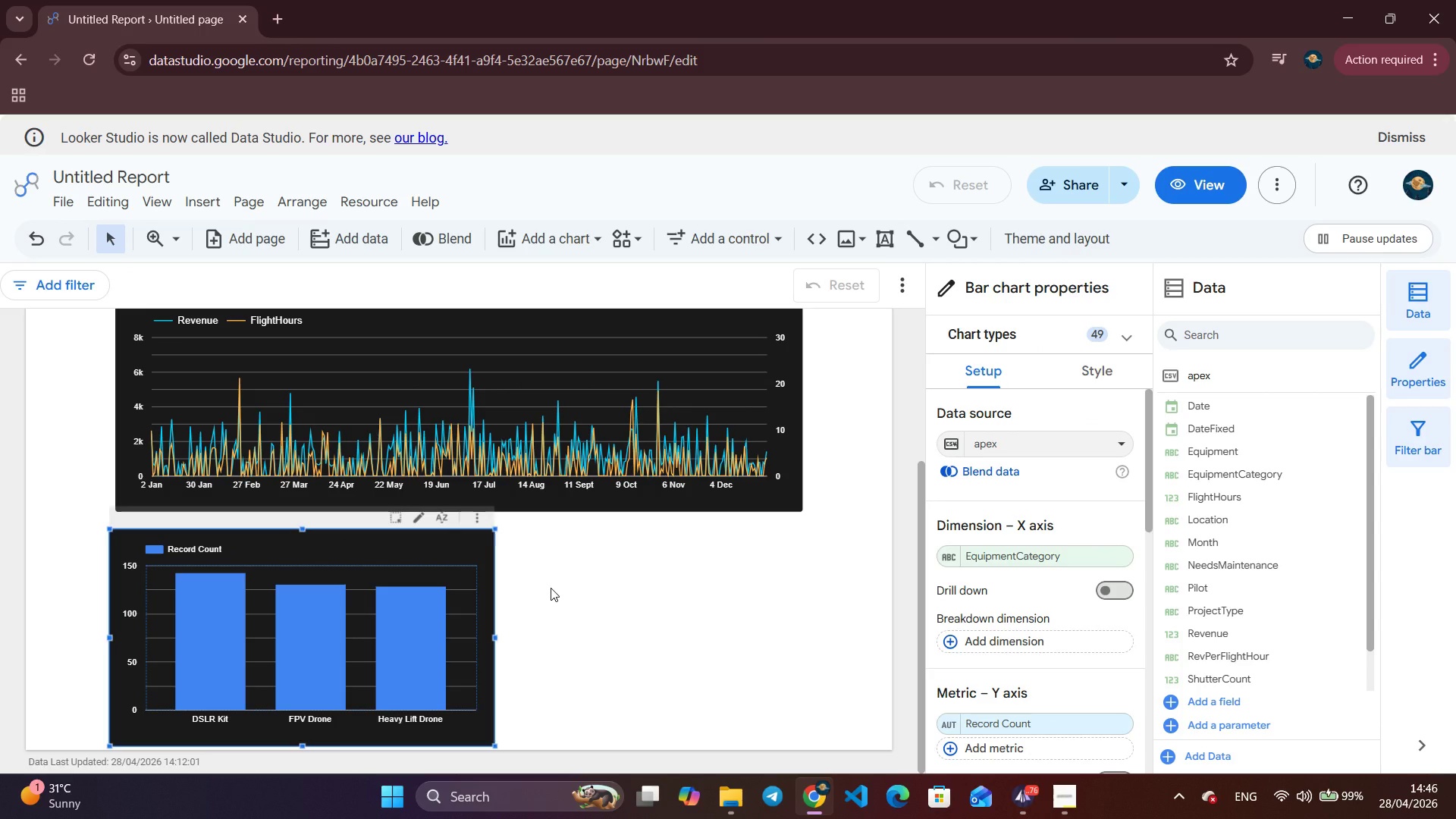 
wait(5.44)
 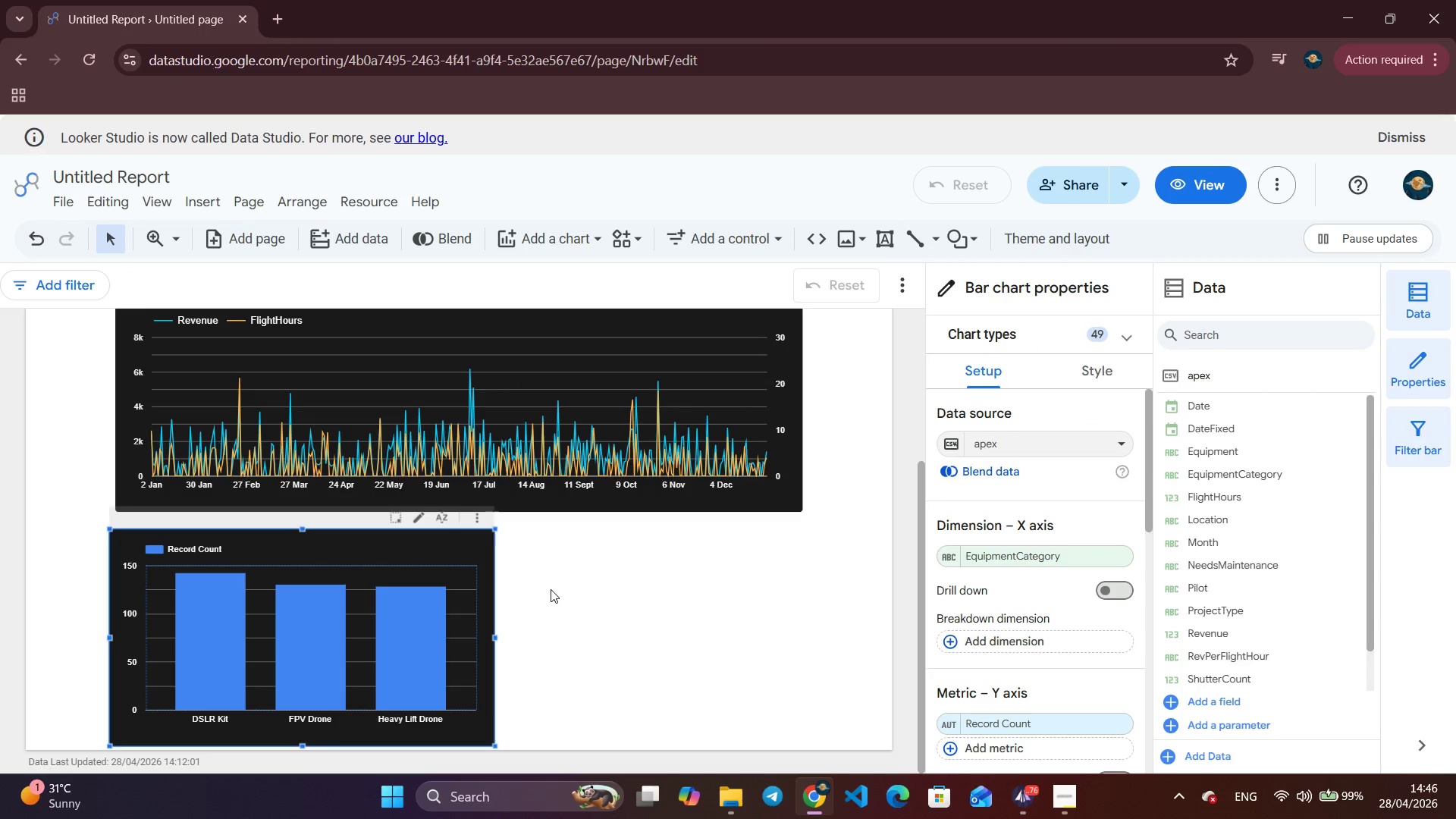 
scroll: coordinate [986, 588], scroll_direction: down, amount: 1.0
 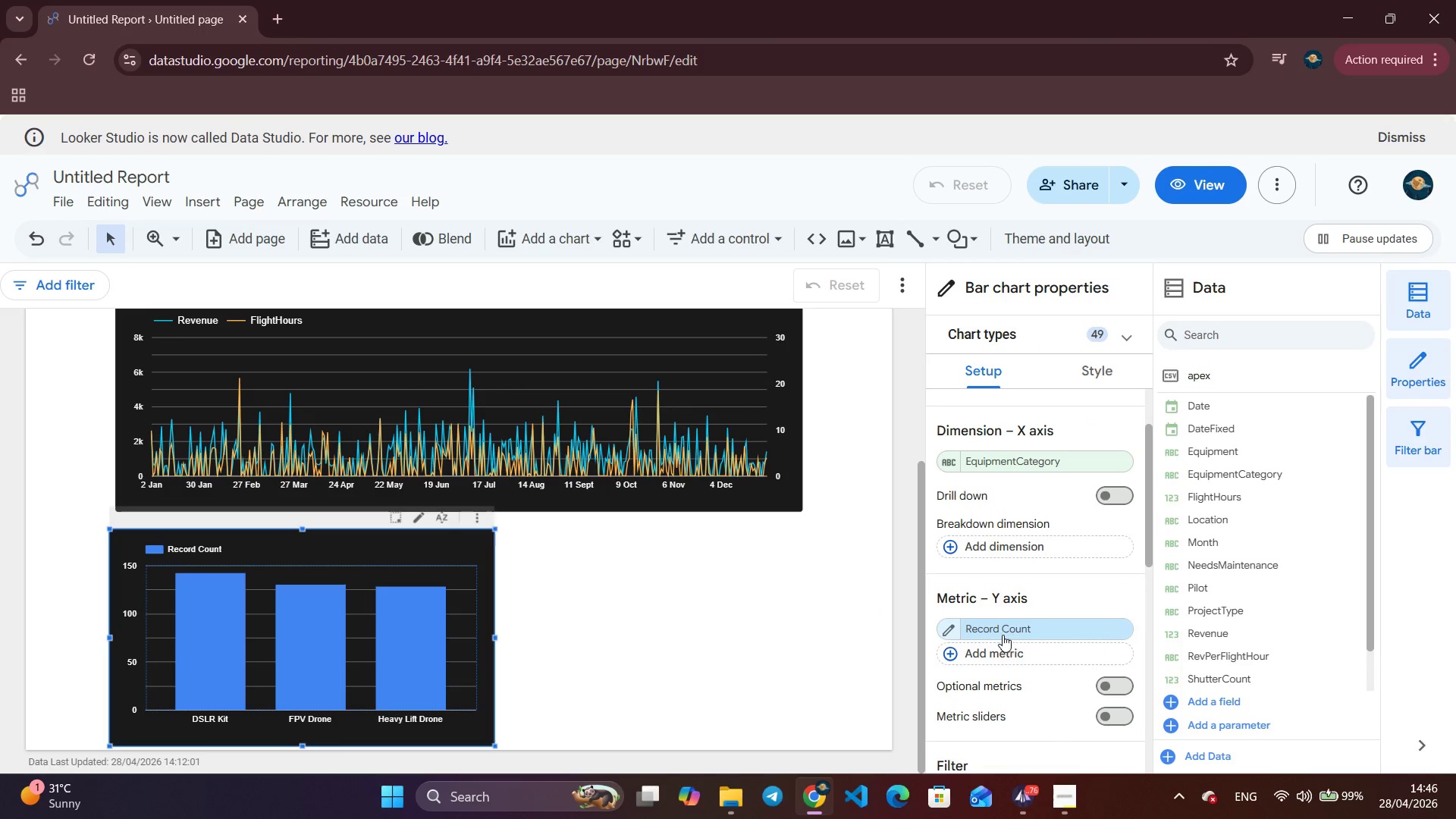 
left_click([1014, 626])
 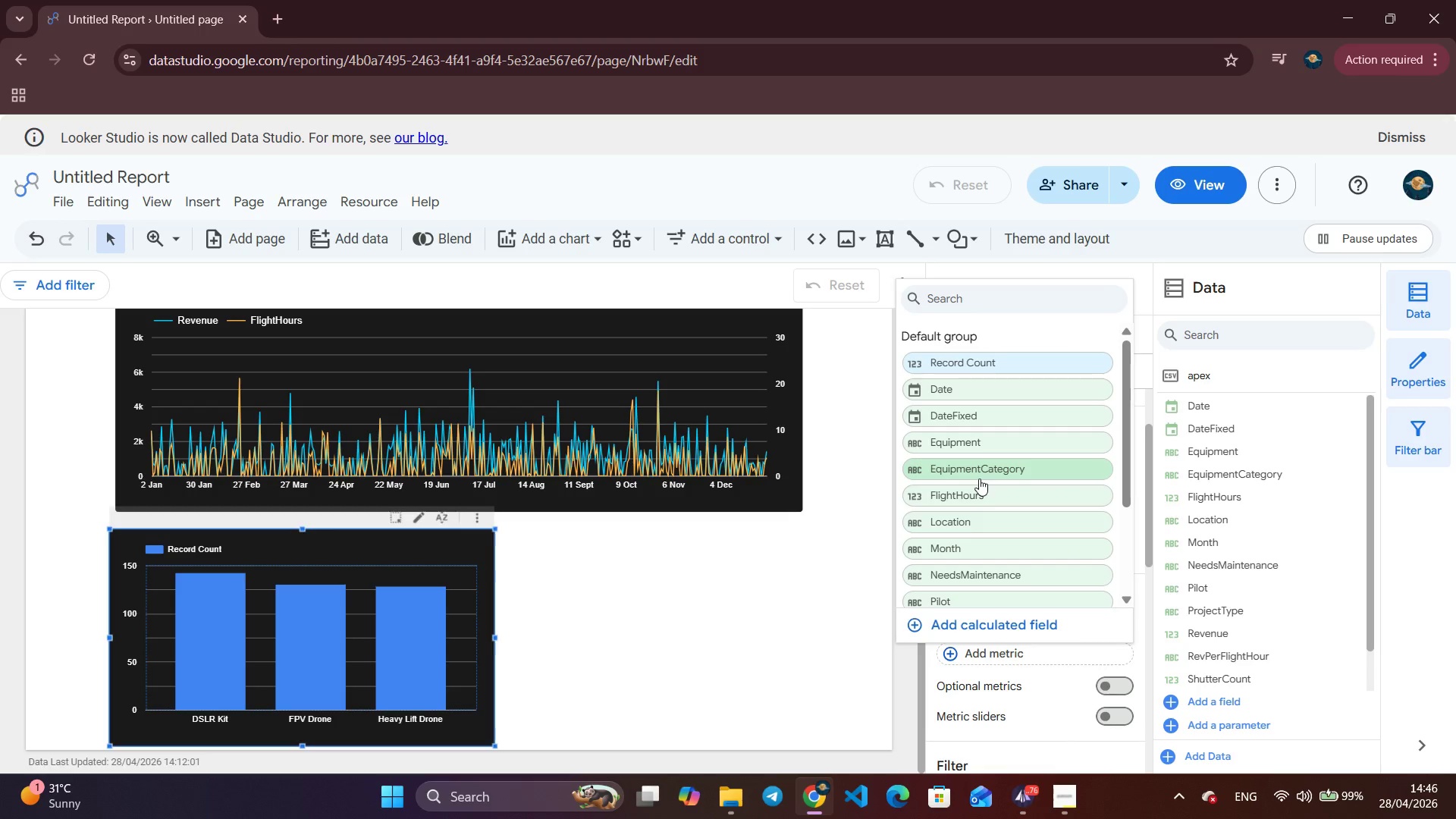 
scroll: coordinate [979, 488], scroll_direction: down, amount: 1.0
 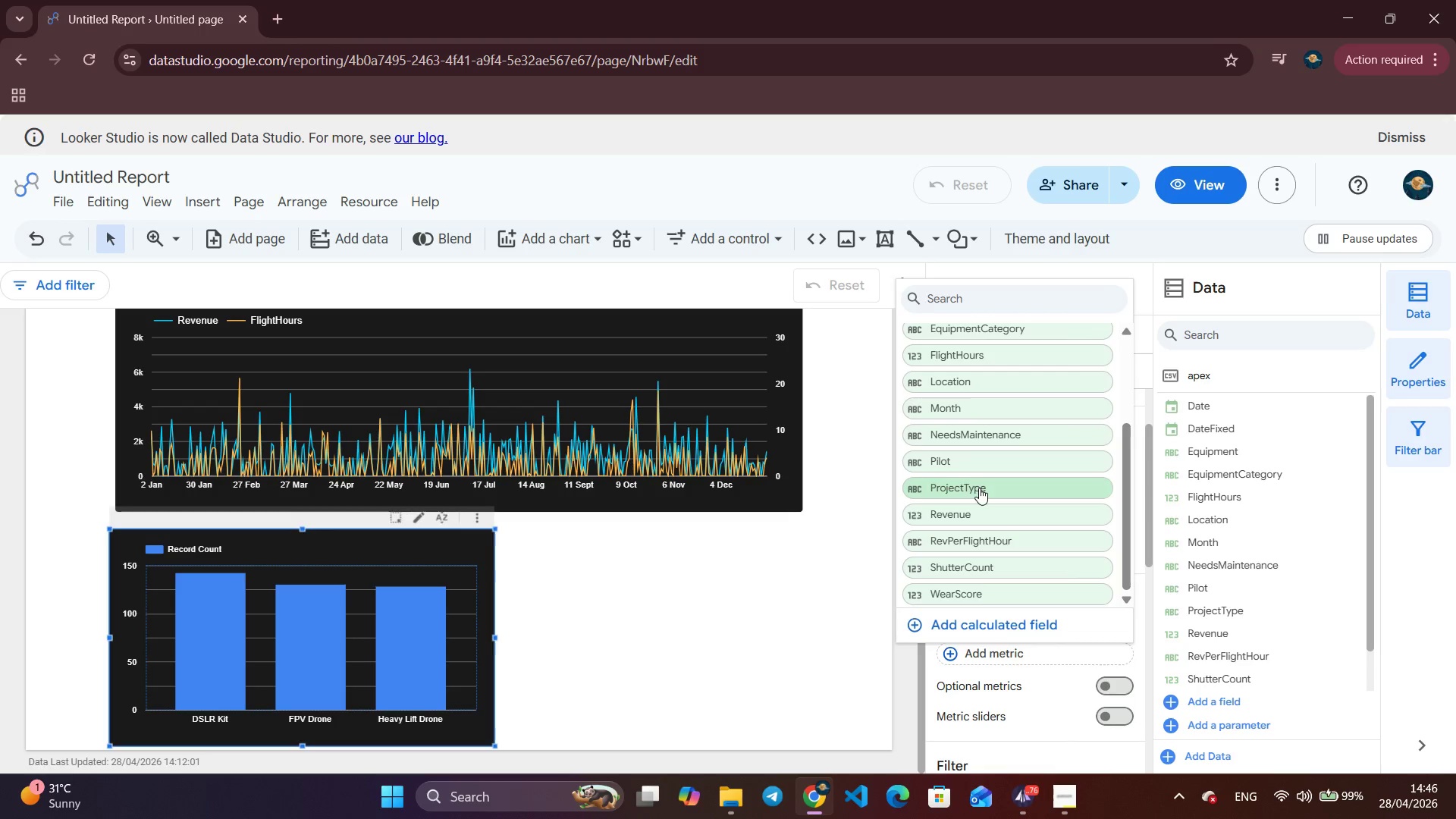 
left_click([968, 513])
 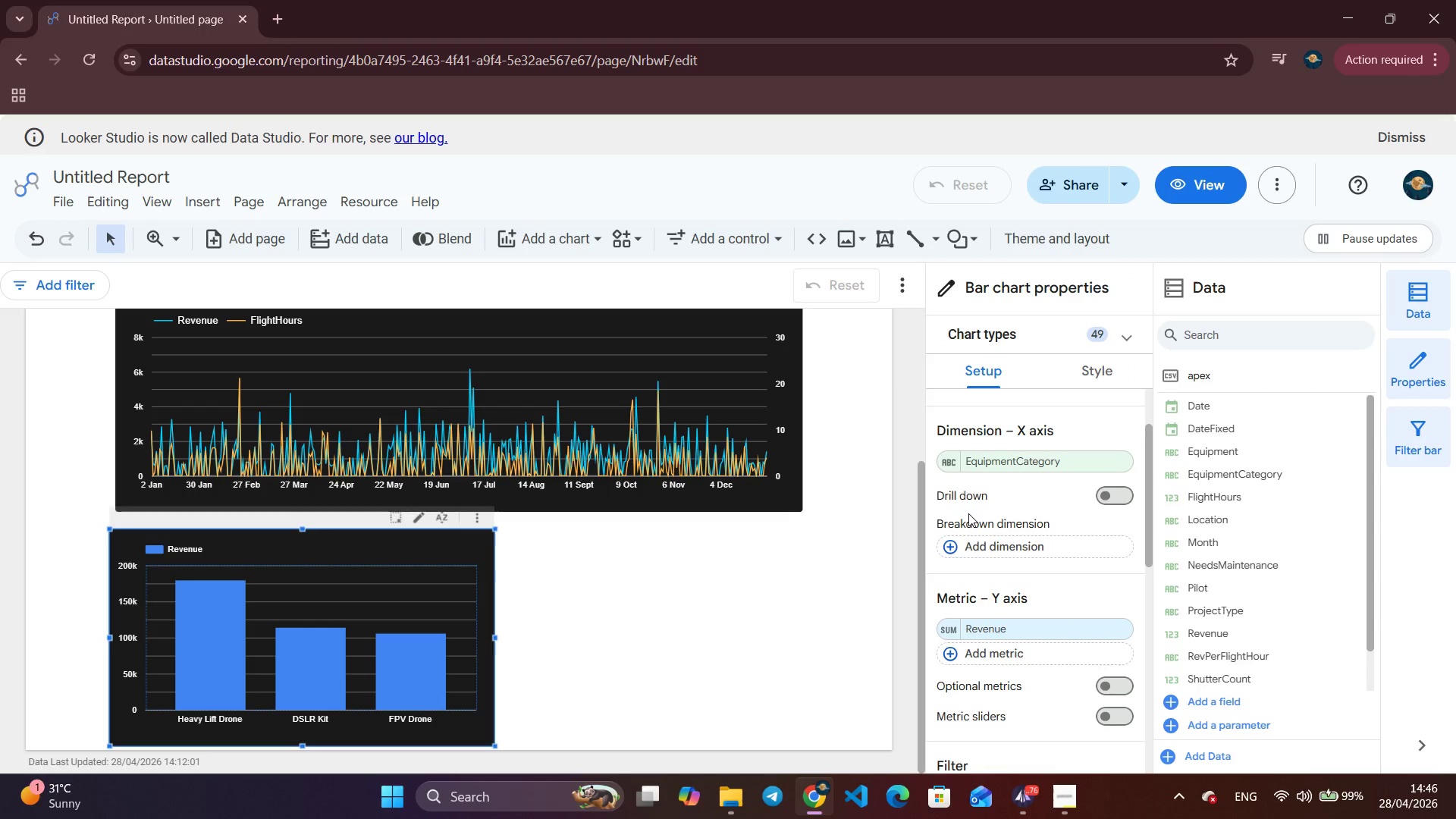 
scroll: coordinate [992, 620], scroll_direction: down, amount: 4.0
 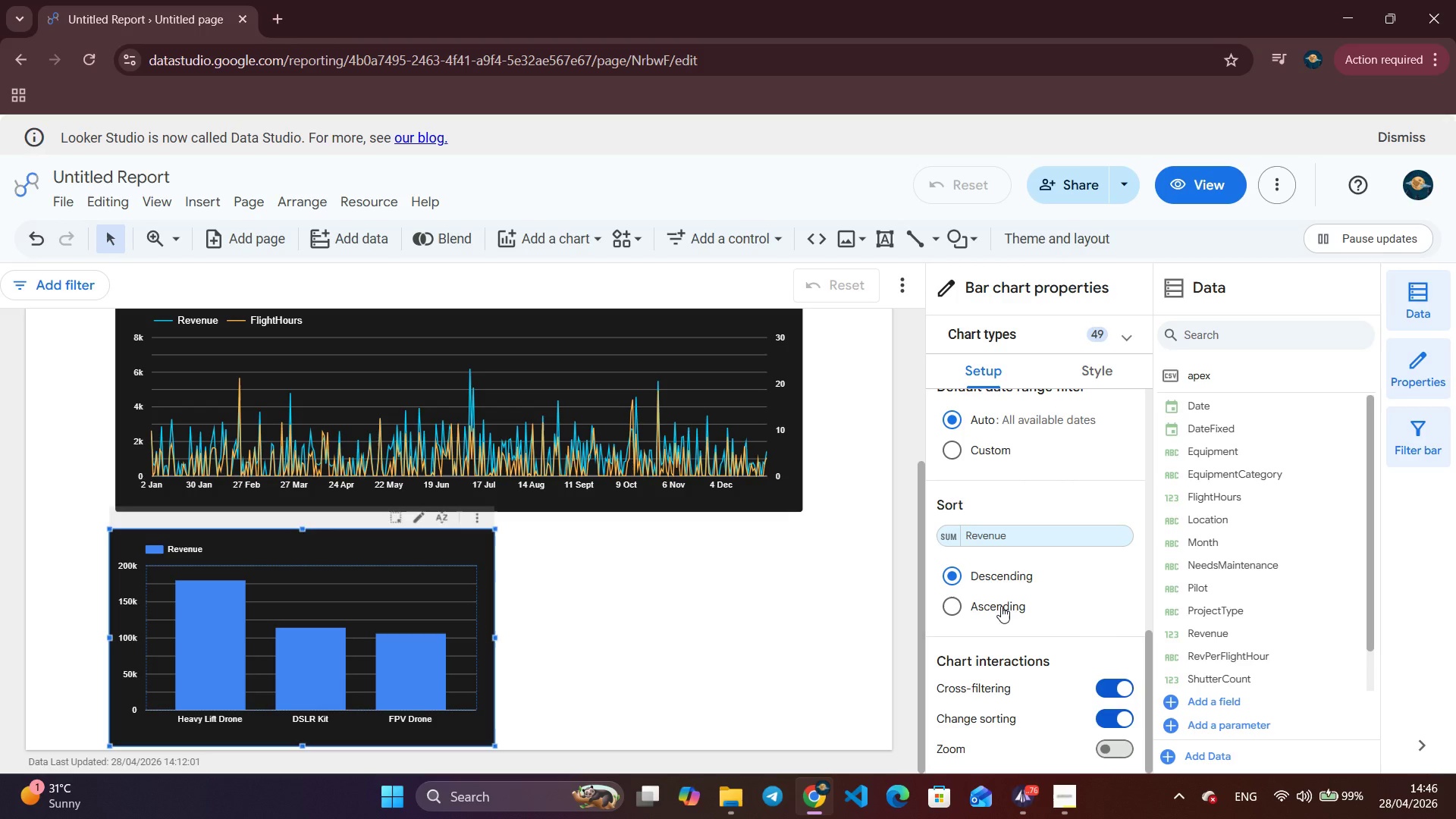 
wait(5.63)
 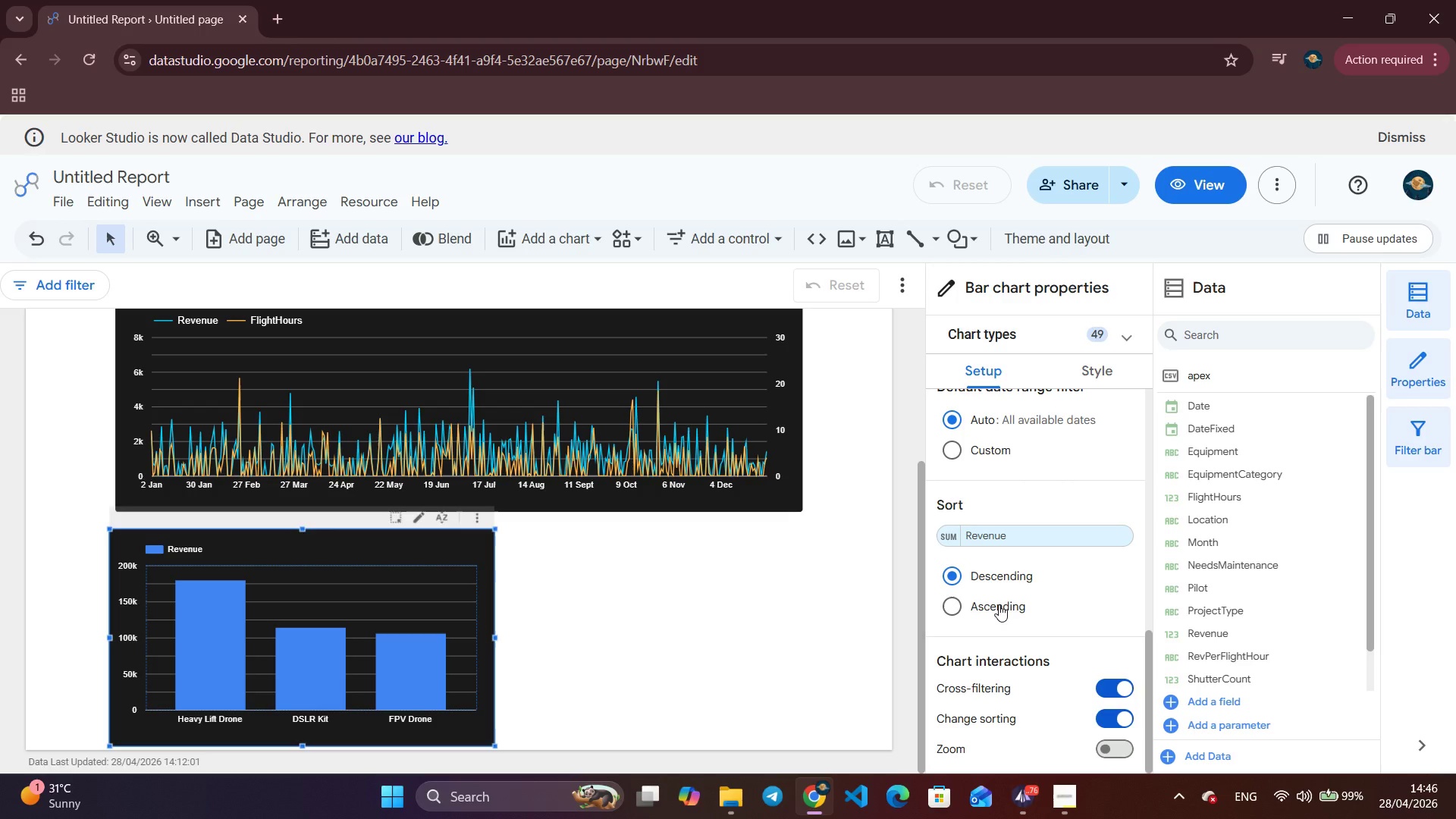 
left_click([1100, 375])
 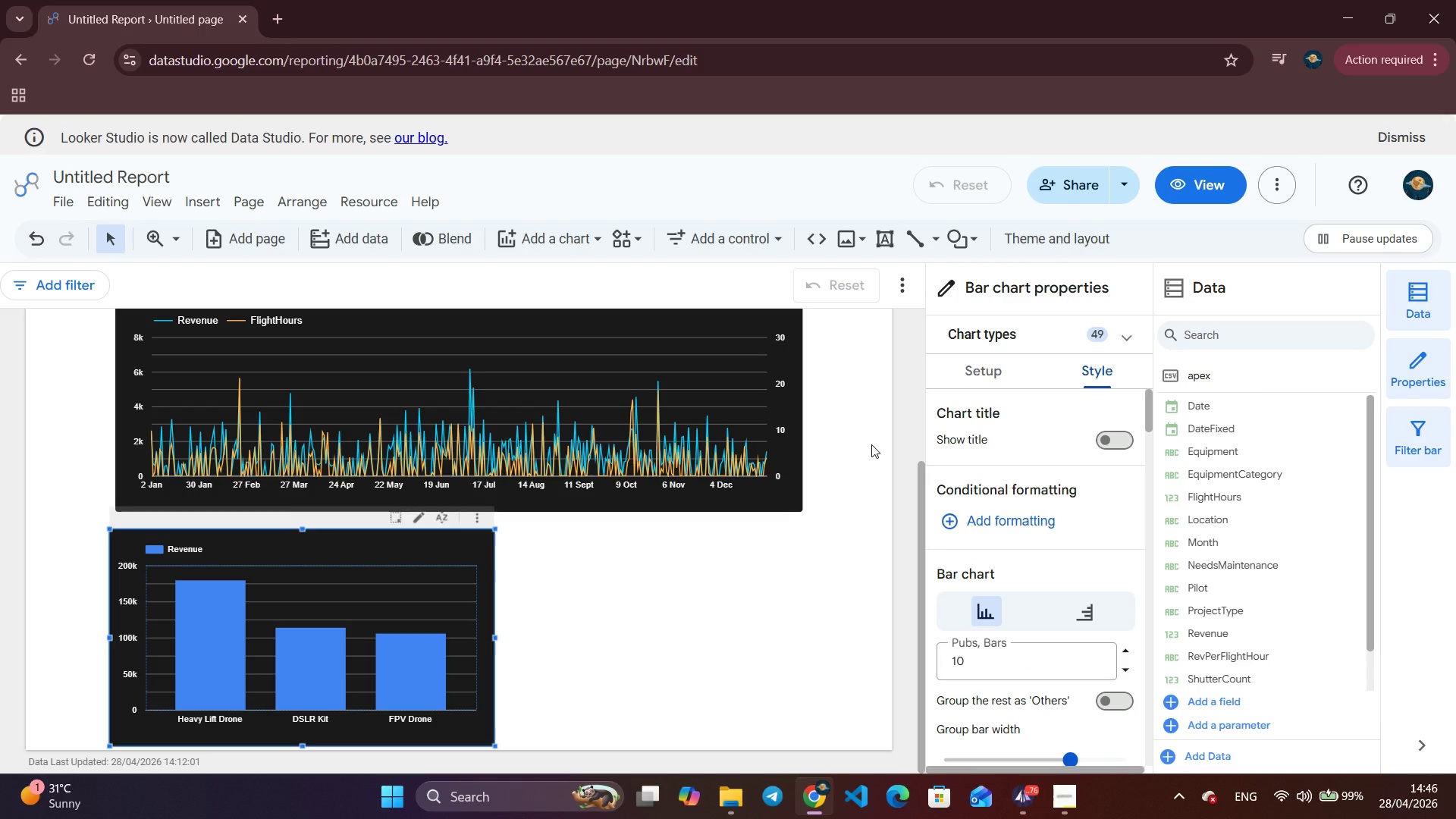 
wait(8.86)
 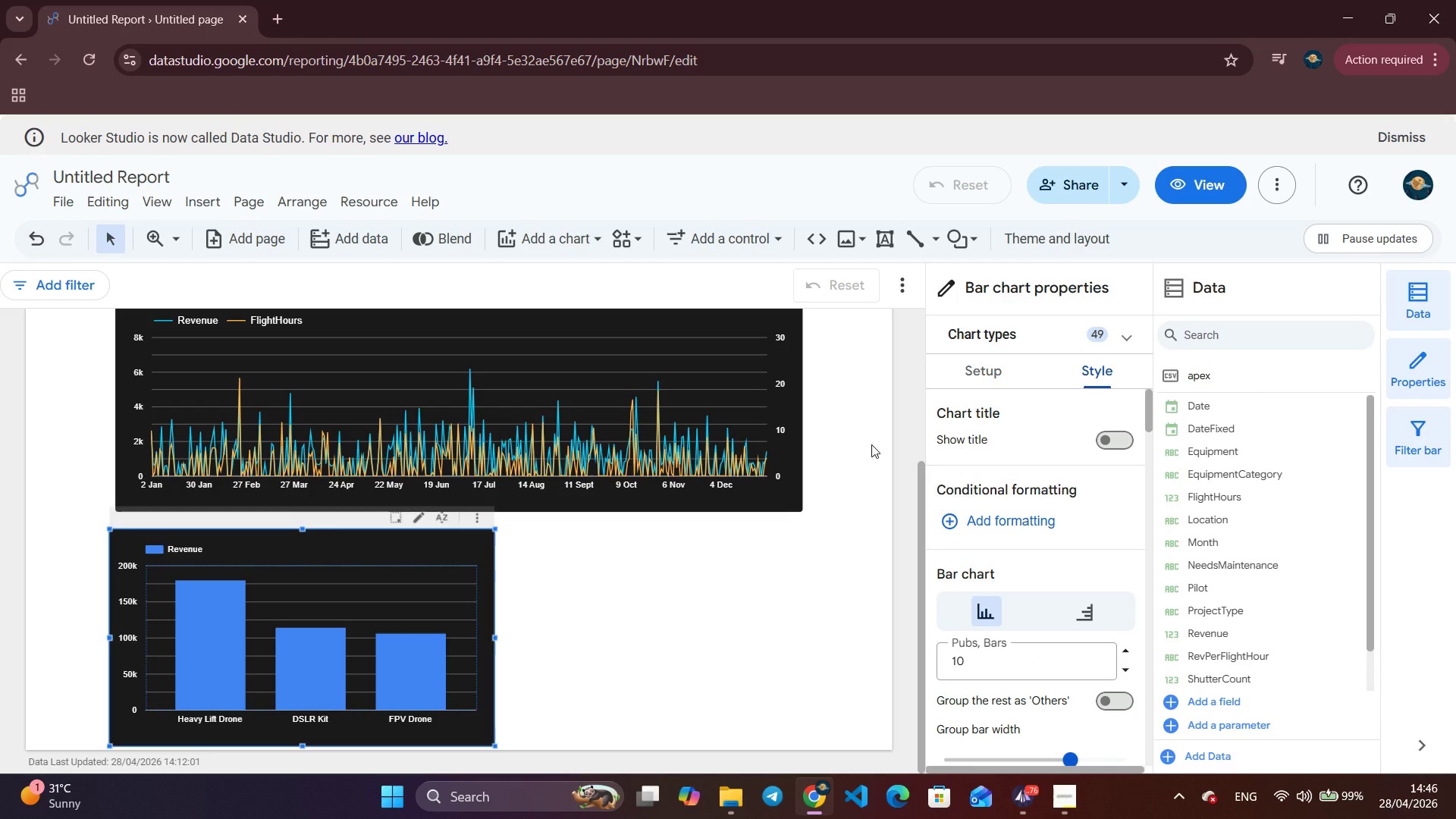 
scroll: coordinate [1024, 552], scroll_direction: down, amount: 2.0
 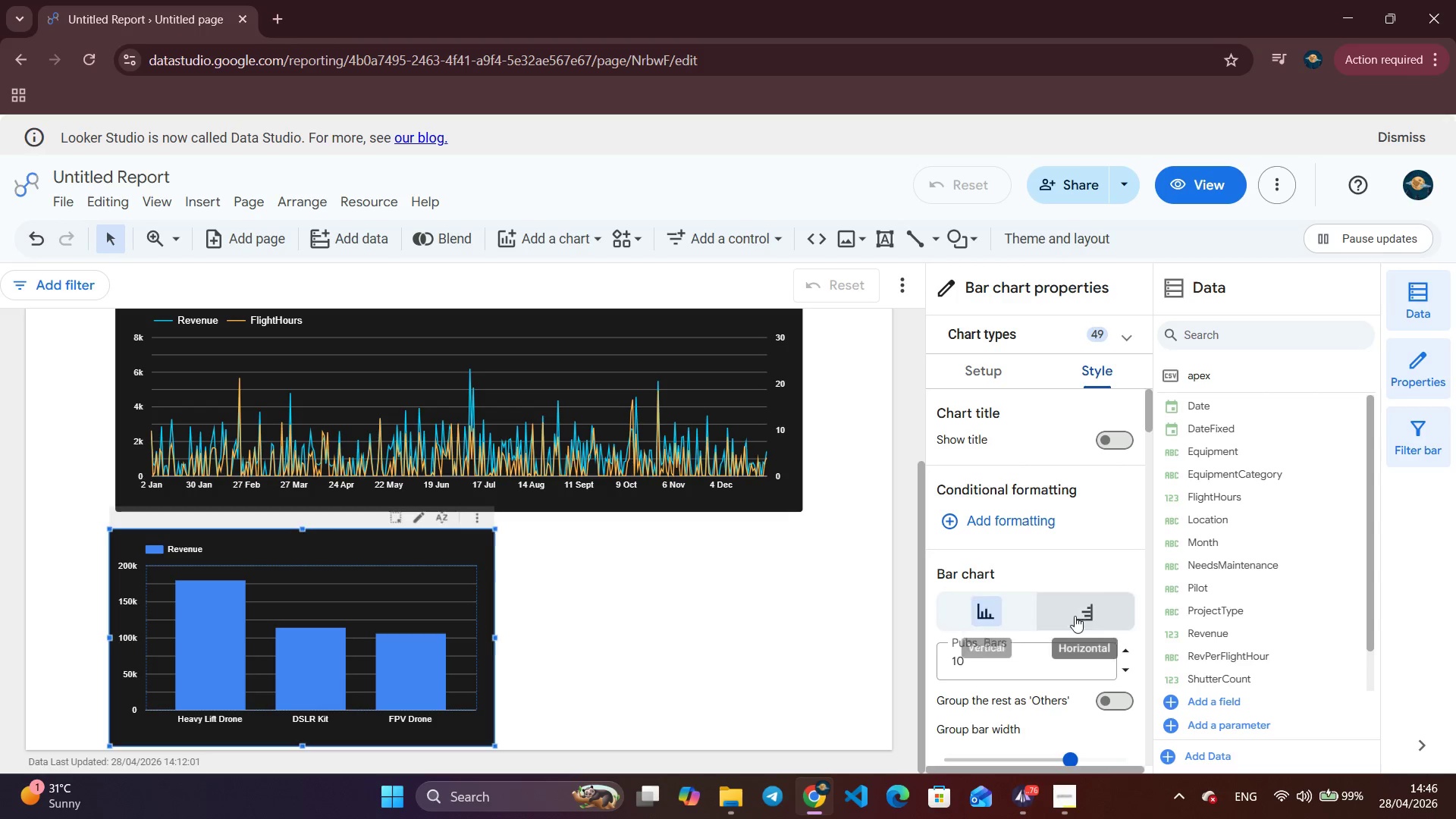 
left_click([1083, 611])
 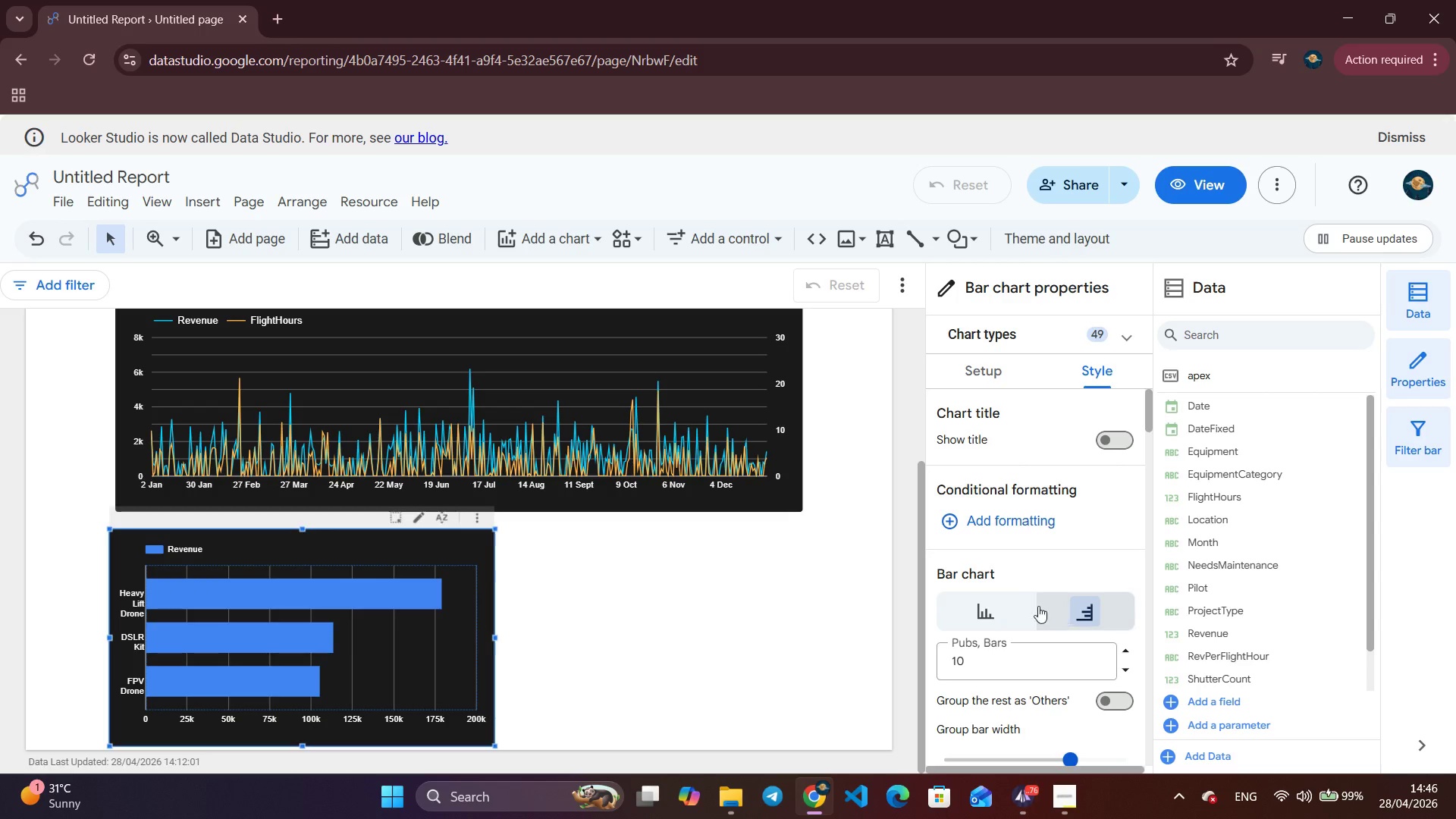 
left_click([981, 593])
 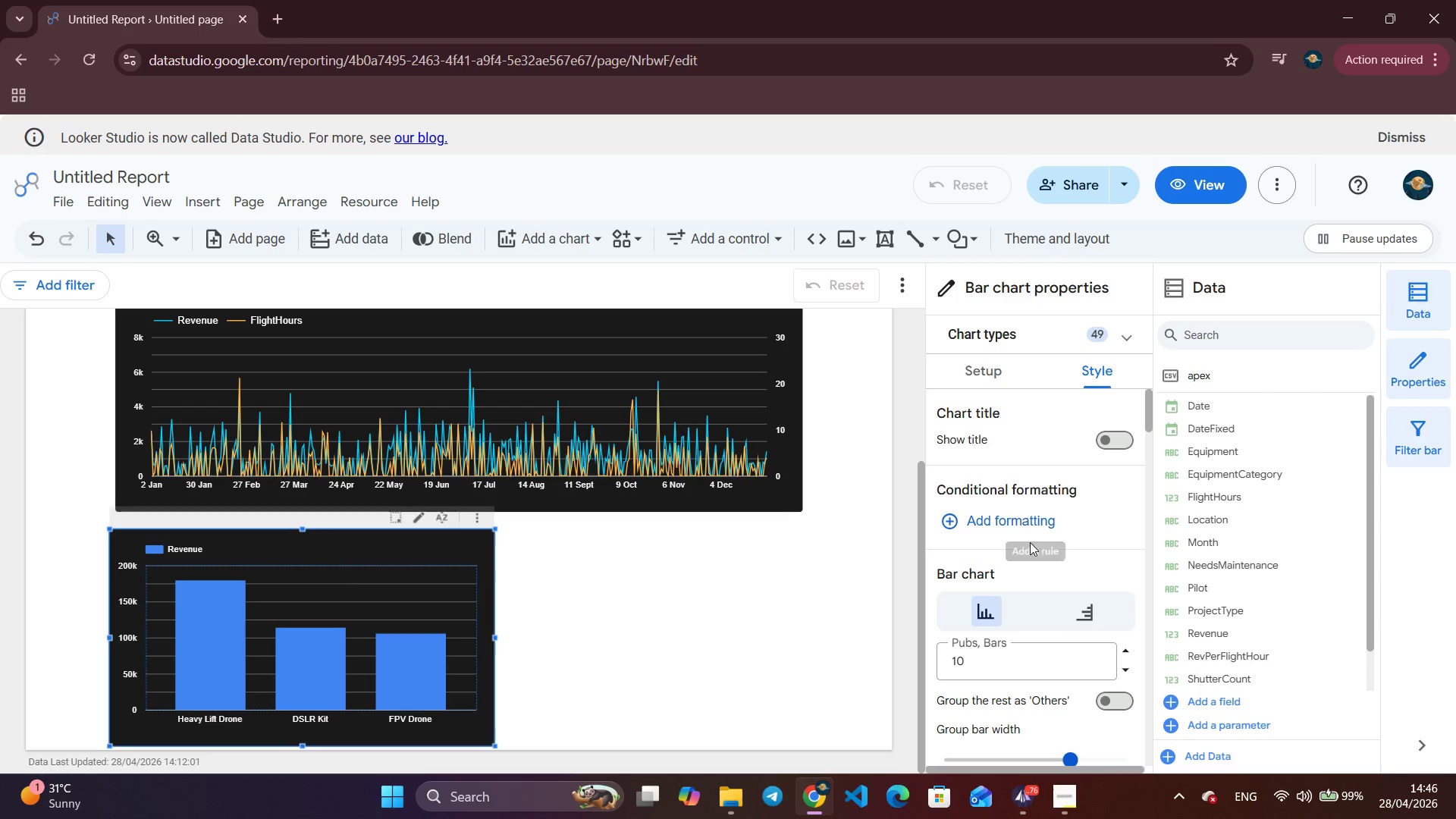 
scroll: coordinate [988, 538], scroll_direction: down, amount: 7.0
 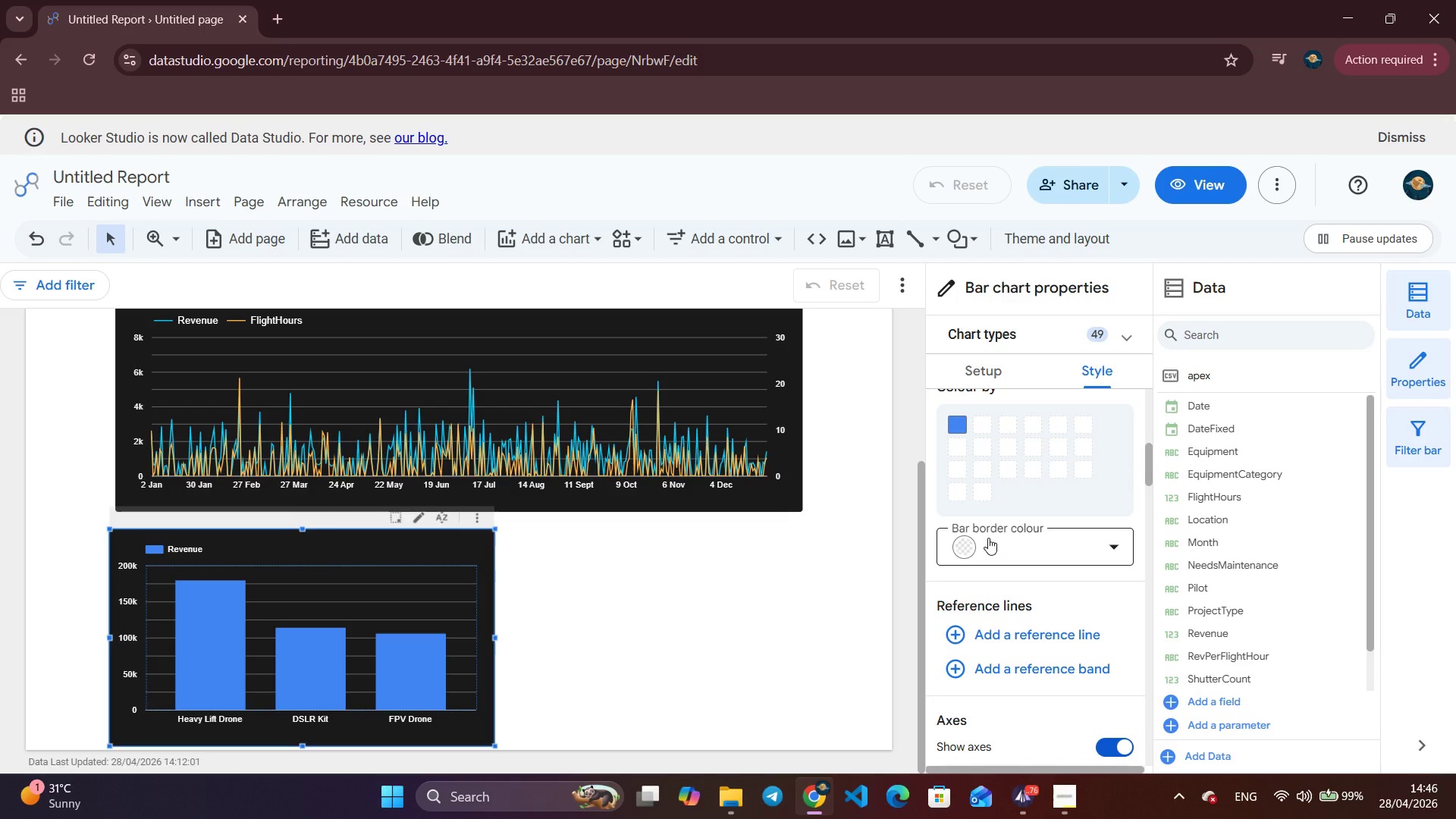 
scroll: coordinate [988, 537], scroll_direction: up, amount: 4.0
 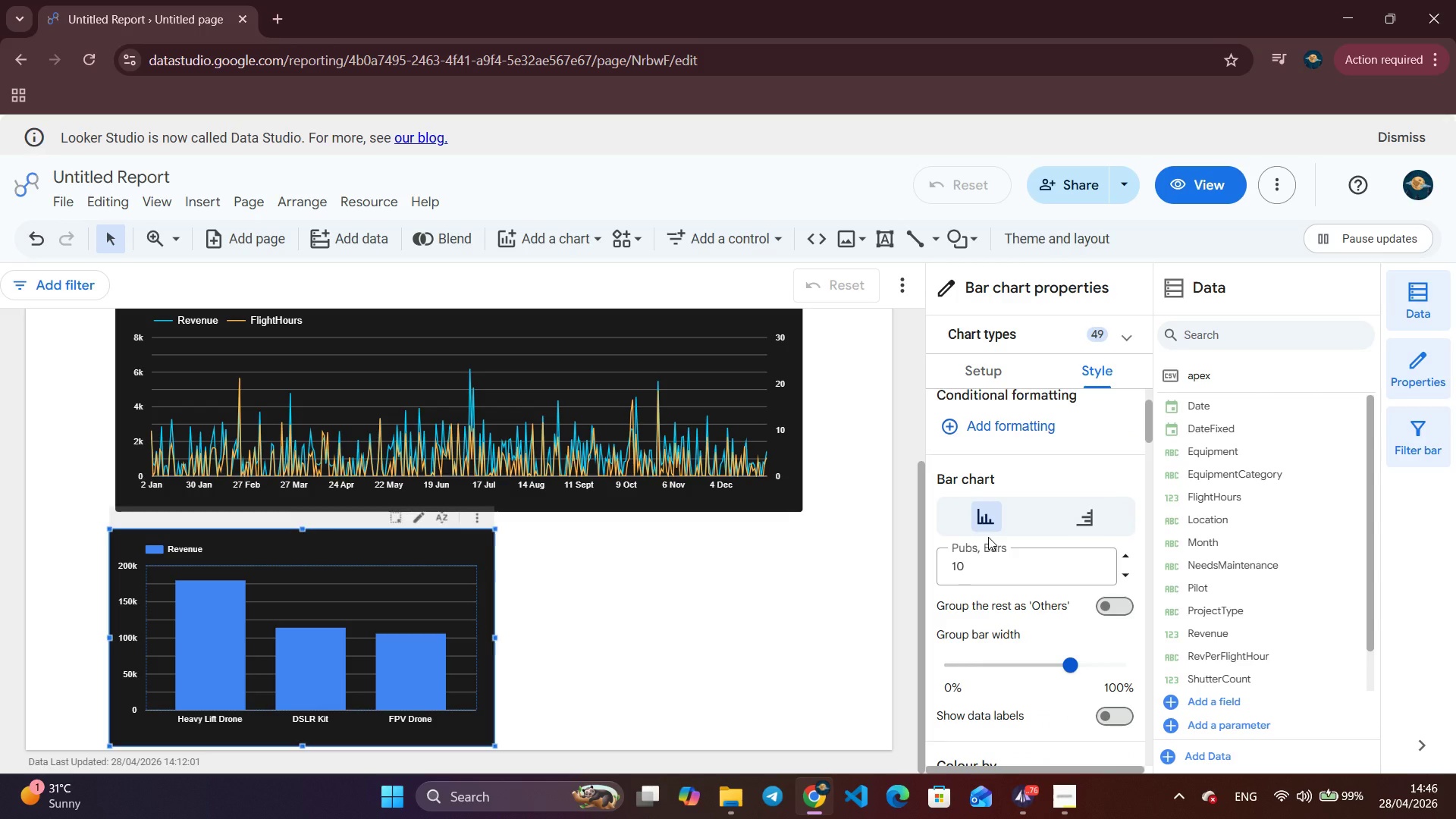 
scroll: coordinate [988, 537], scroll_direction: down, amount: 2.0
 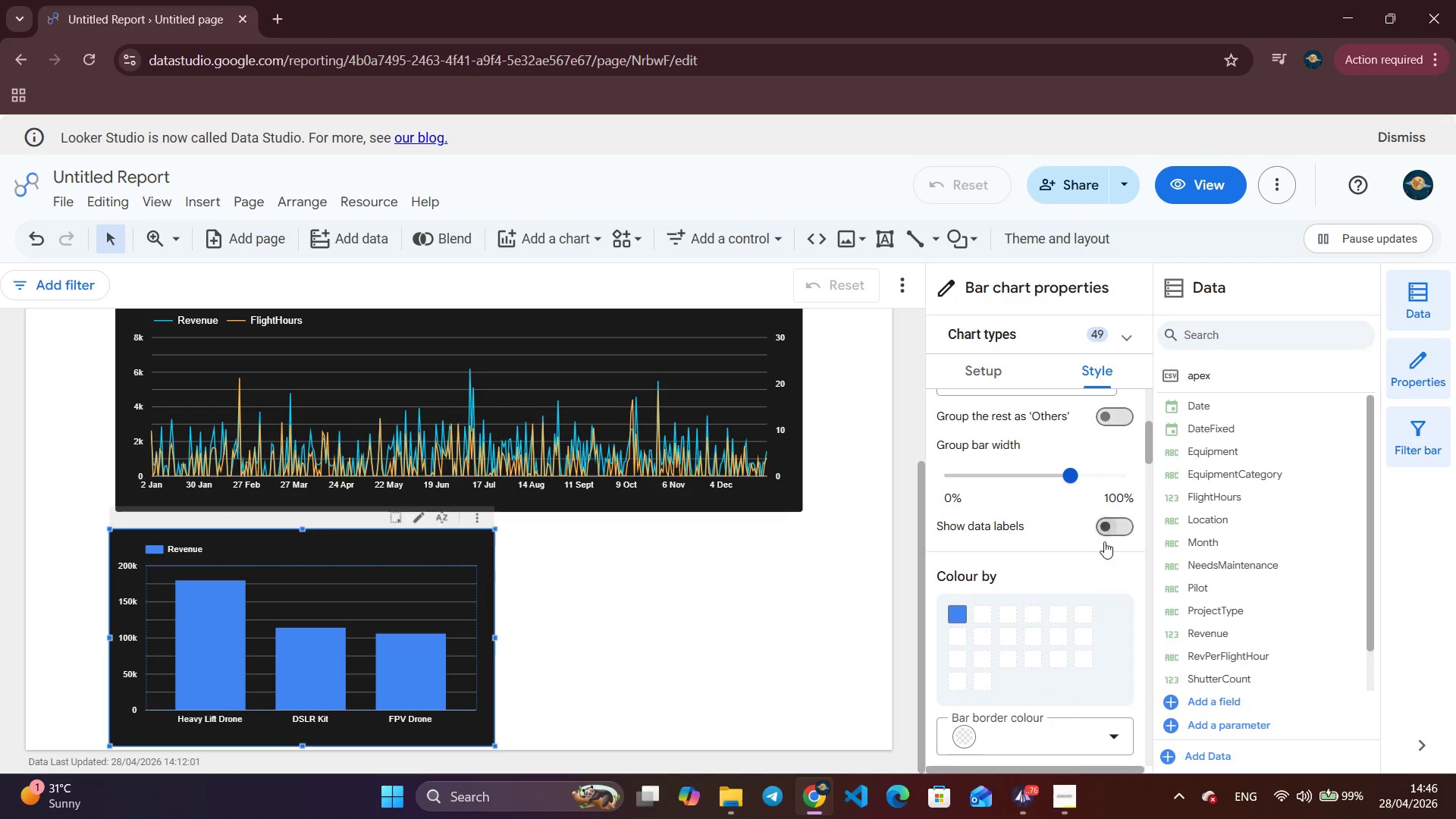 
left_click([1106, 527])
 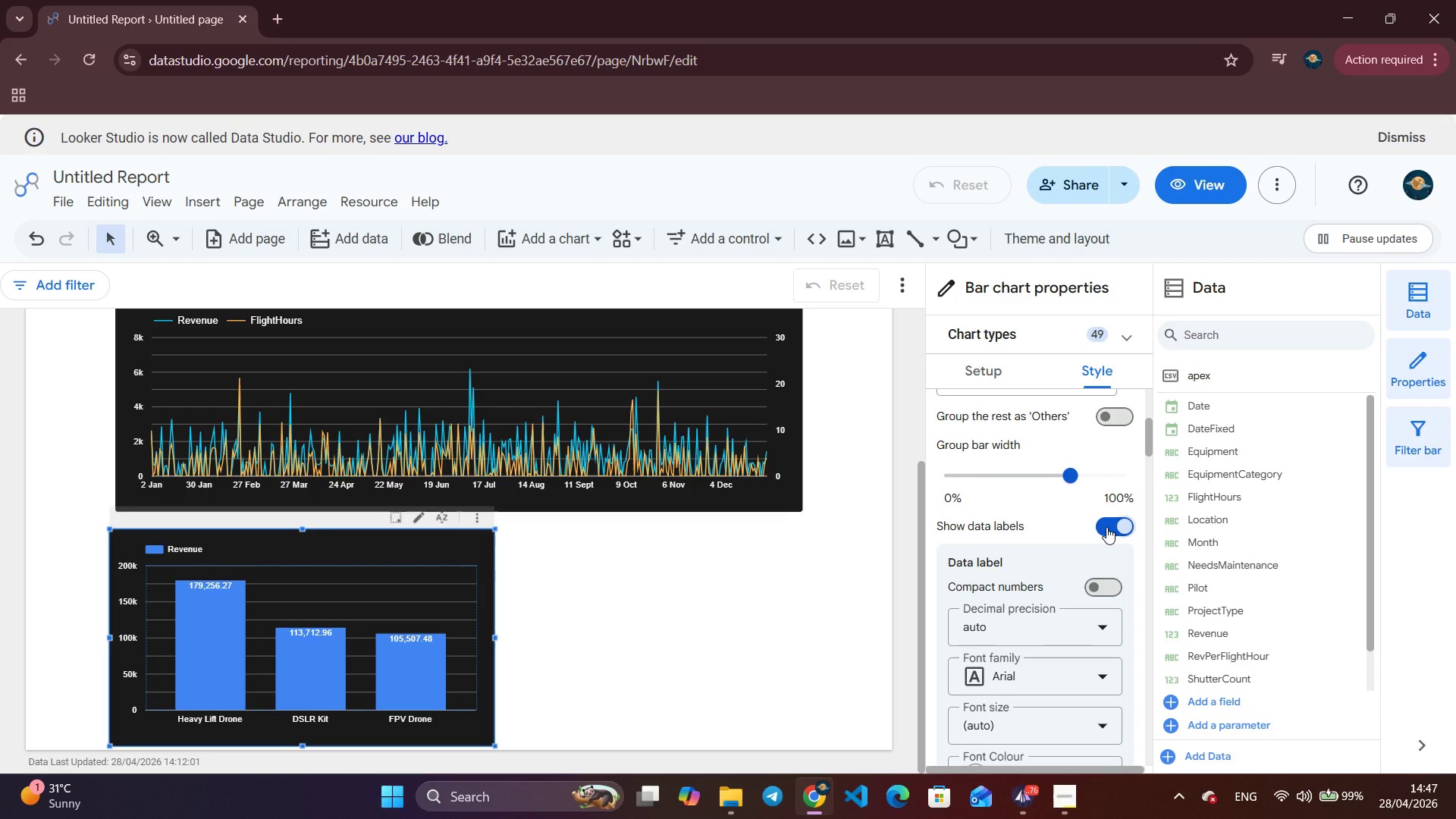 
left_click([1106, 527])
 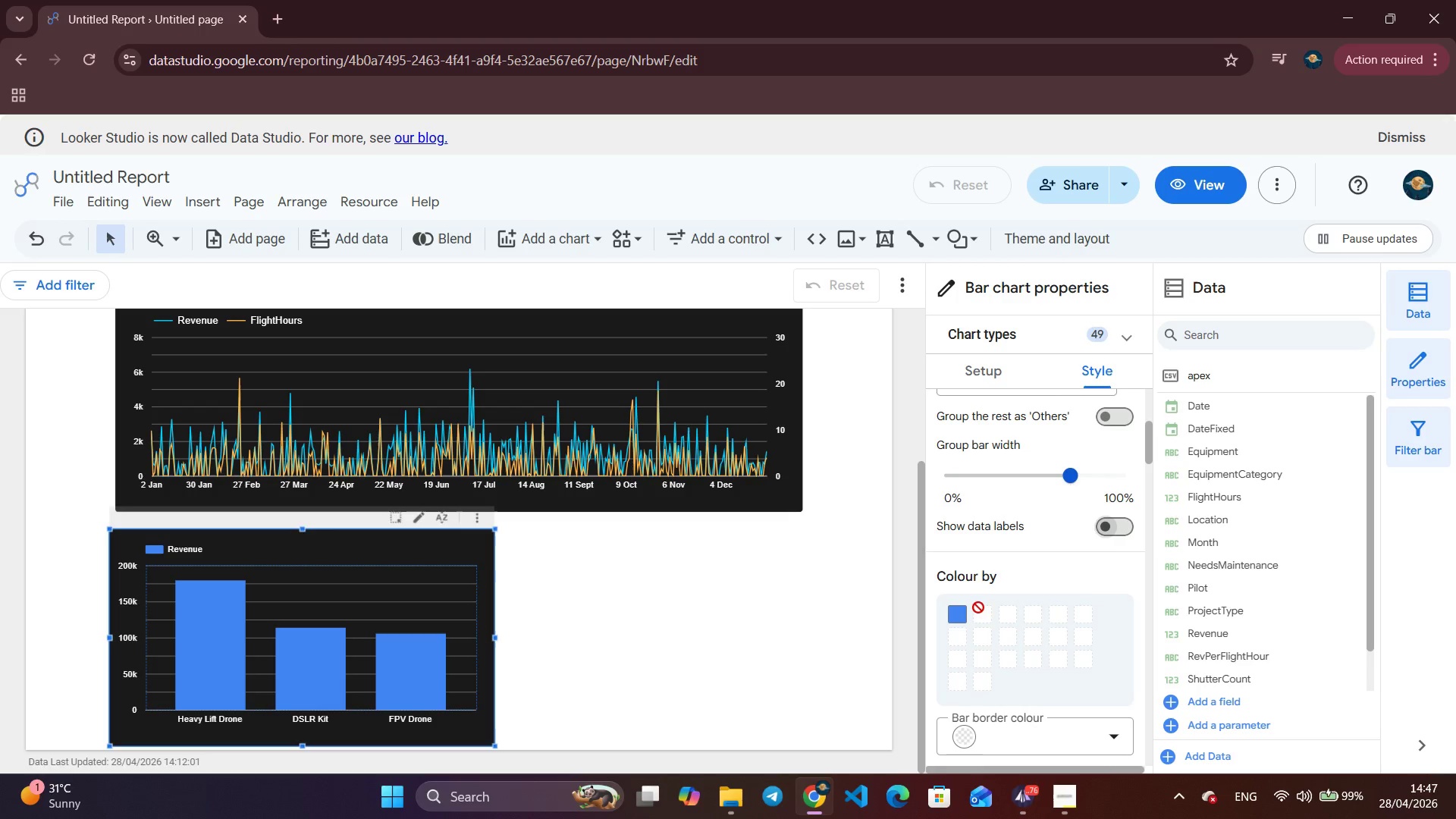 
left_click([959, 615])
 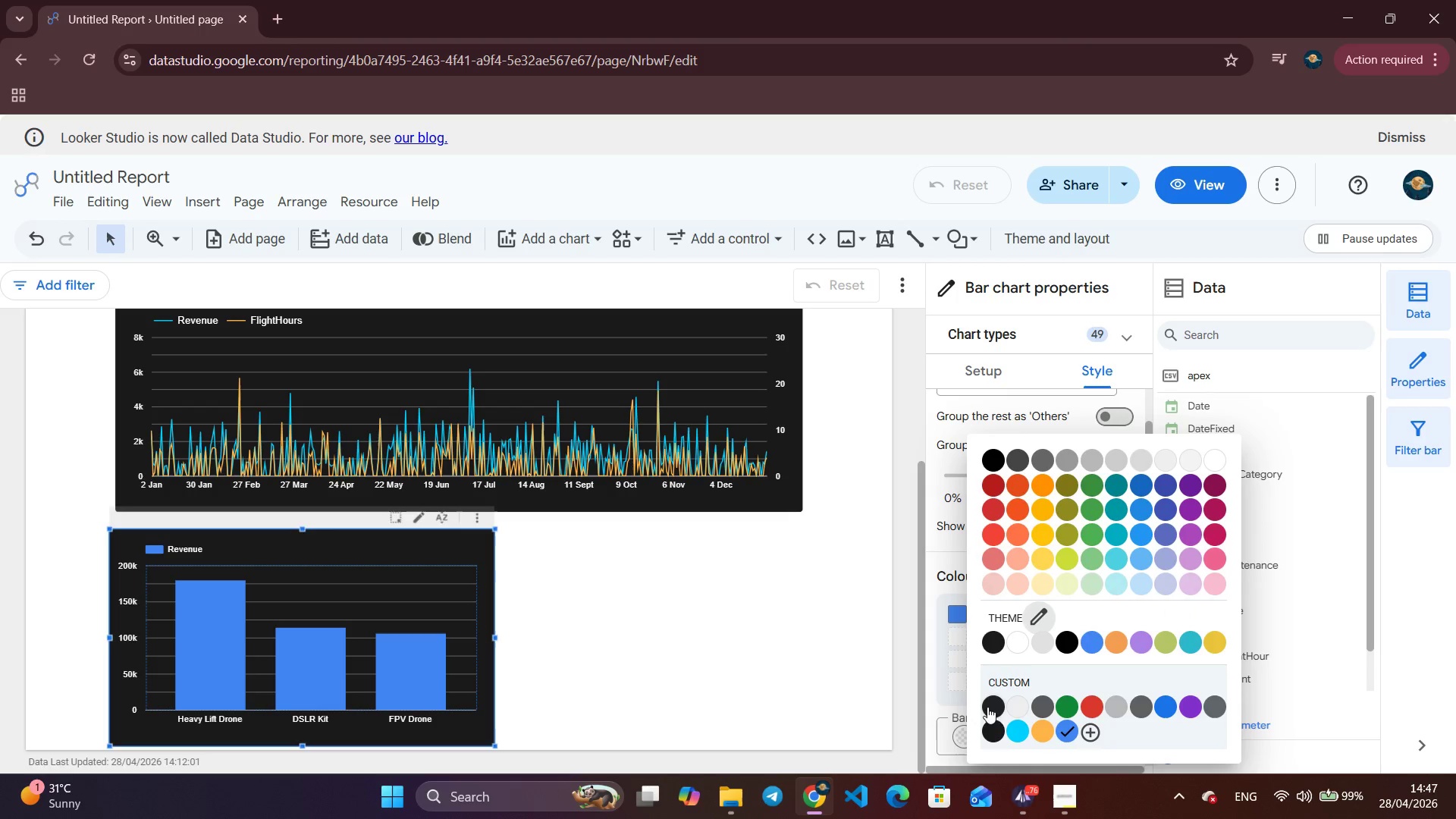 
left_click([1017, 724])
 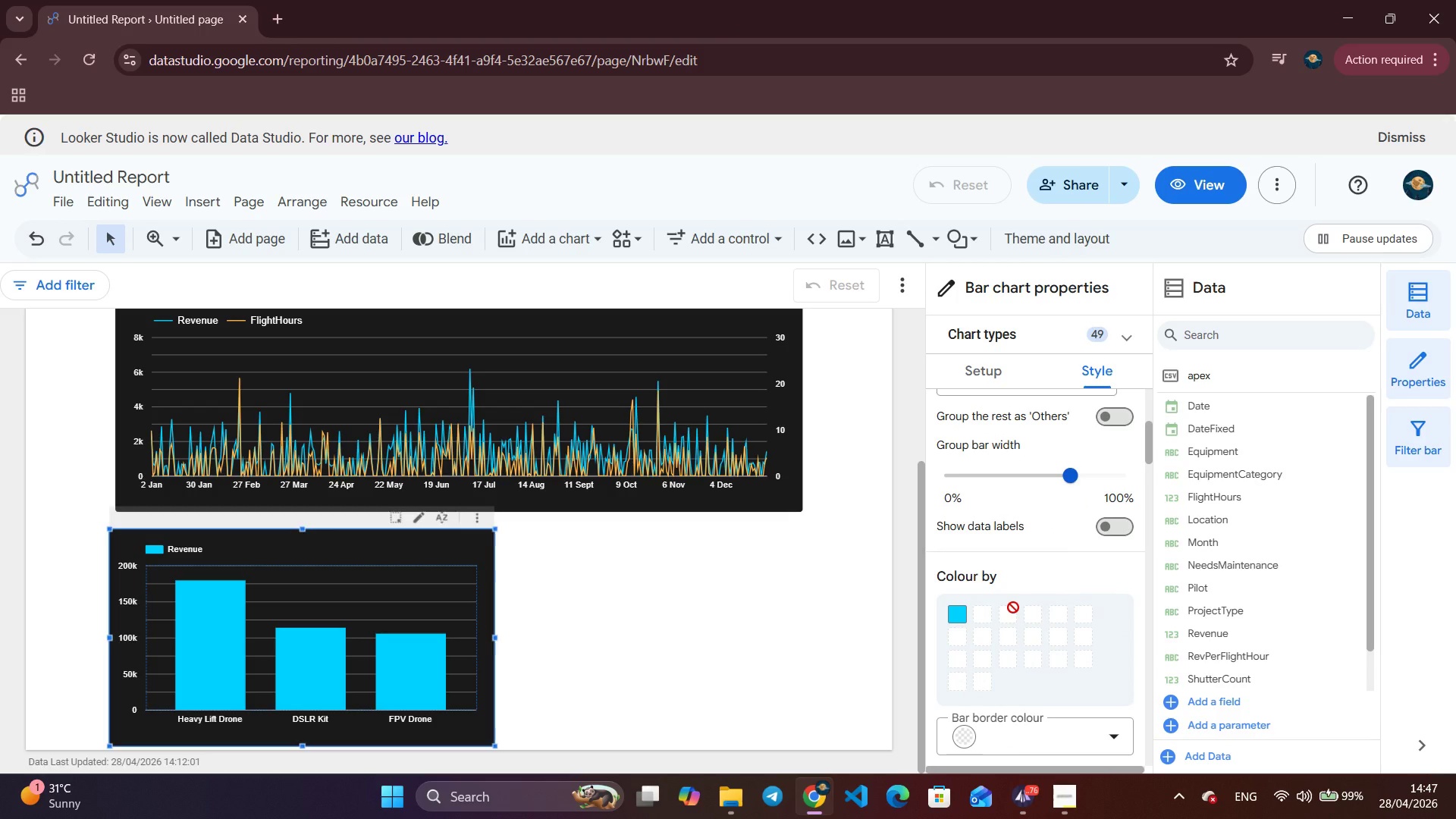 
wait(5.89)
 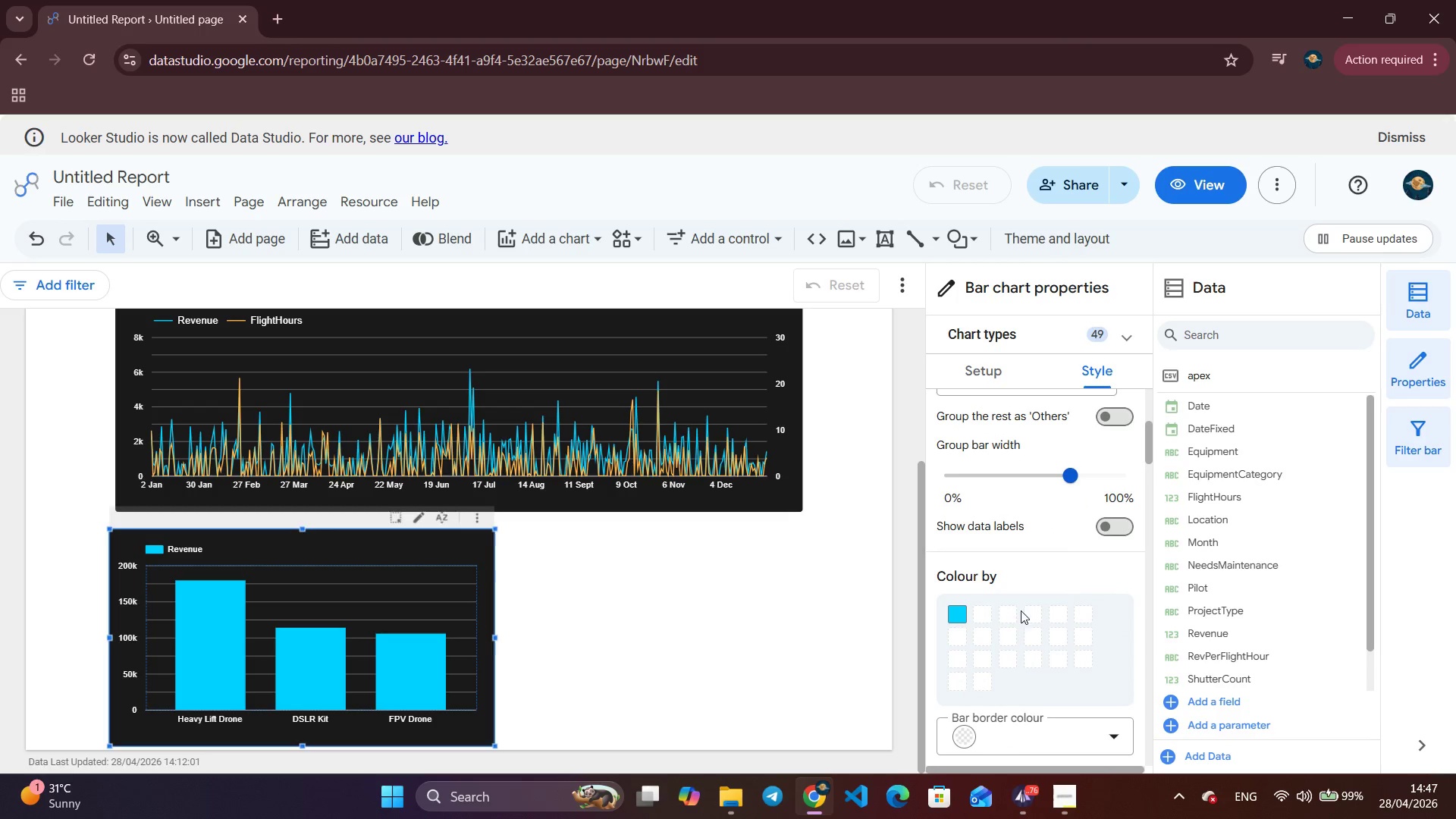 
scroll: coordinate [960, 532], scroll_direction: down, amount: 10.0
 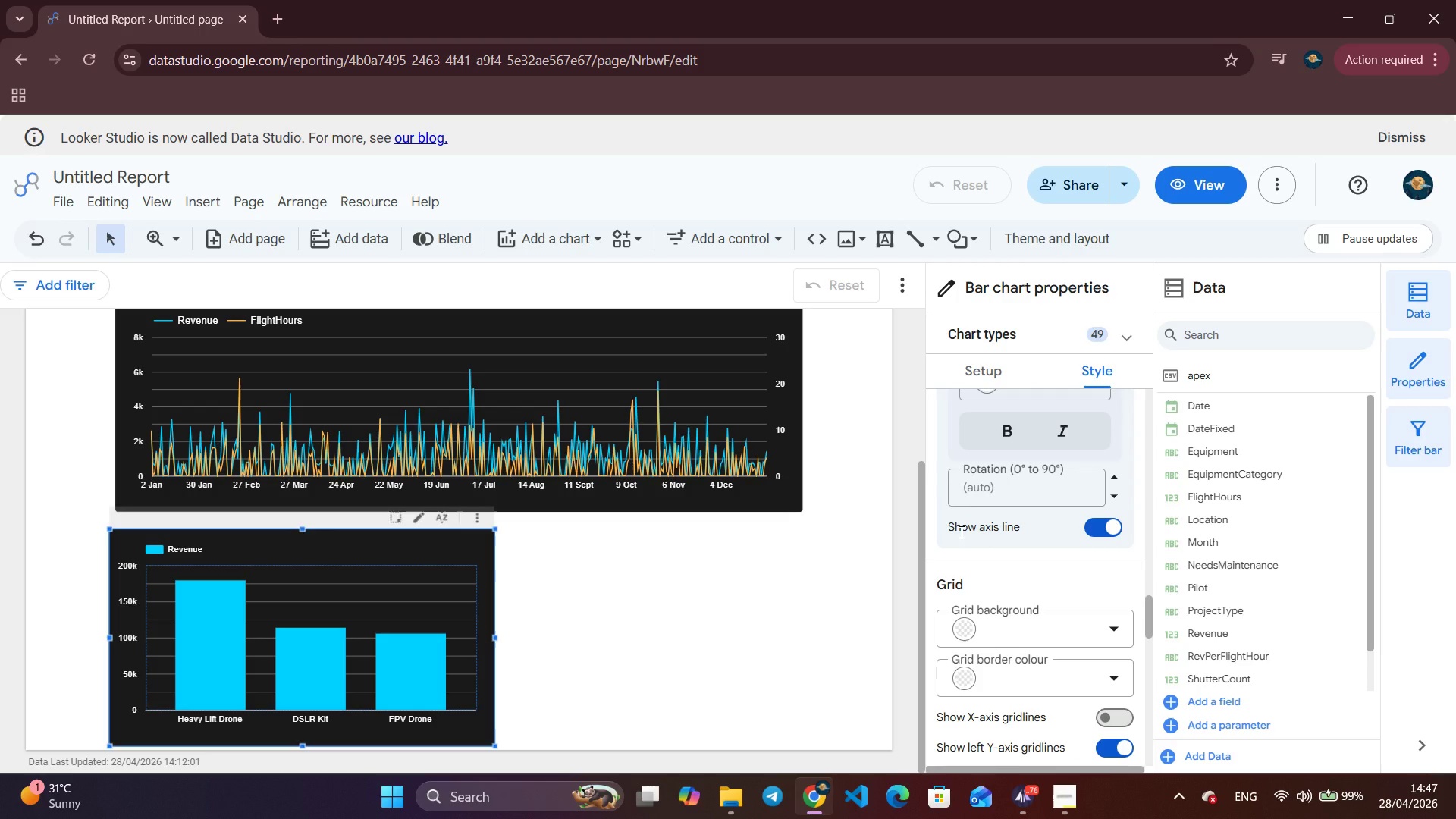 
scroll: coordinate [962, 534], scroll_direction: down, amount: 9.0
 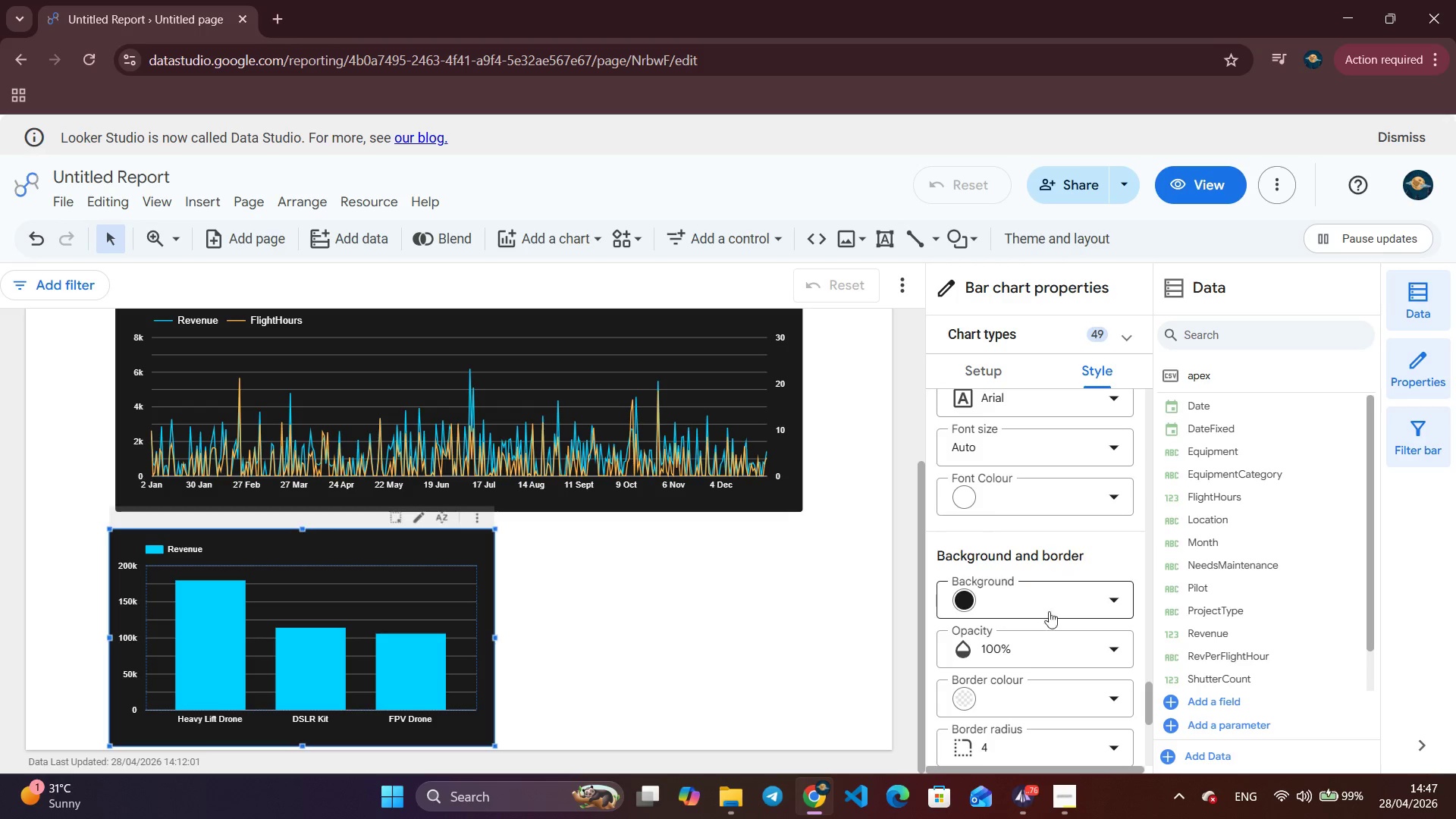 
left_click([1059, 608])
 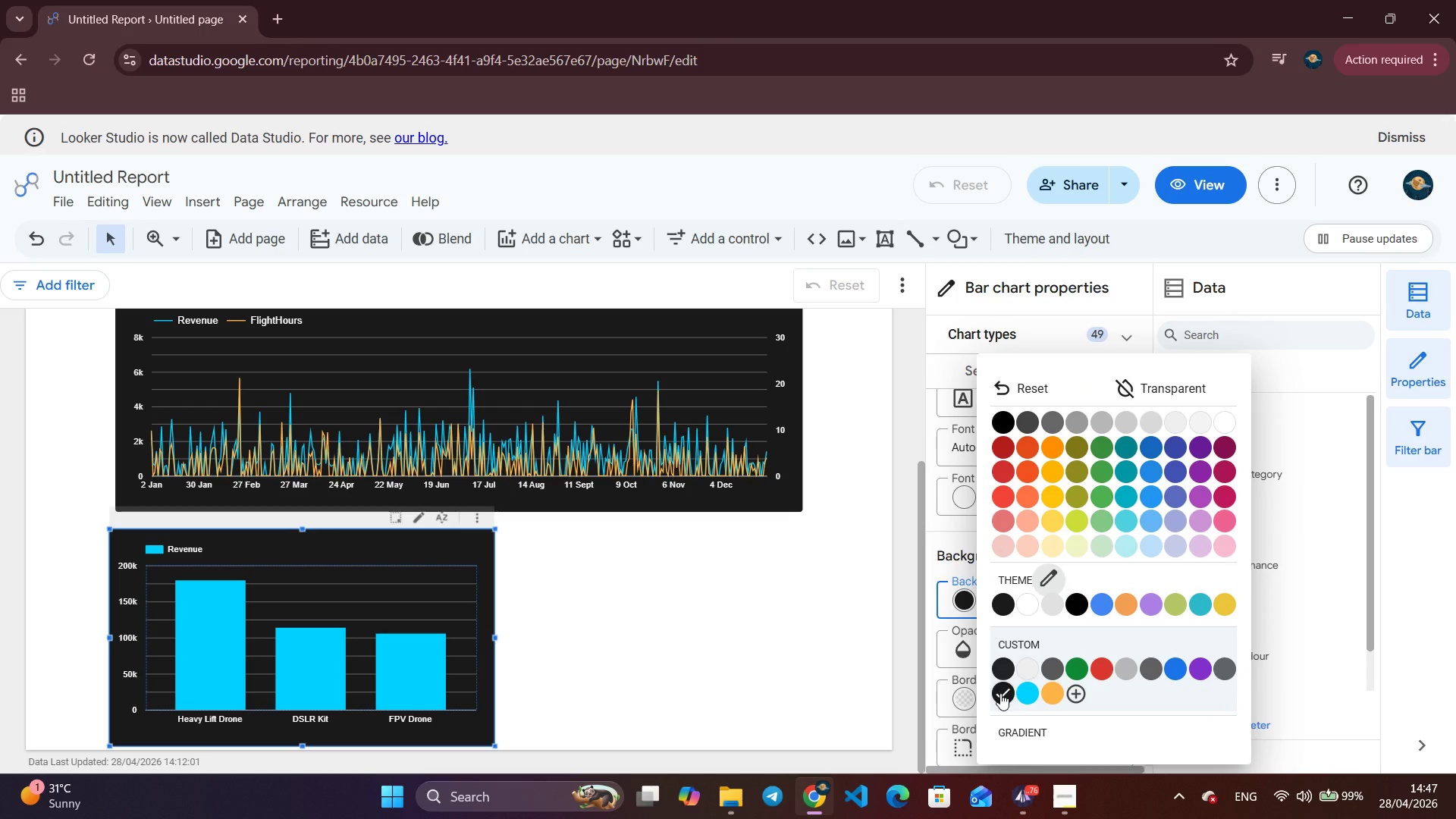 
left_click([1000, 693])
 